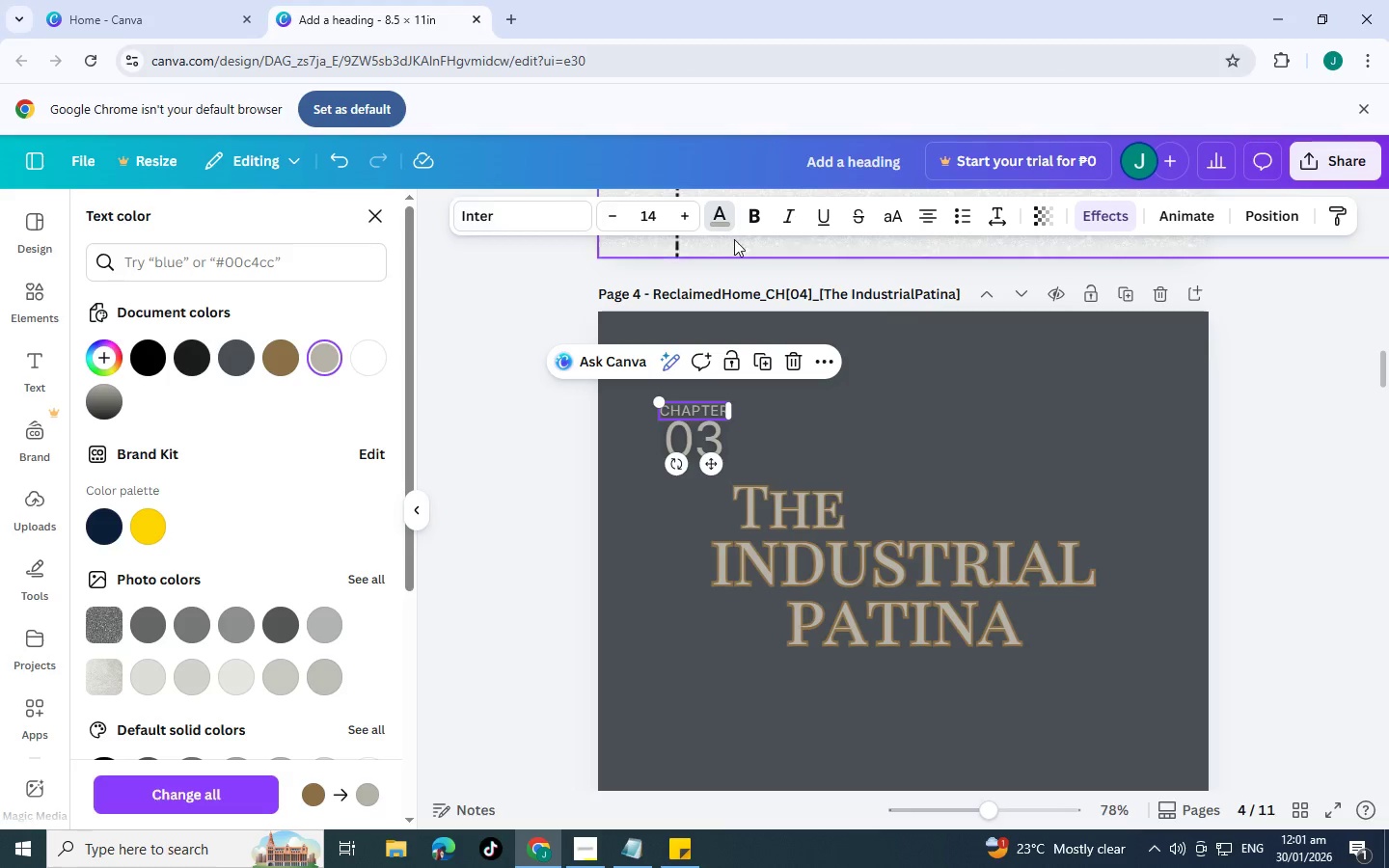 
left_click([1103, 222])
 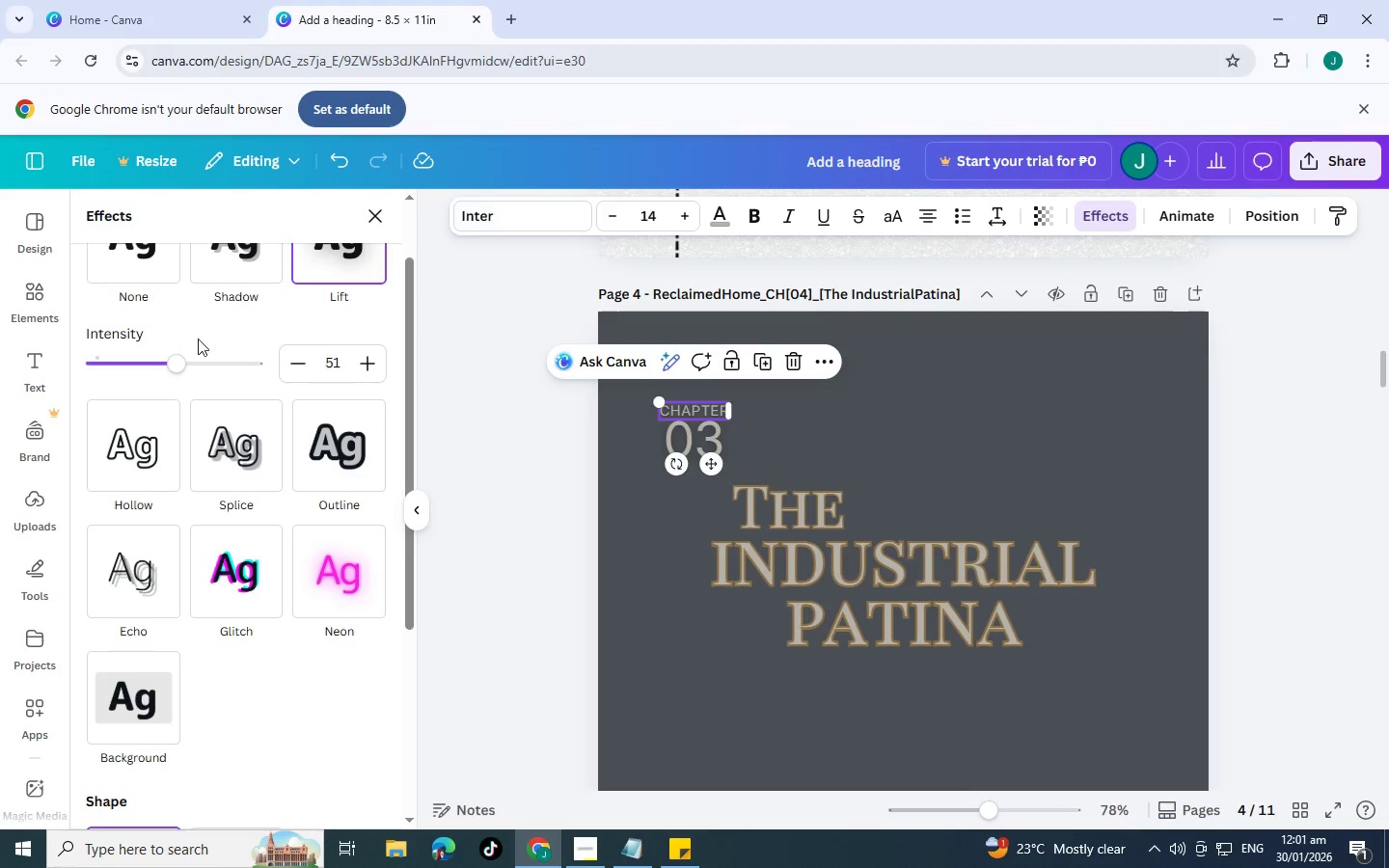 
scroll: coordinate [213, 409], scroll_direction: up, amount: 2.0
 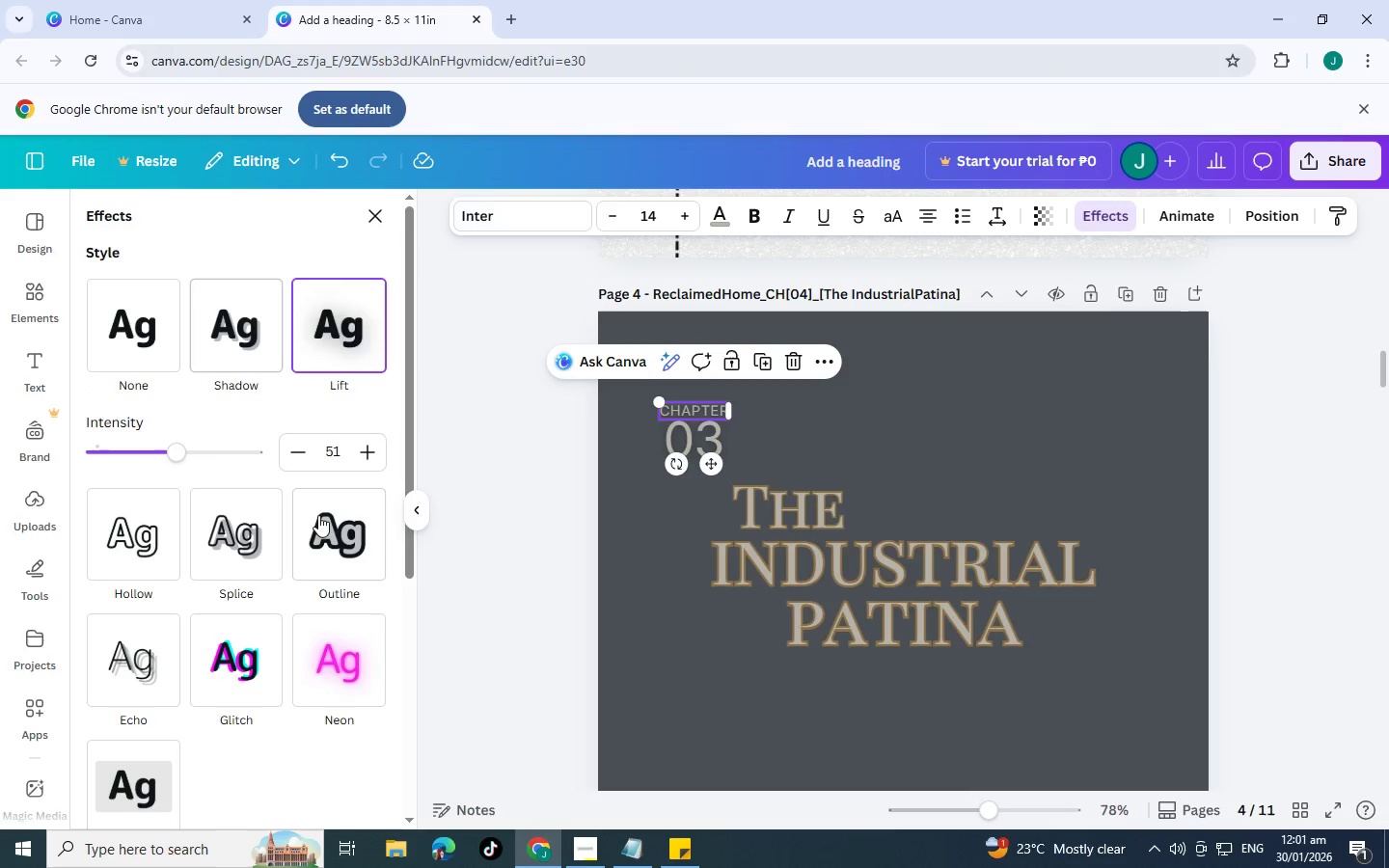 
left_click([322, 523])
 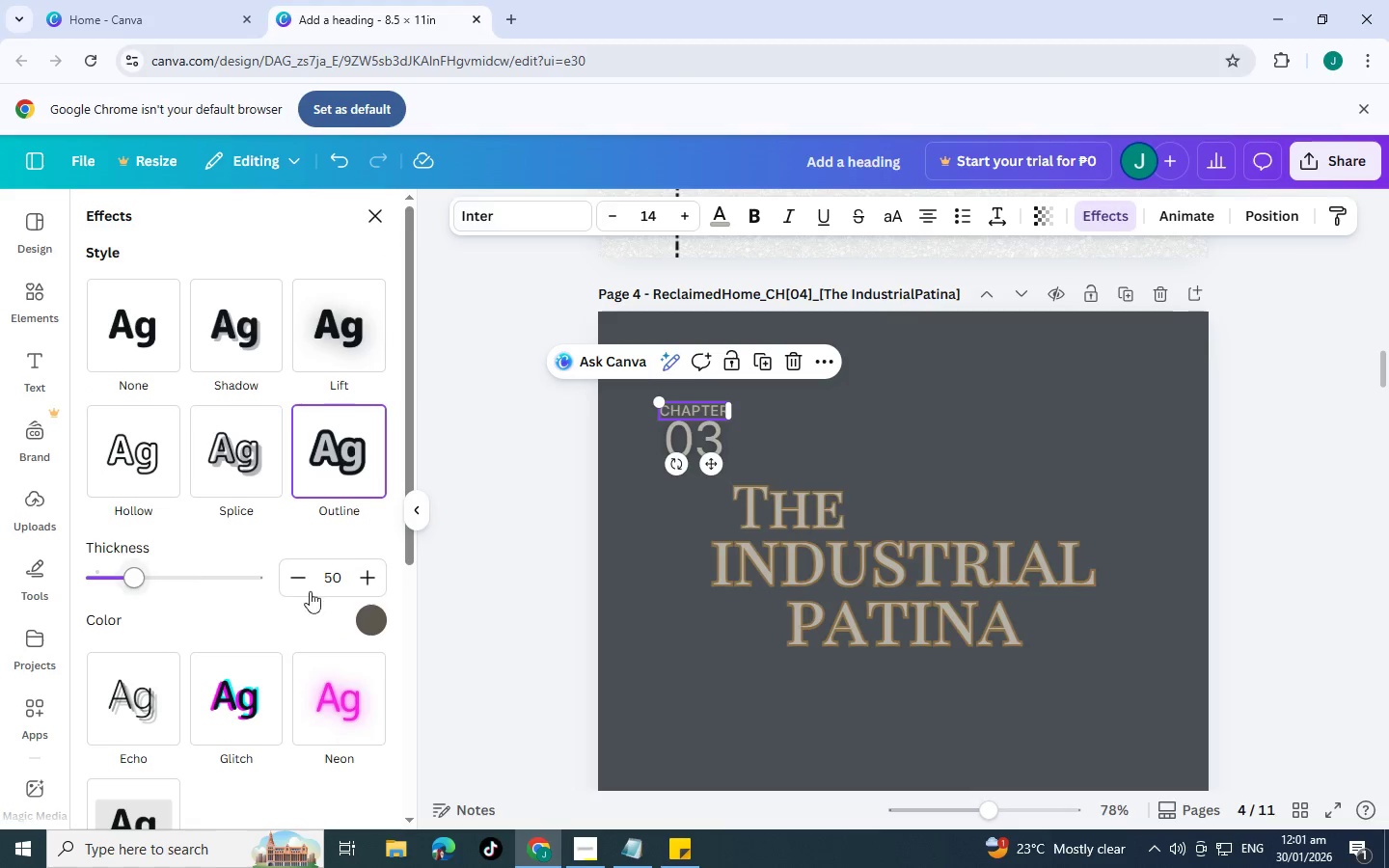 
left_click([368, 624])
 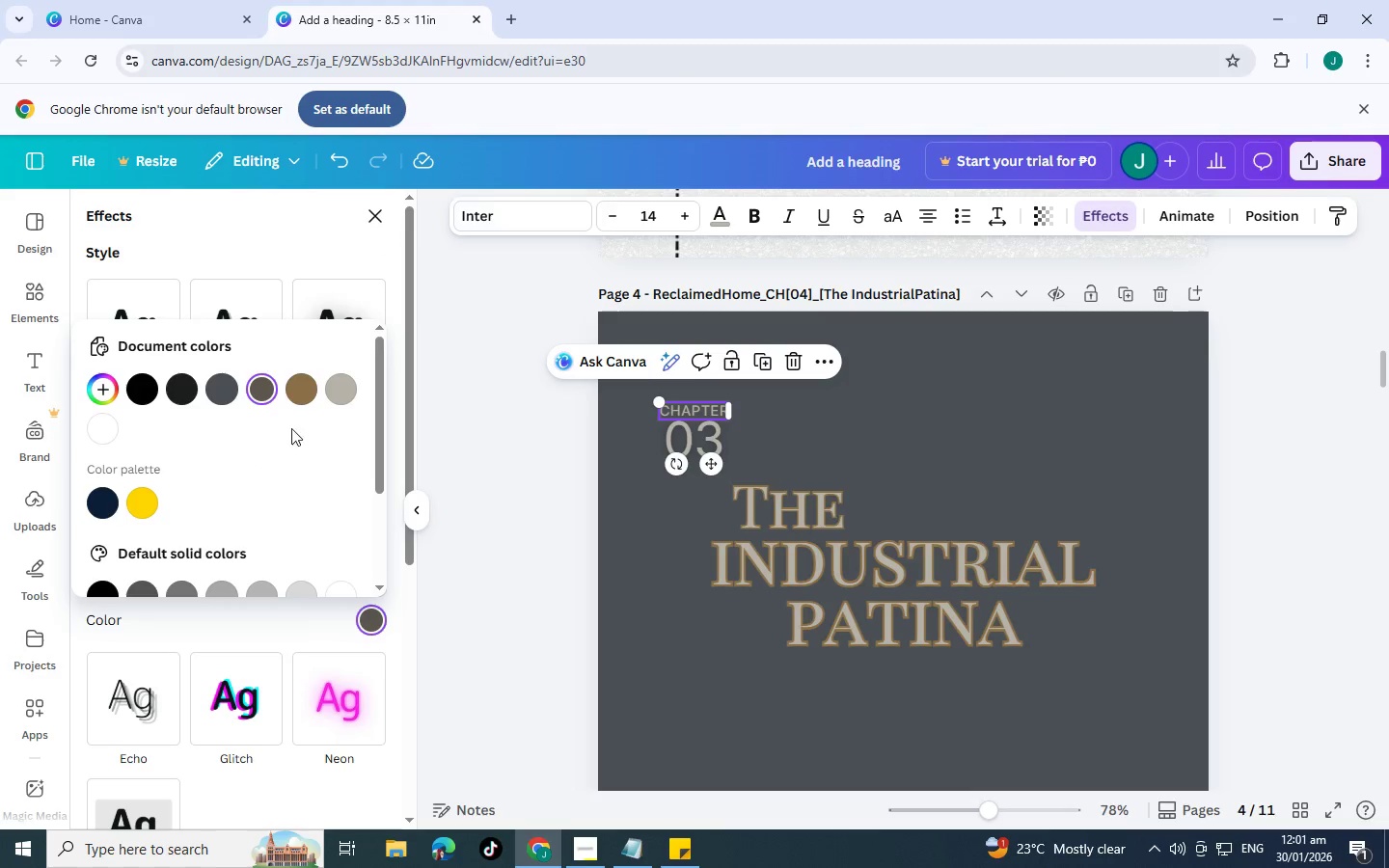 
left_click([299, 385])
 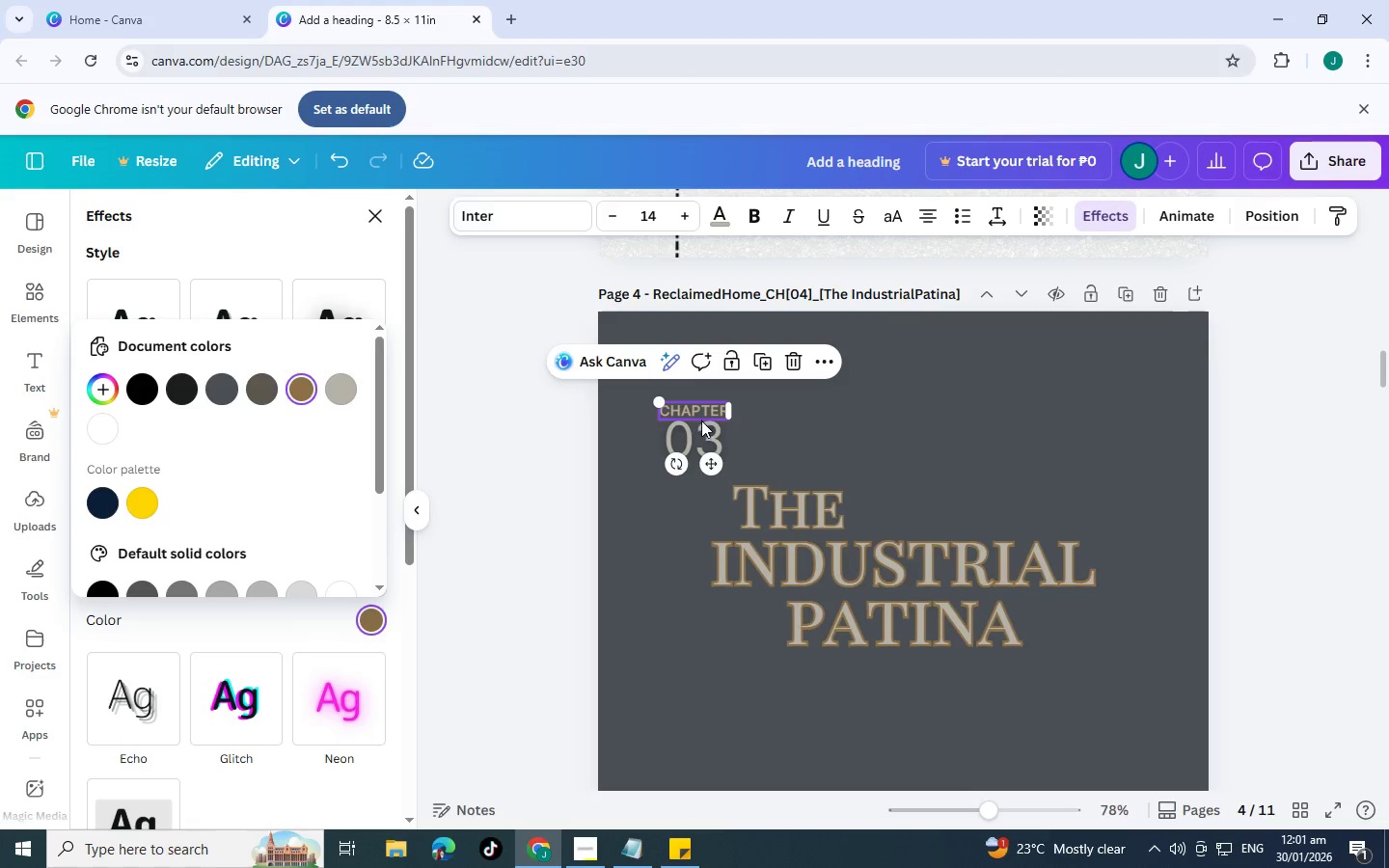 
left_click([715, 446])
 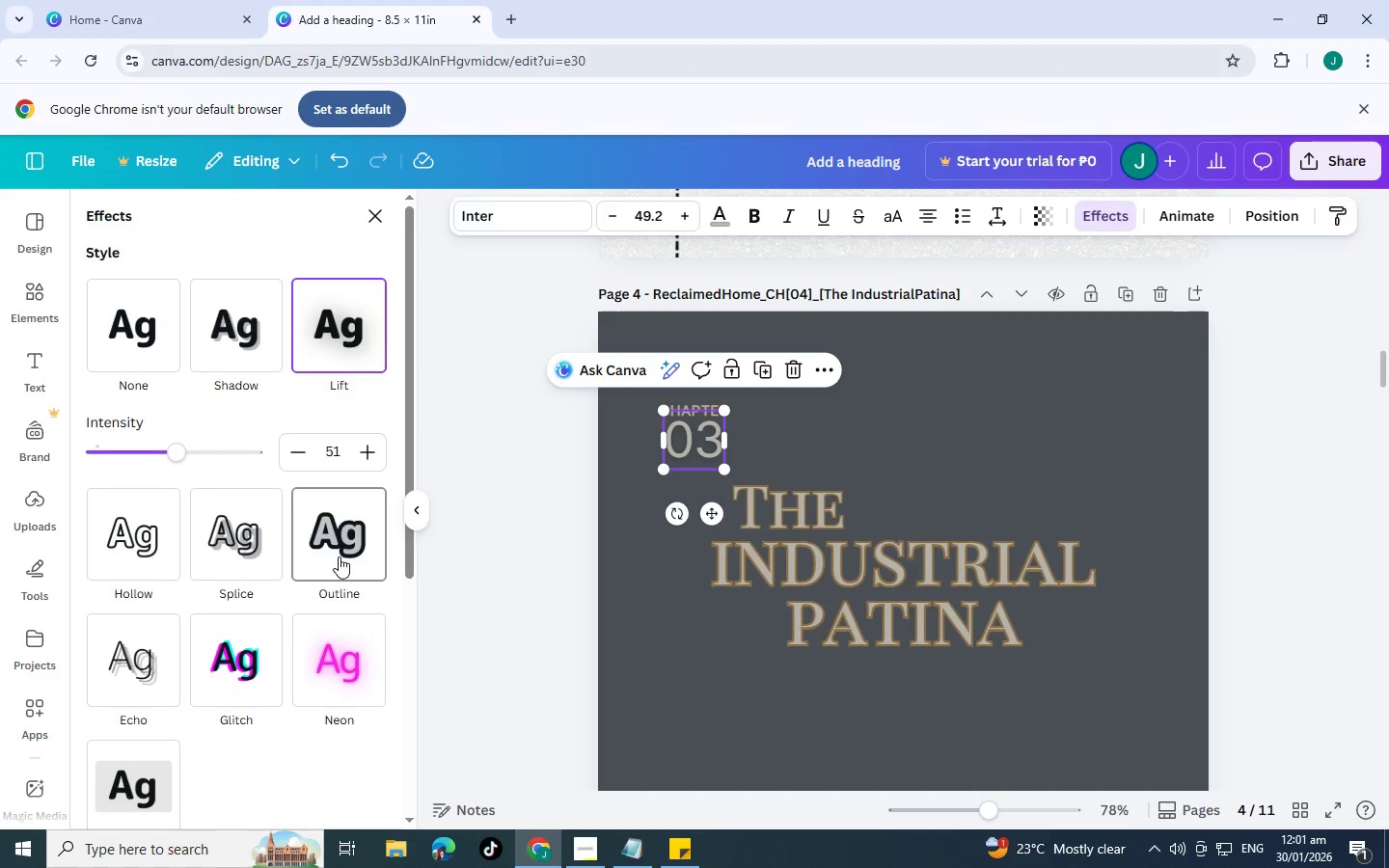 
left_click([339, 556])
 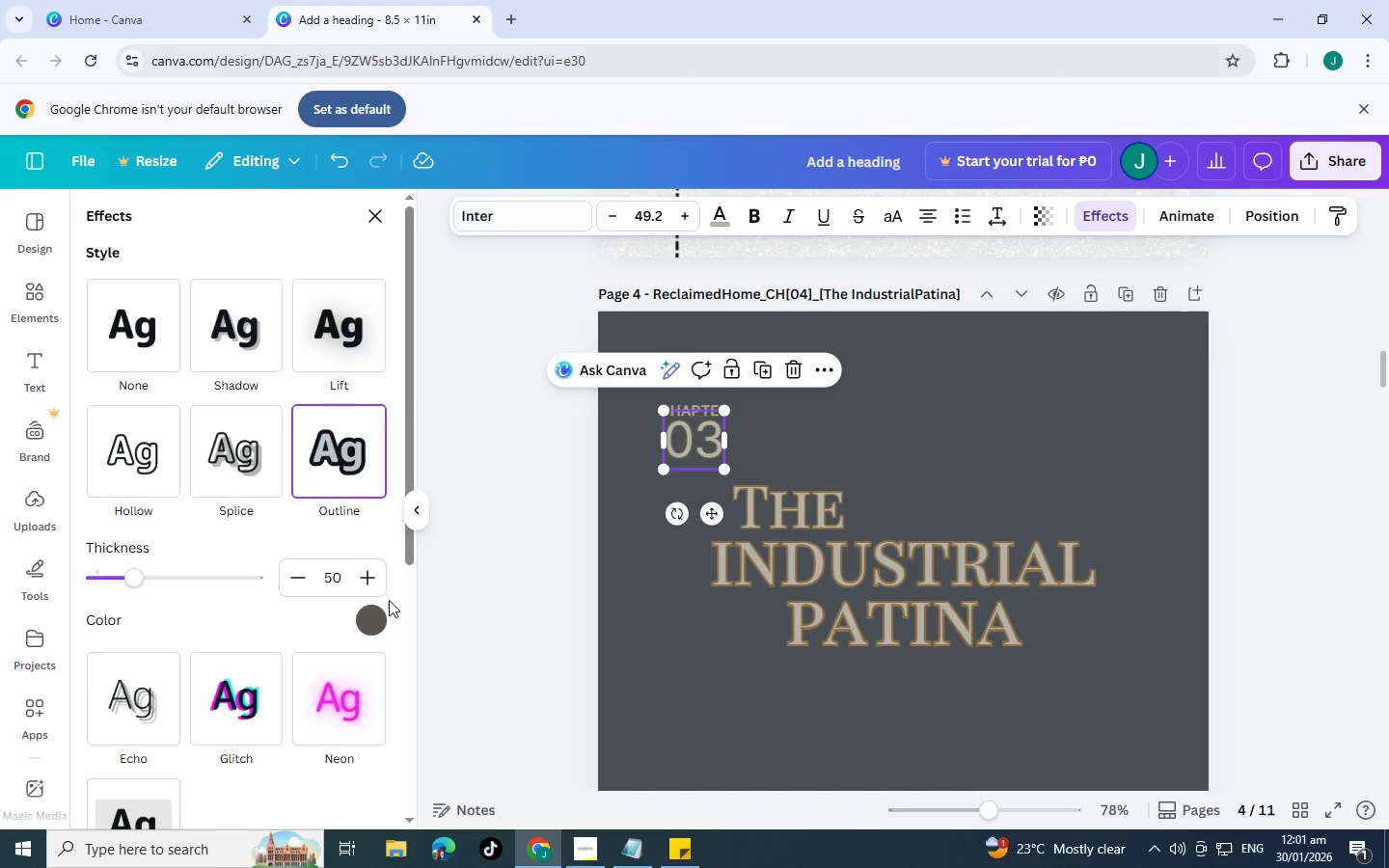 
left_click([378, 620])
 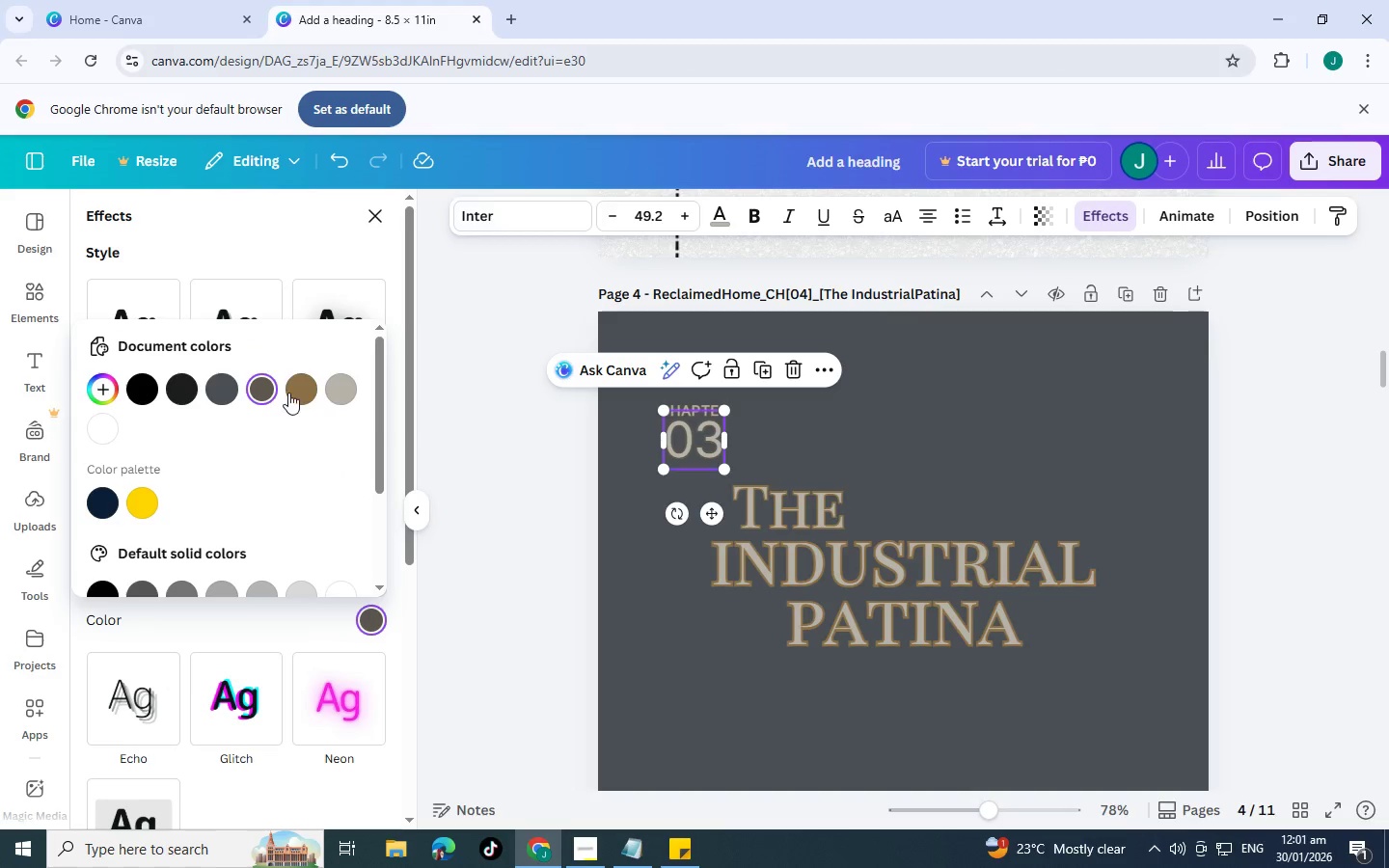 
left_click([291, 387])
 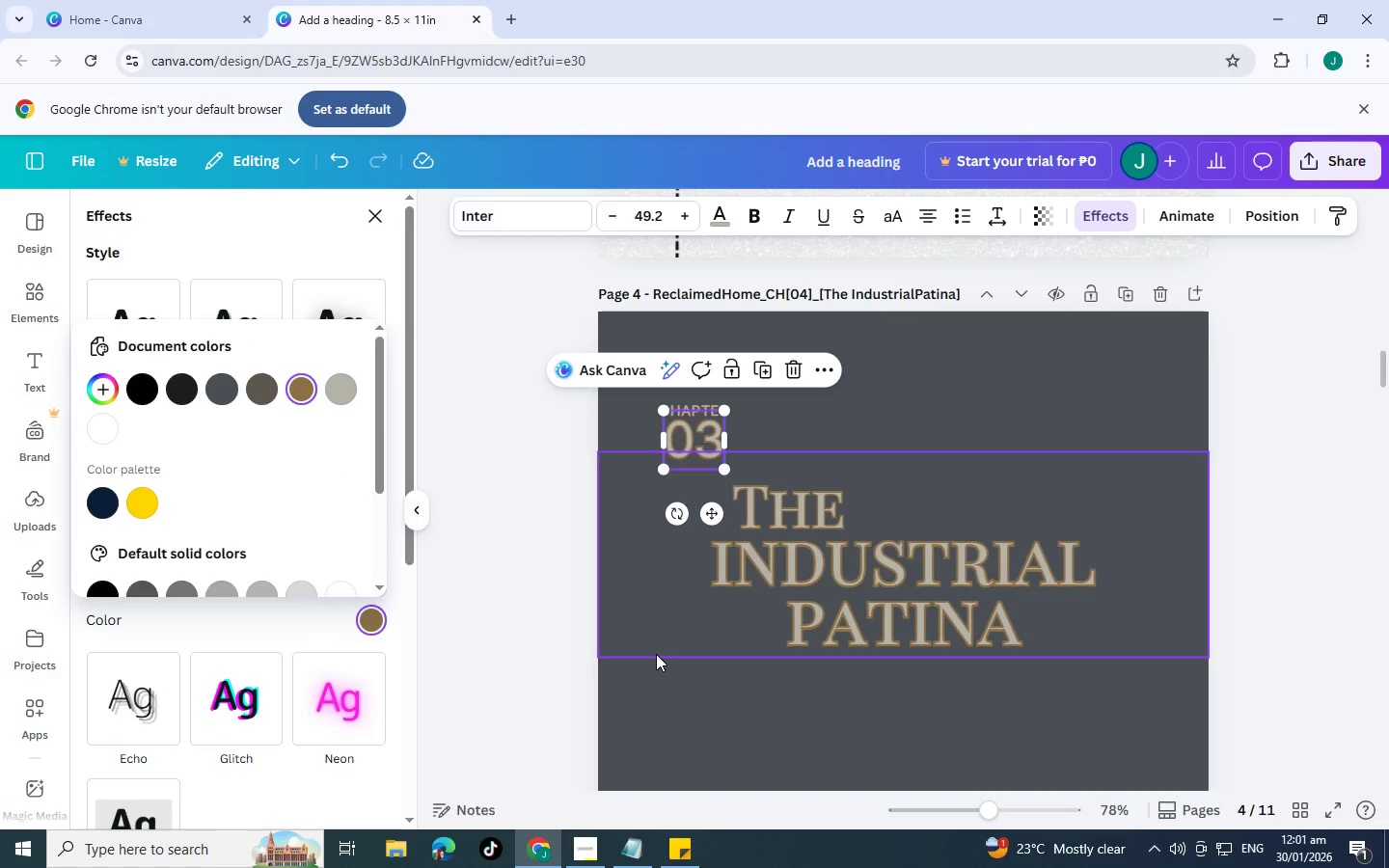 
left_click([682, 664])
 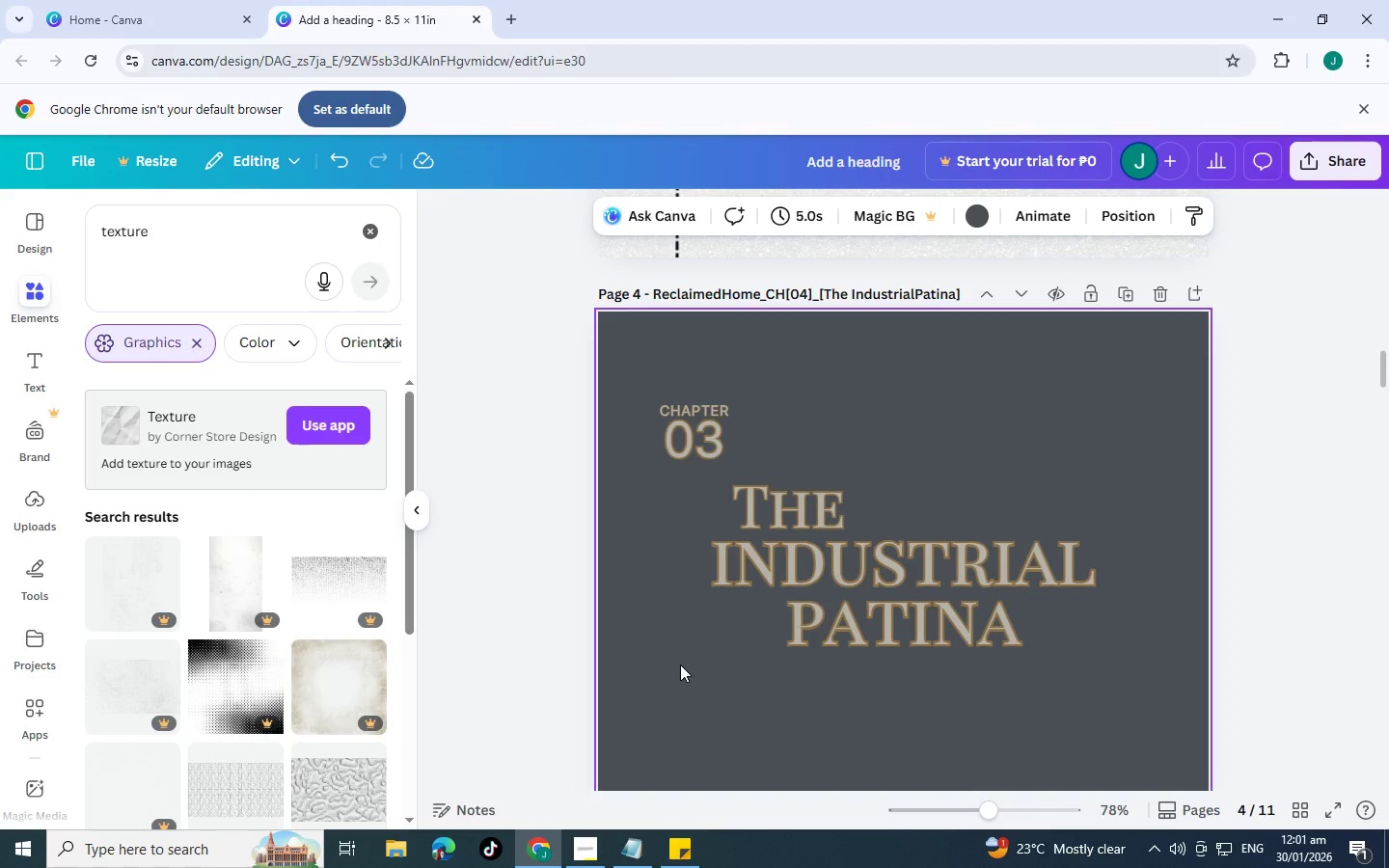 
left_click([680, 665])
 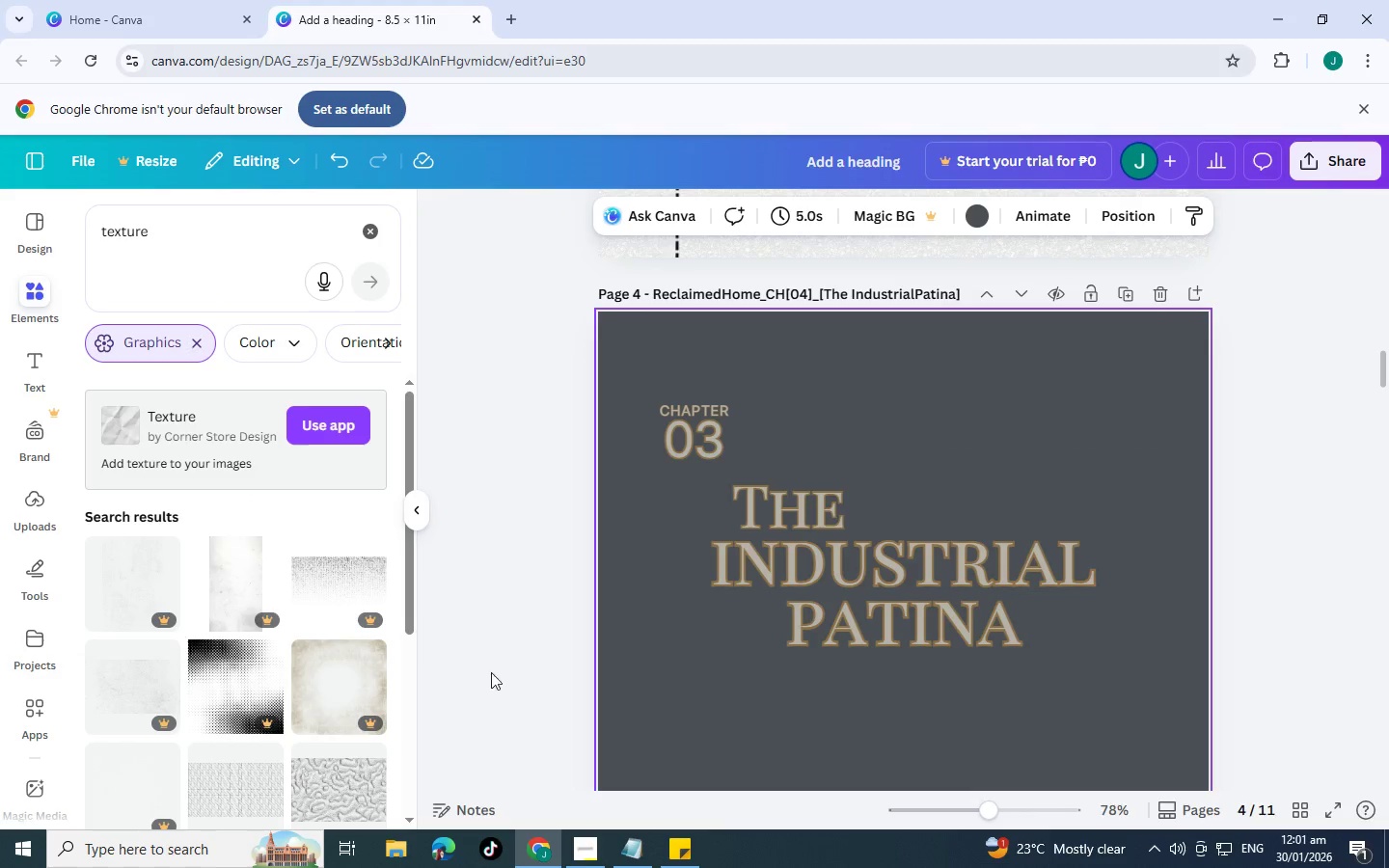 
left_click_drag(start_coordinate=[497, 669], to_coordinate=[1115, 432])
 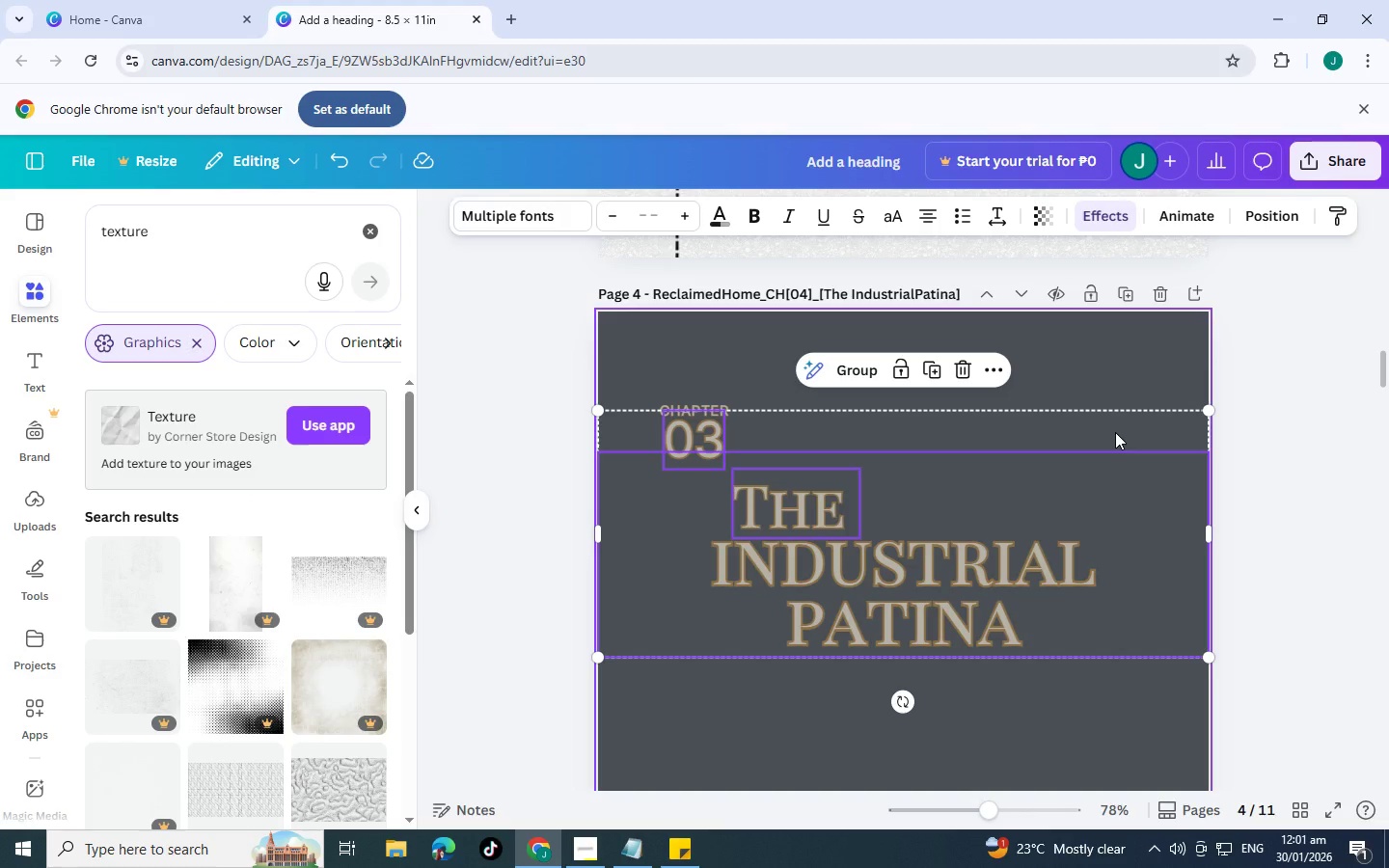 
wait(11.78)
 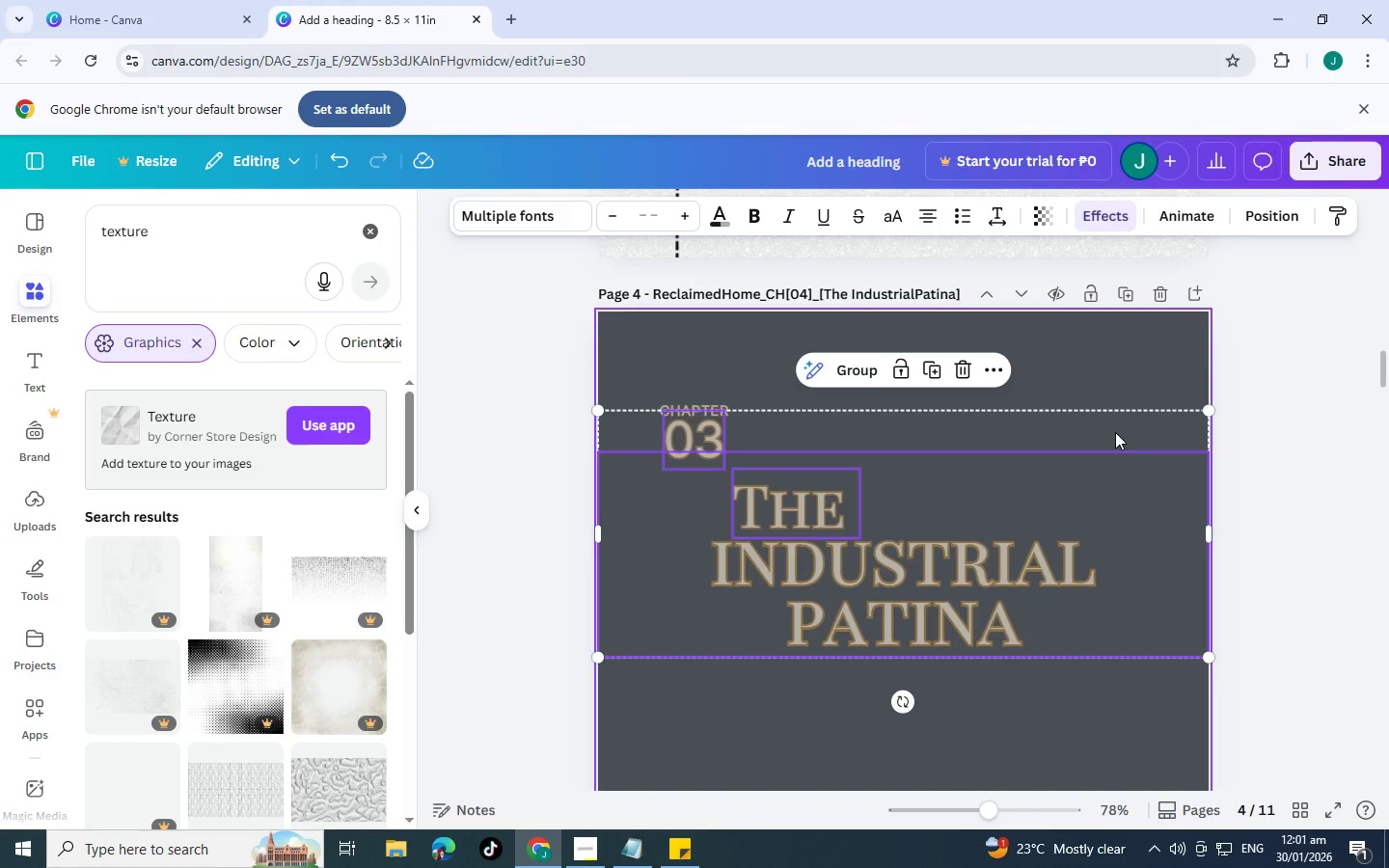 
double_click([515, 504])
 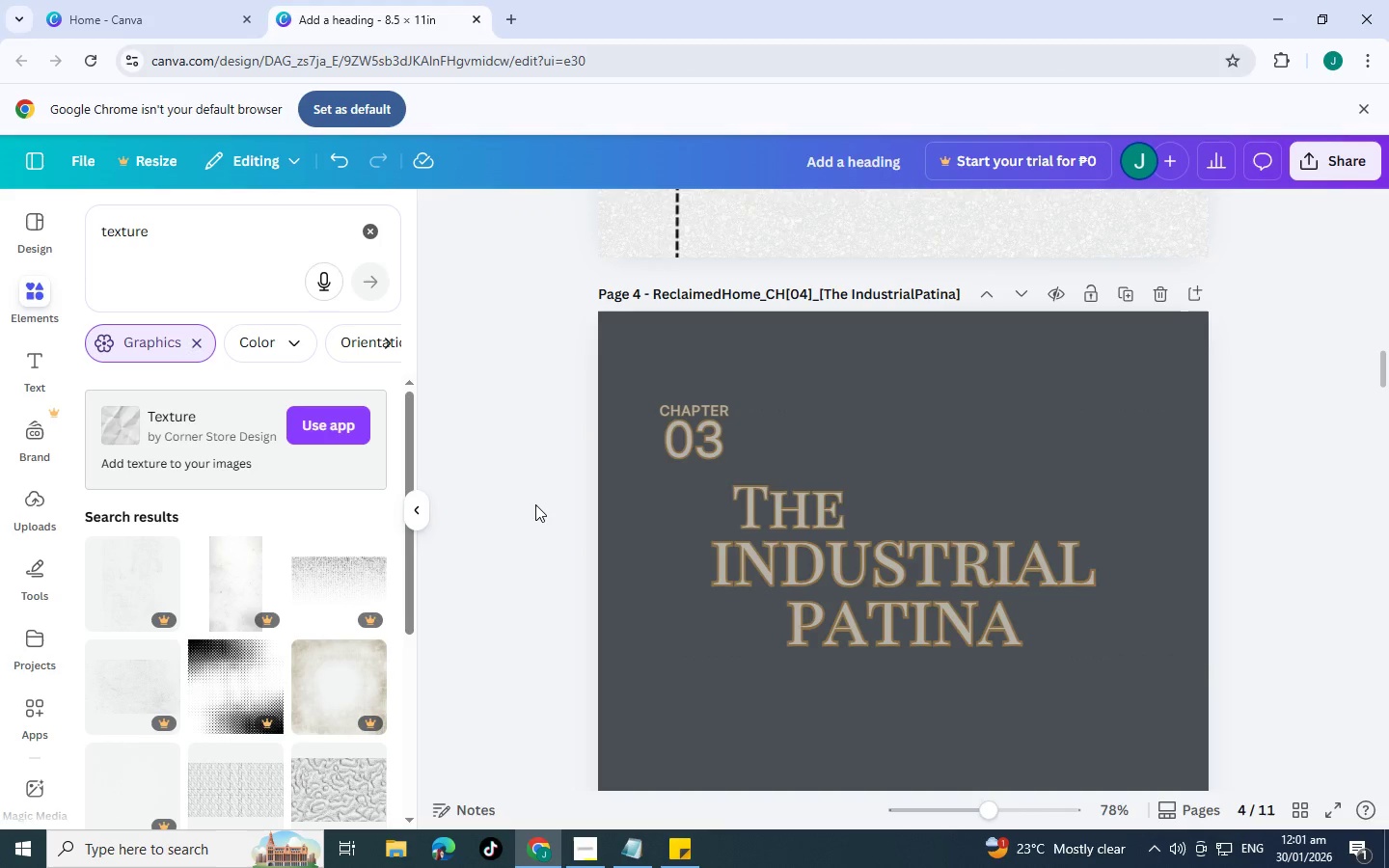 
scroll: coordinate [535, 507], scroll_direction: down, amount: 2.0
 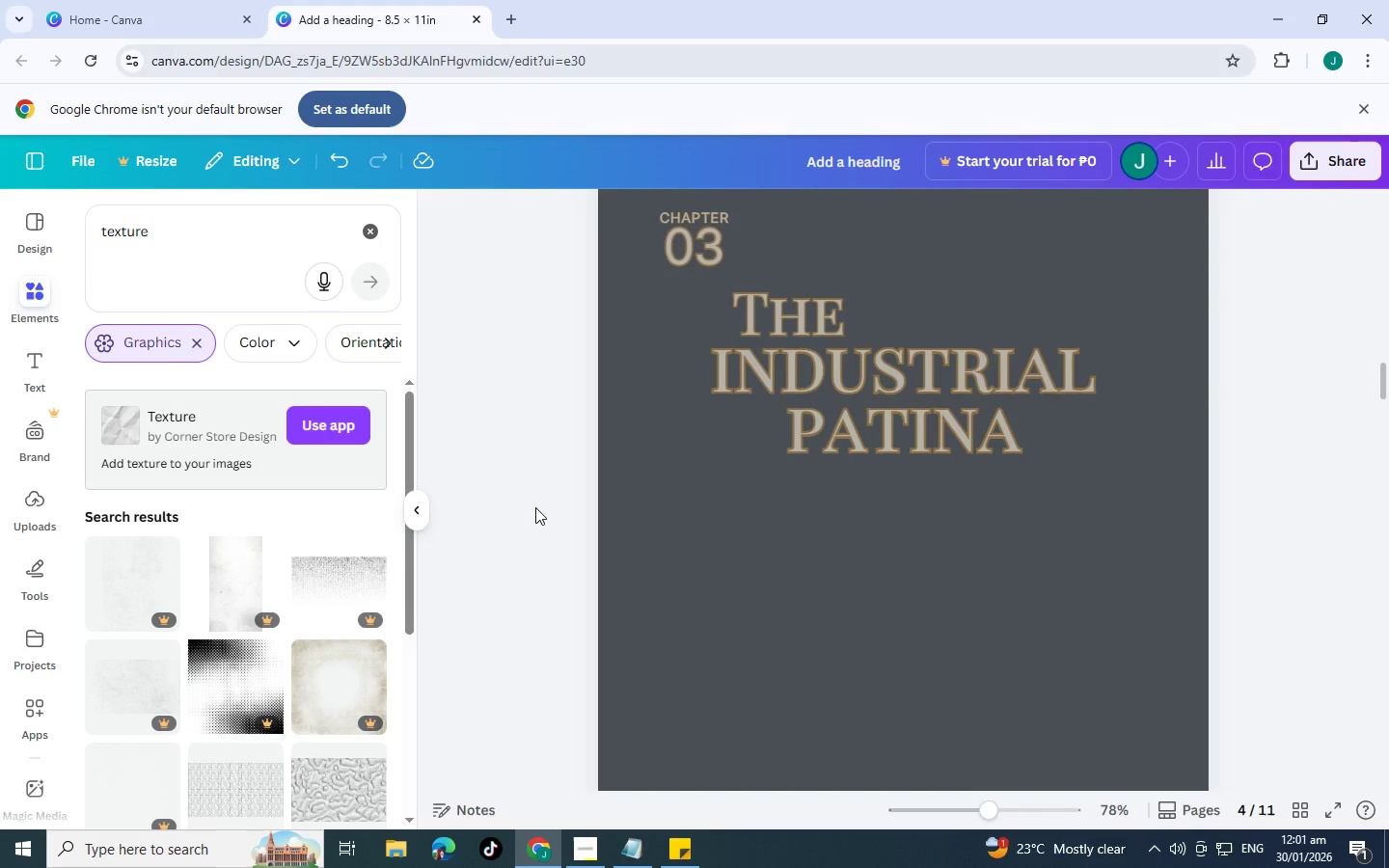 
wait(10.07)
 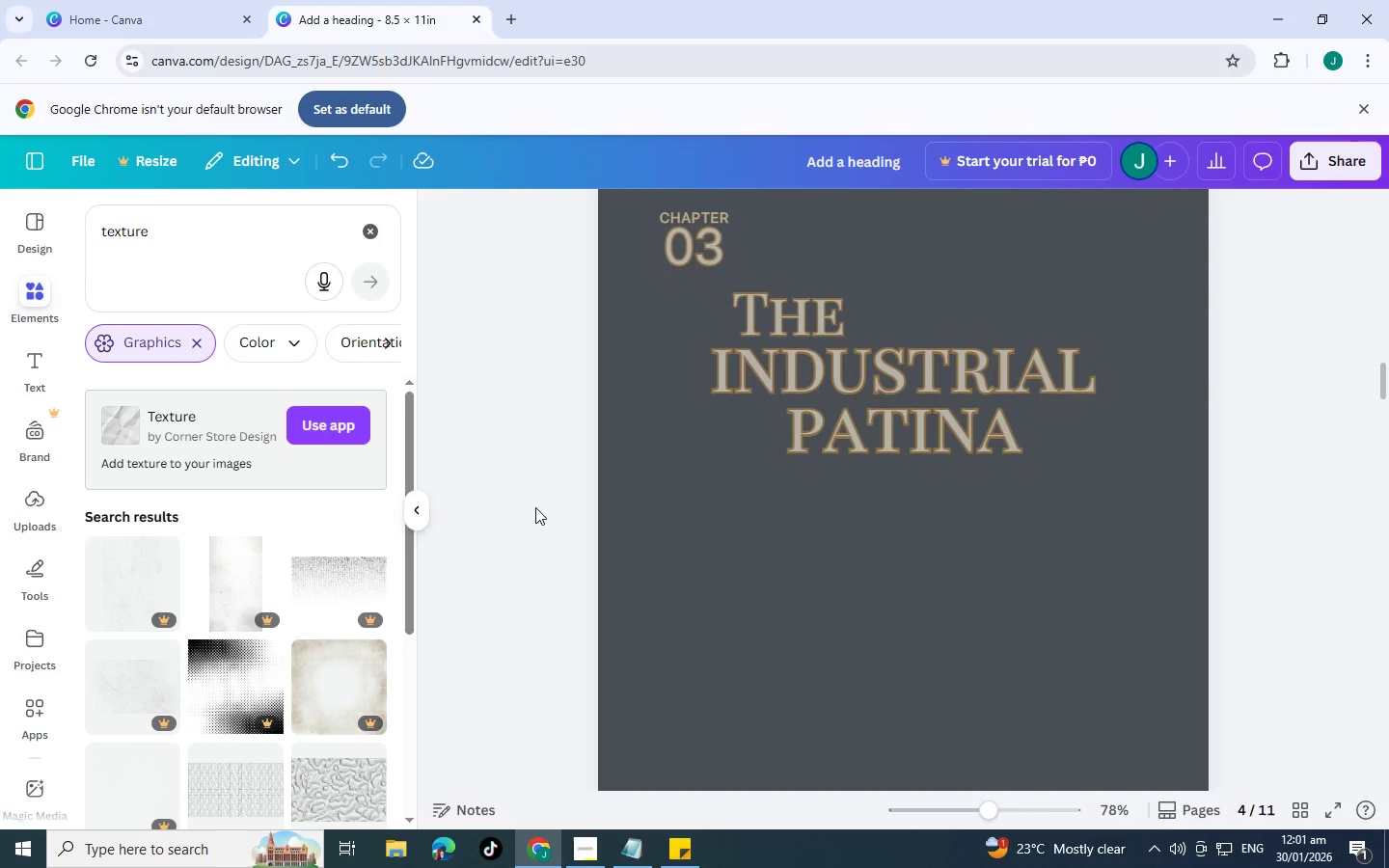 
scroll: coordinate [473, 520], scroll_direction: down, amount: 1.0
 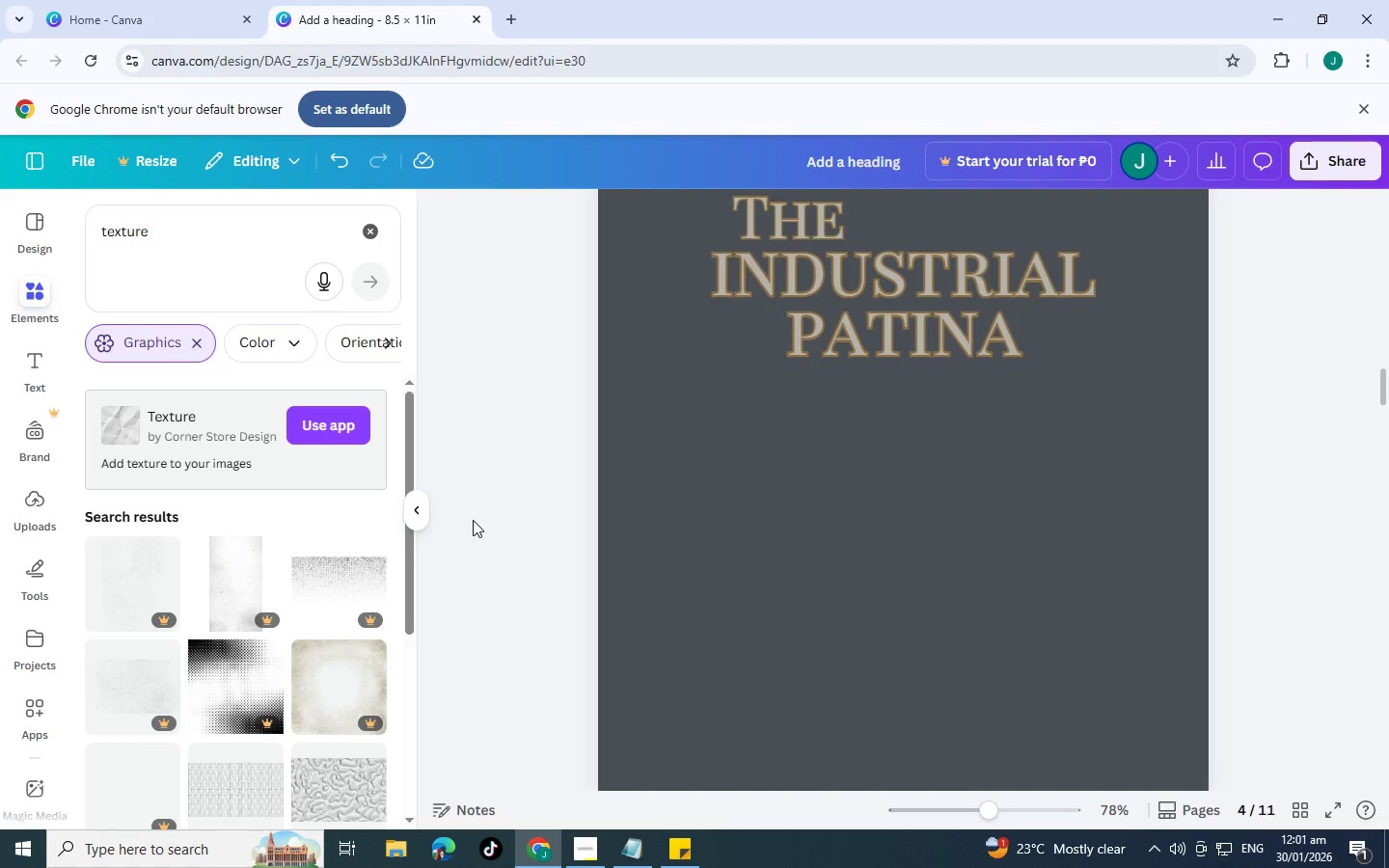 
scroll: coordinate [496, 515], scroll_direction: up, amount: 4.0
 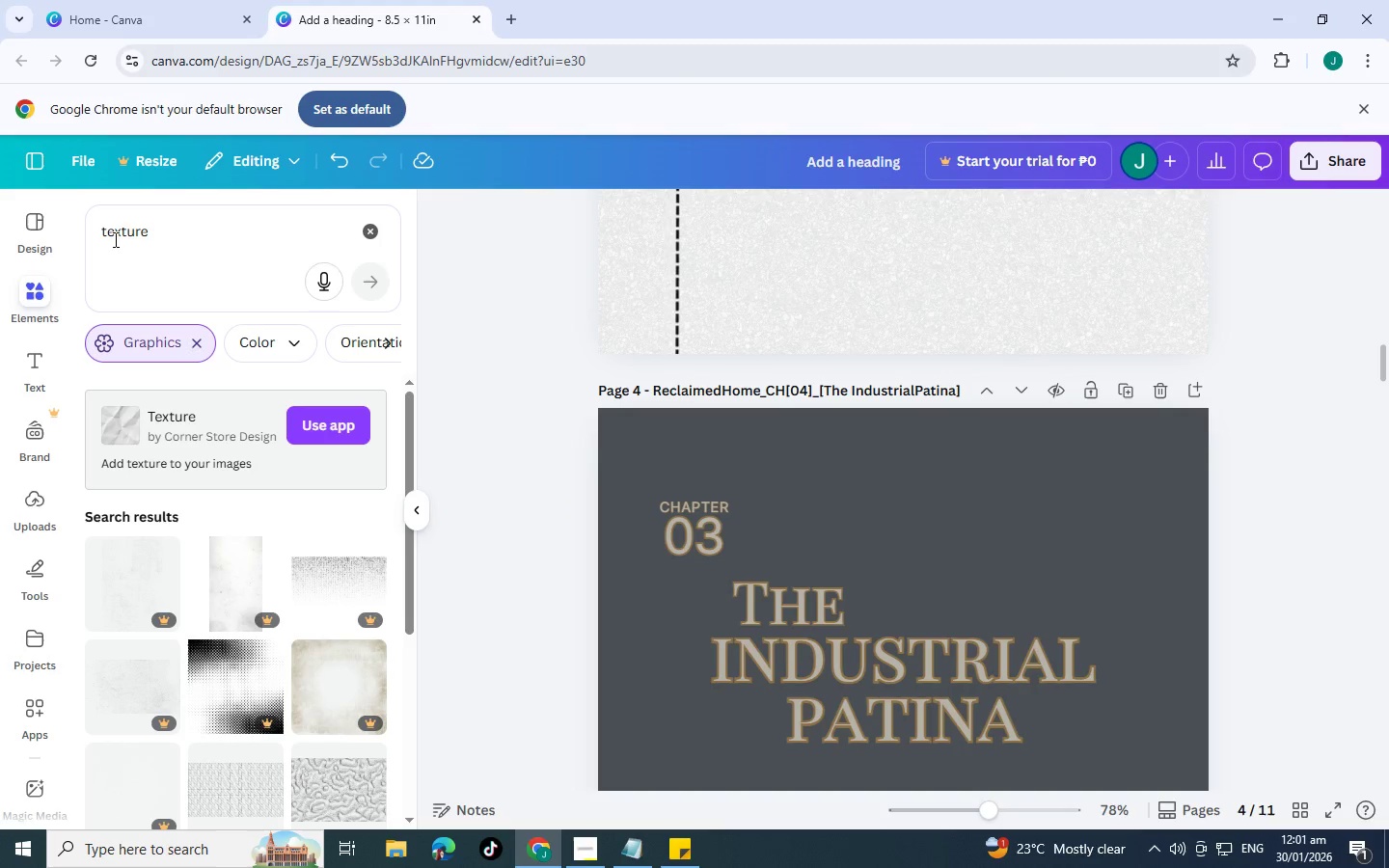 
scroll: coordinate [181, 622], scroll_direction: down, amount: 4.0
 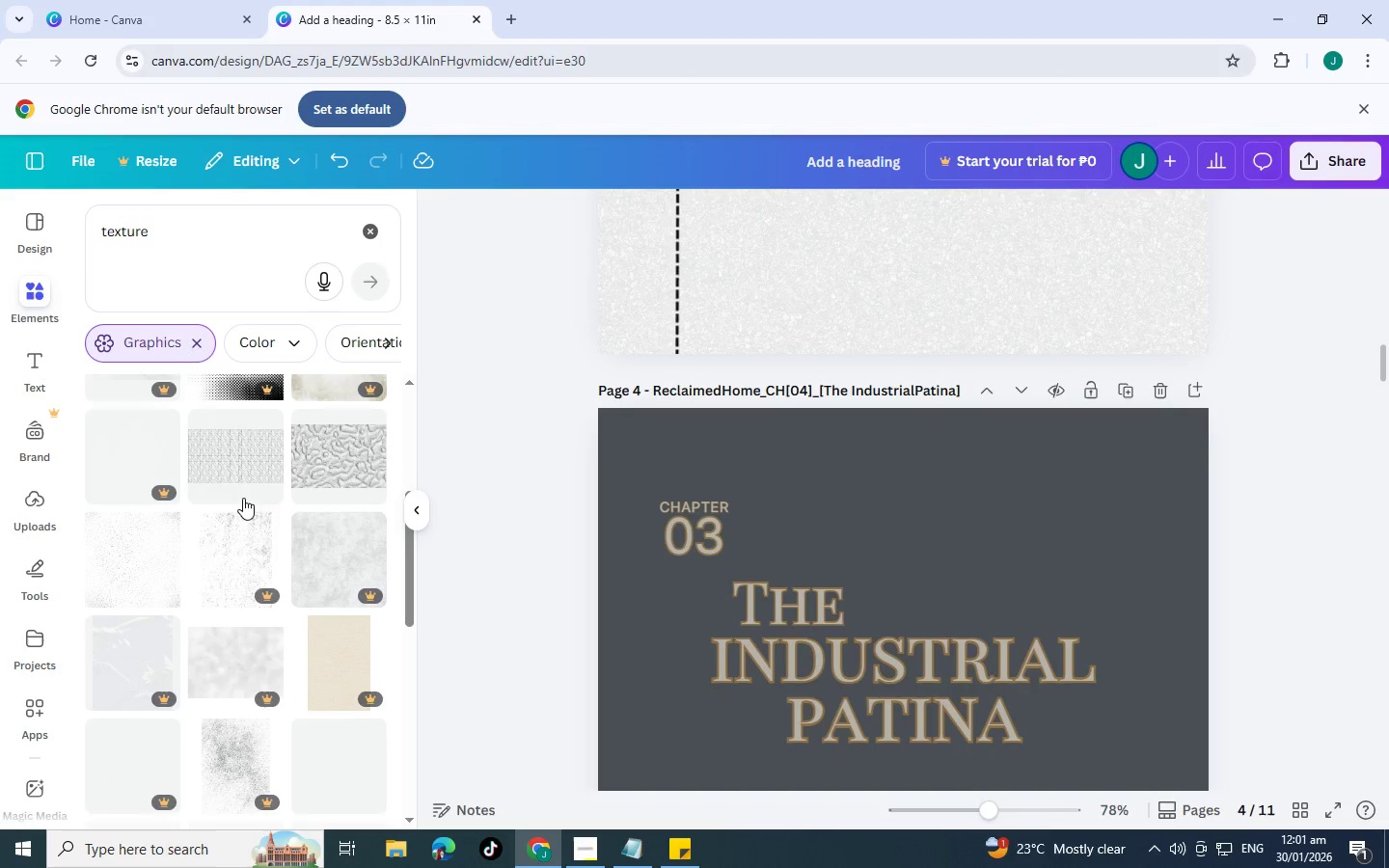 
scroll: coordinate [270, 502], scroll_direction: up, amount: 2.0
 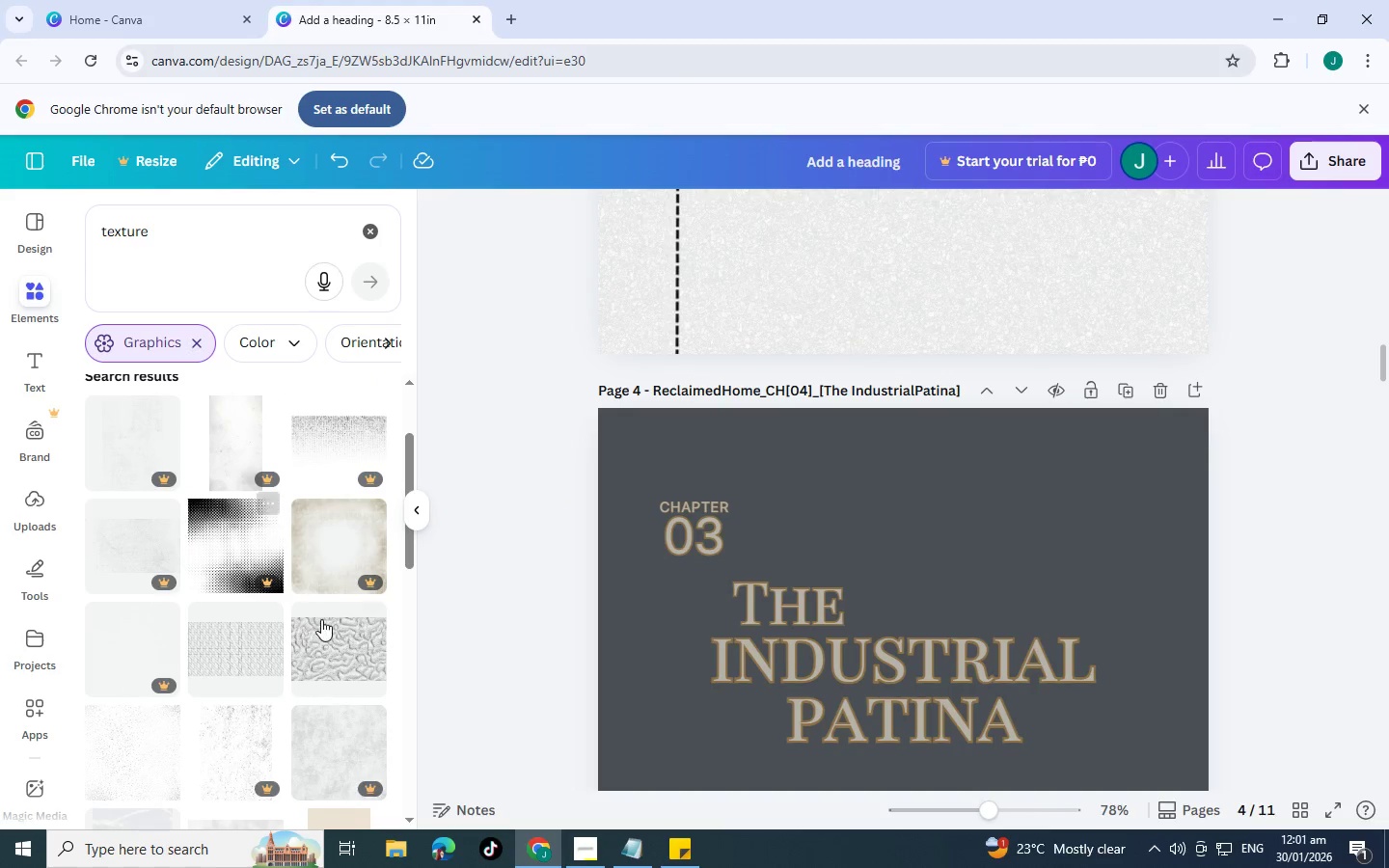 
scroll: coordinate [329, 567], scroll_direction: down, amount: 4.0
 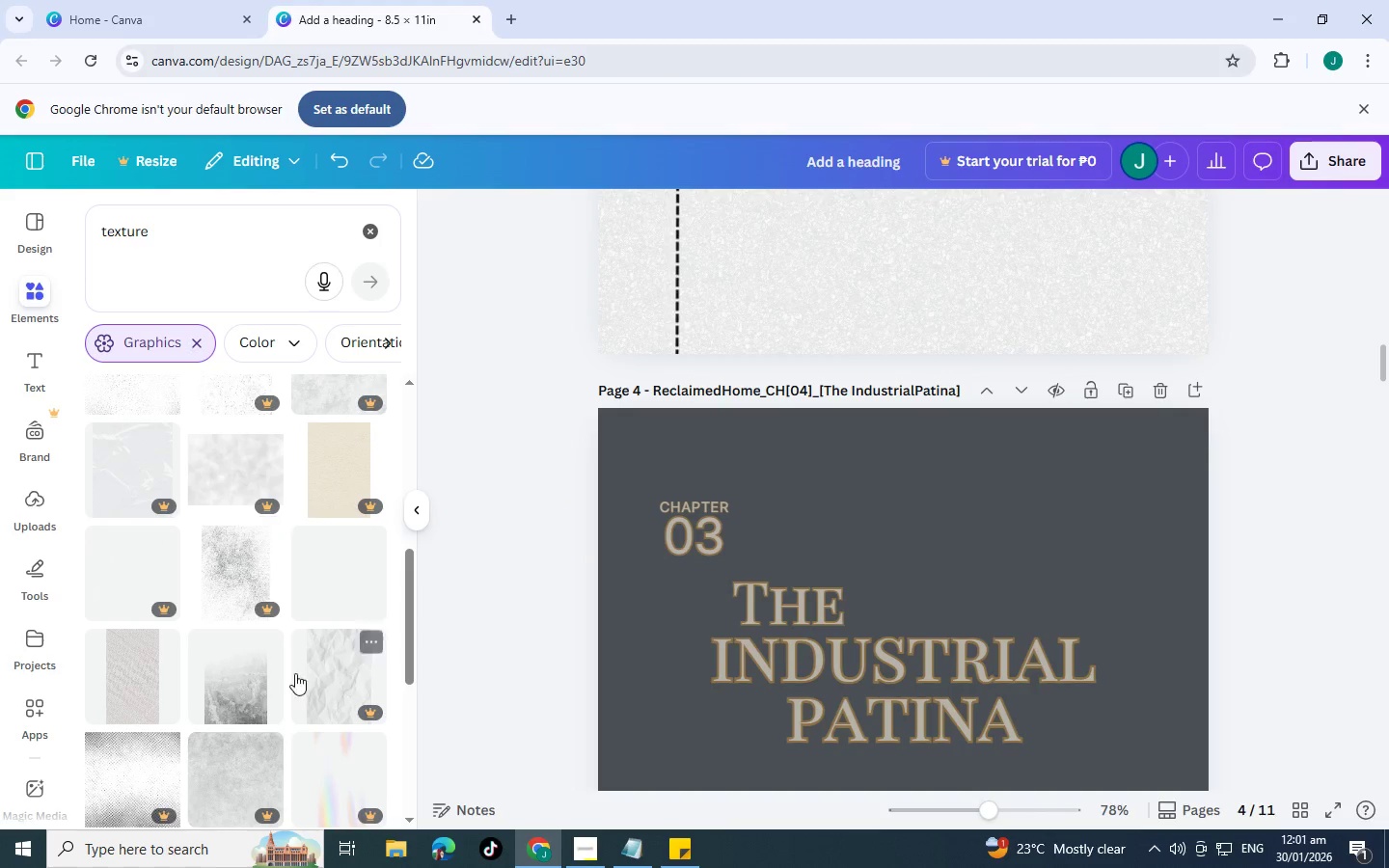 
left_click([249, 670])
 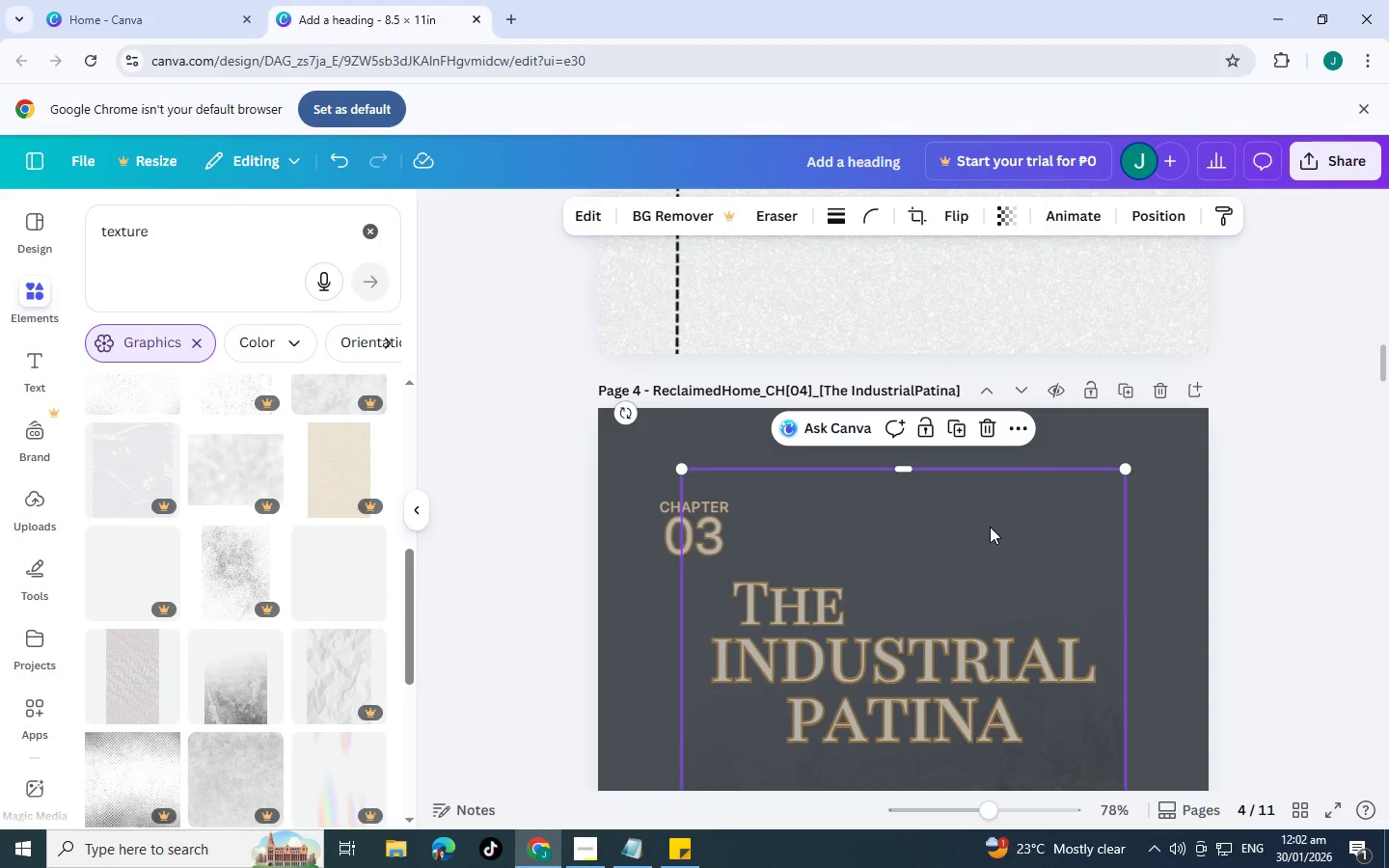 
scroll: coordinate [959, 536], scroll_direction: down, amount: 4.0
 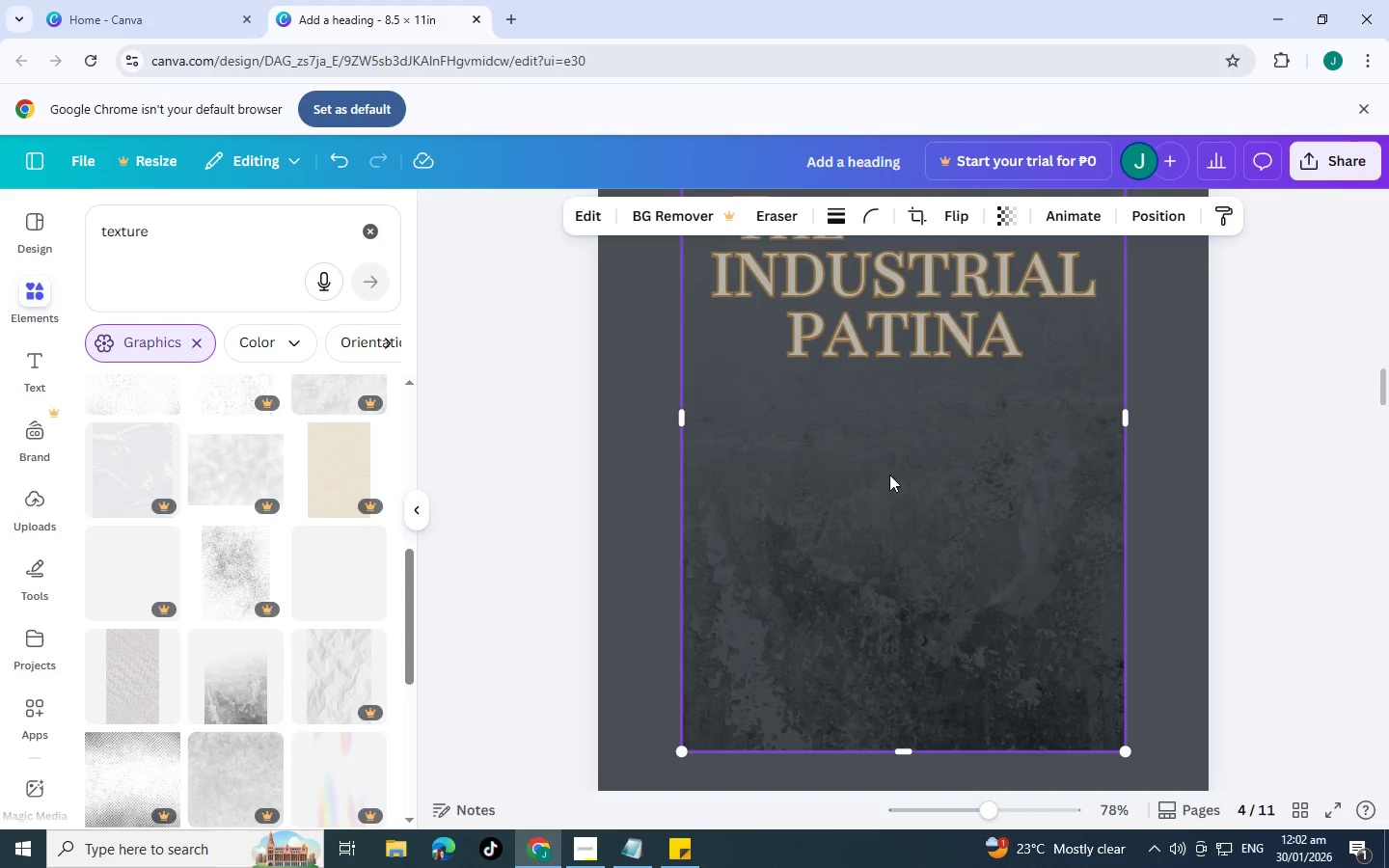 
scroll: coordinate [864, 475], scroll_direction: up, amount: 2.0
 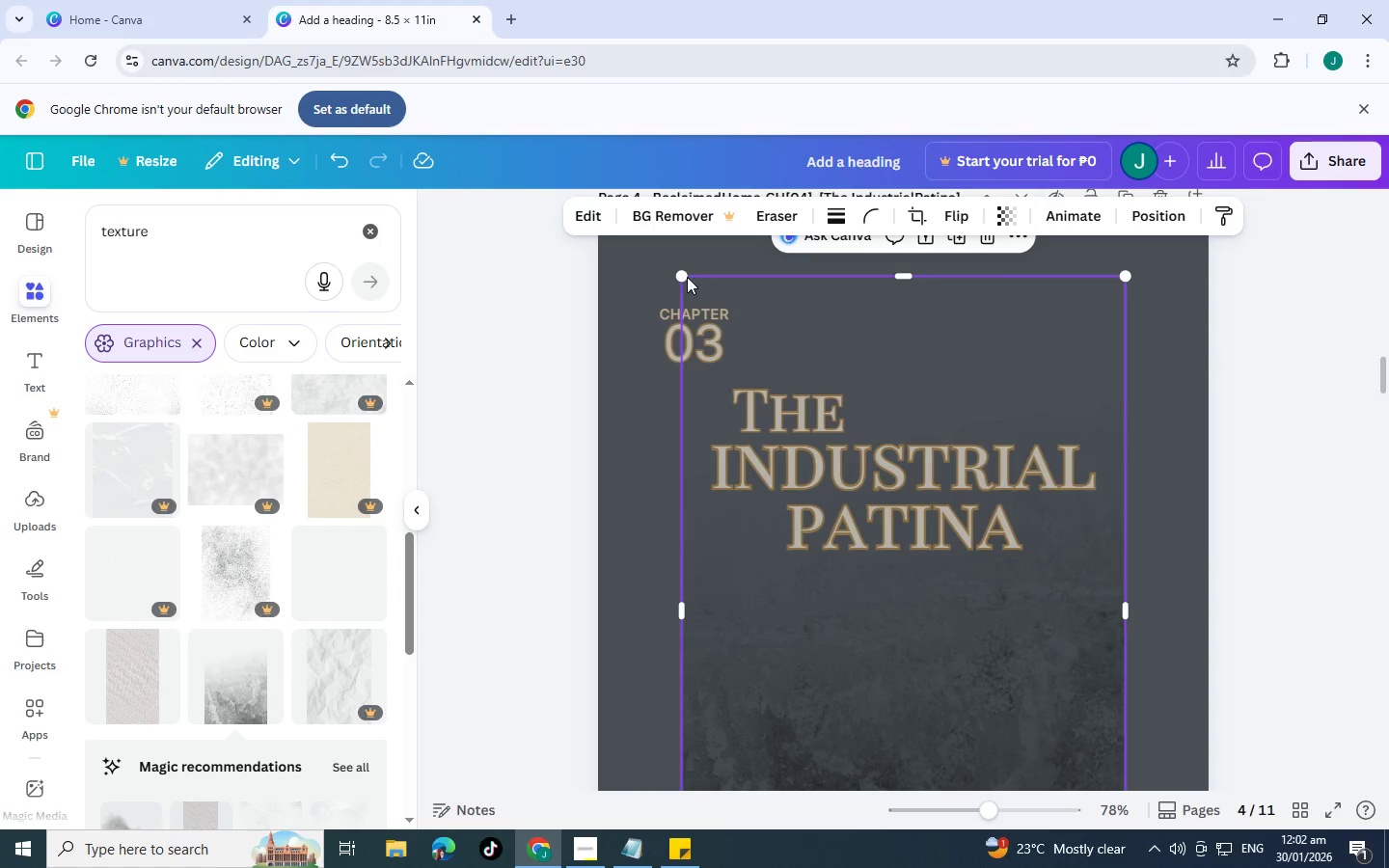 
left_click_drag(start_coordinate=[687, 276], to_coordinate=[513, 216])
 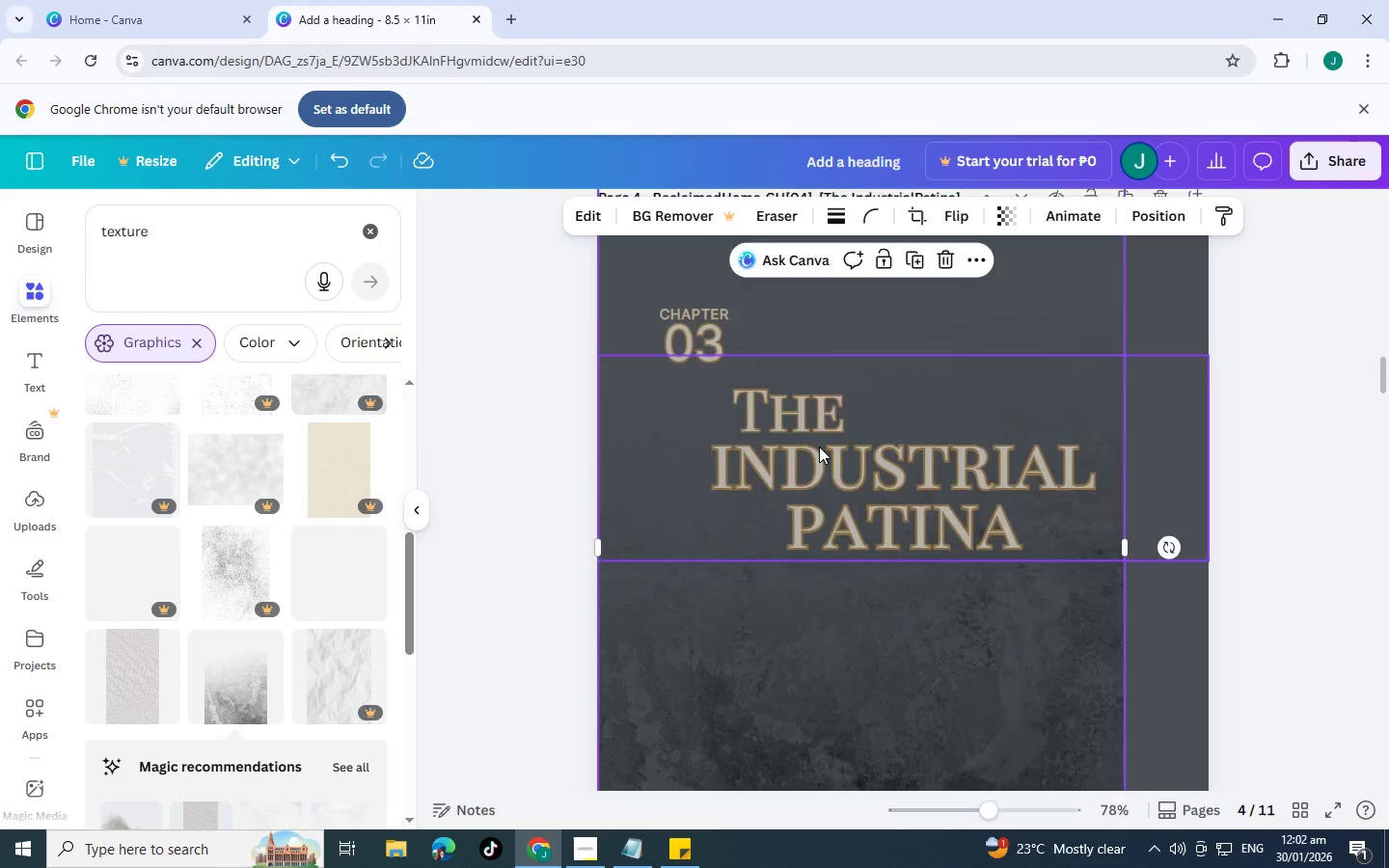 
scroll: coordinate [868, 460], scroll_direction: down, amount: 4.0
 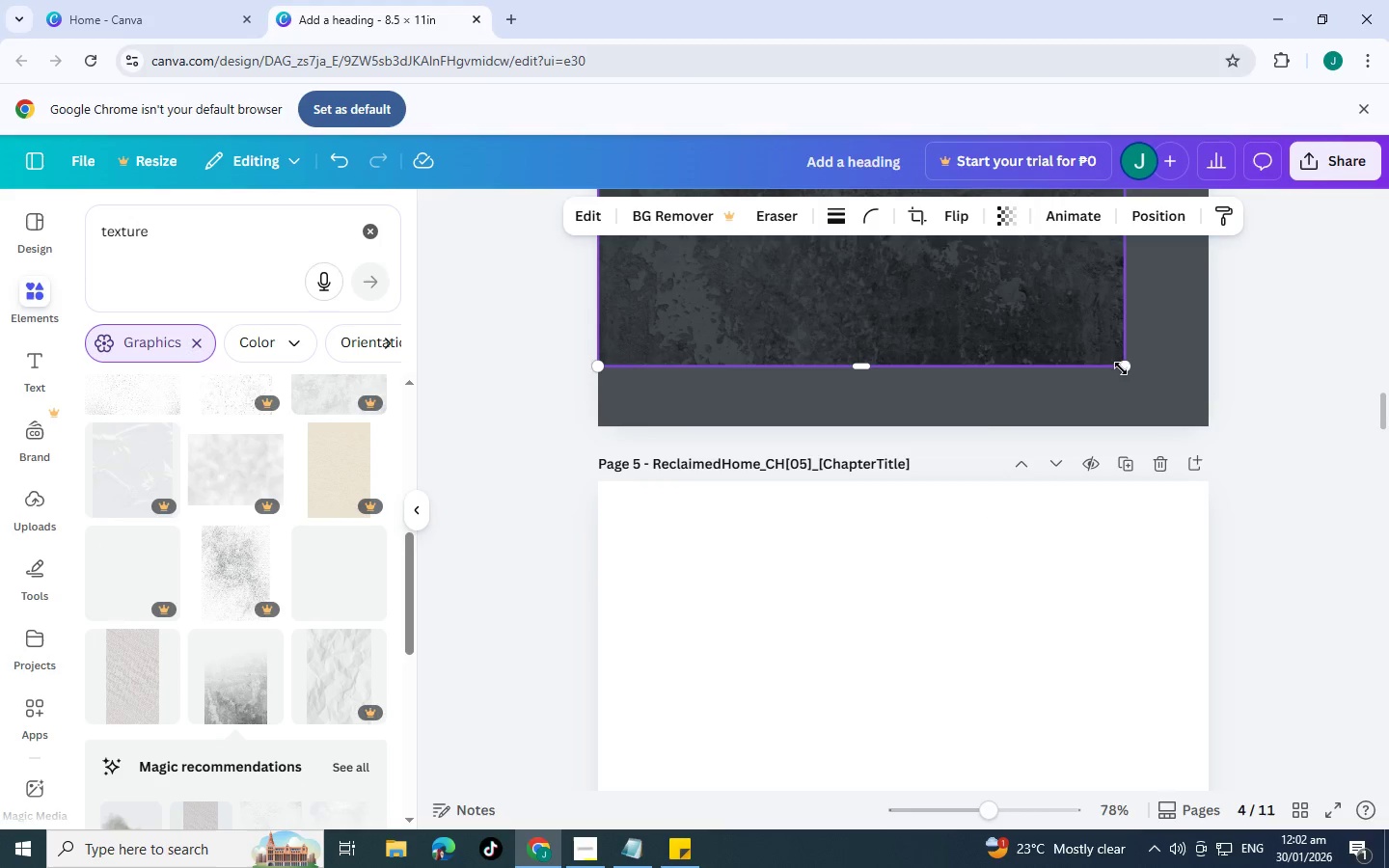 
left_click_drag(start_coordinate=[1121, 368], to_coordinate=[1264, 404])
 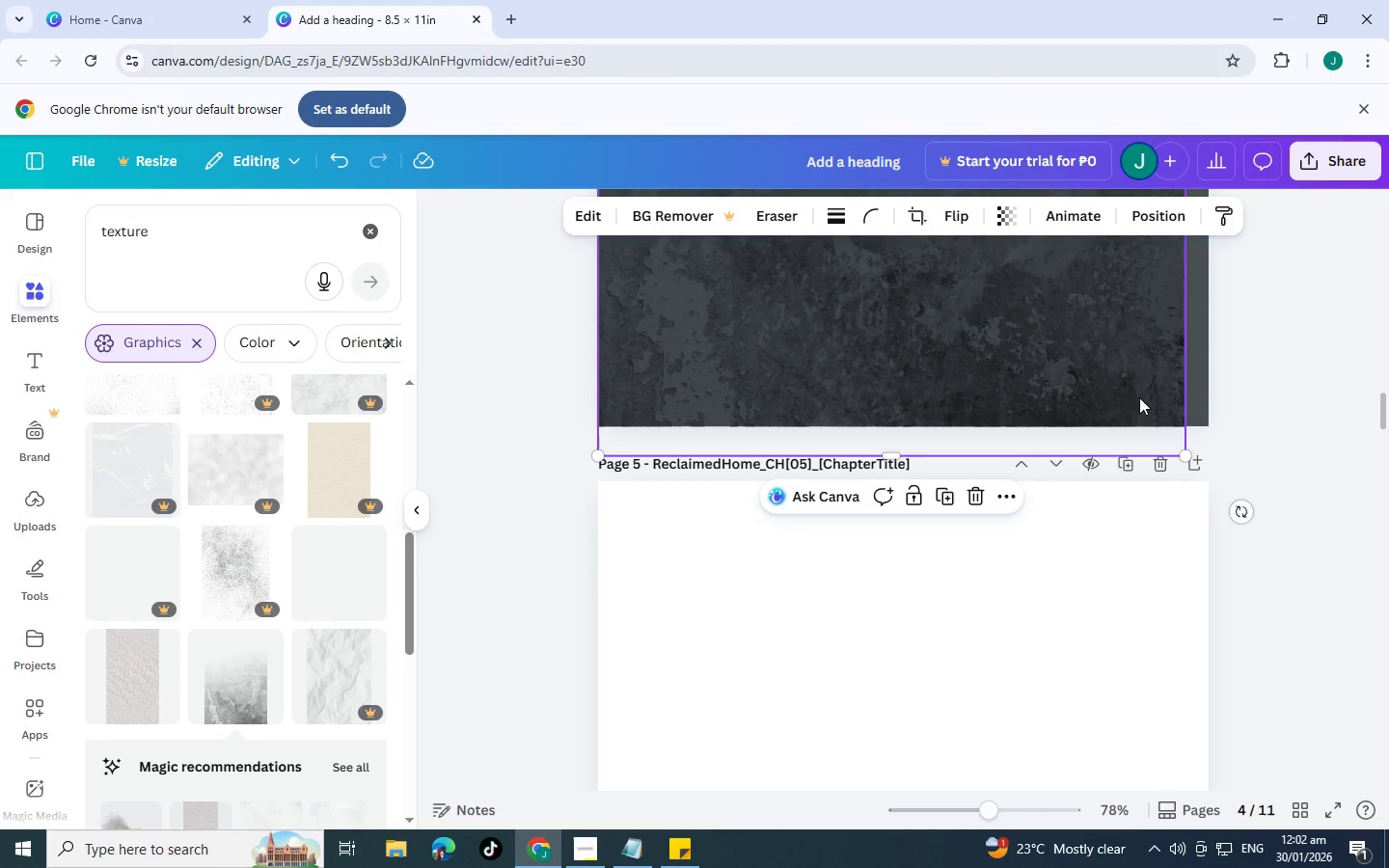 
left_click_drag(start_coordinate=[1139, 397], to_coordinate=[1159, 366])
 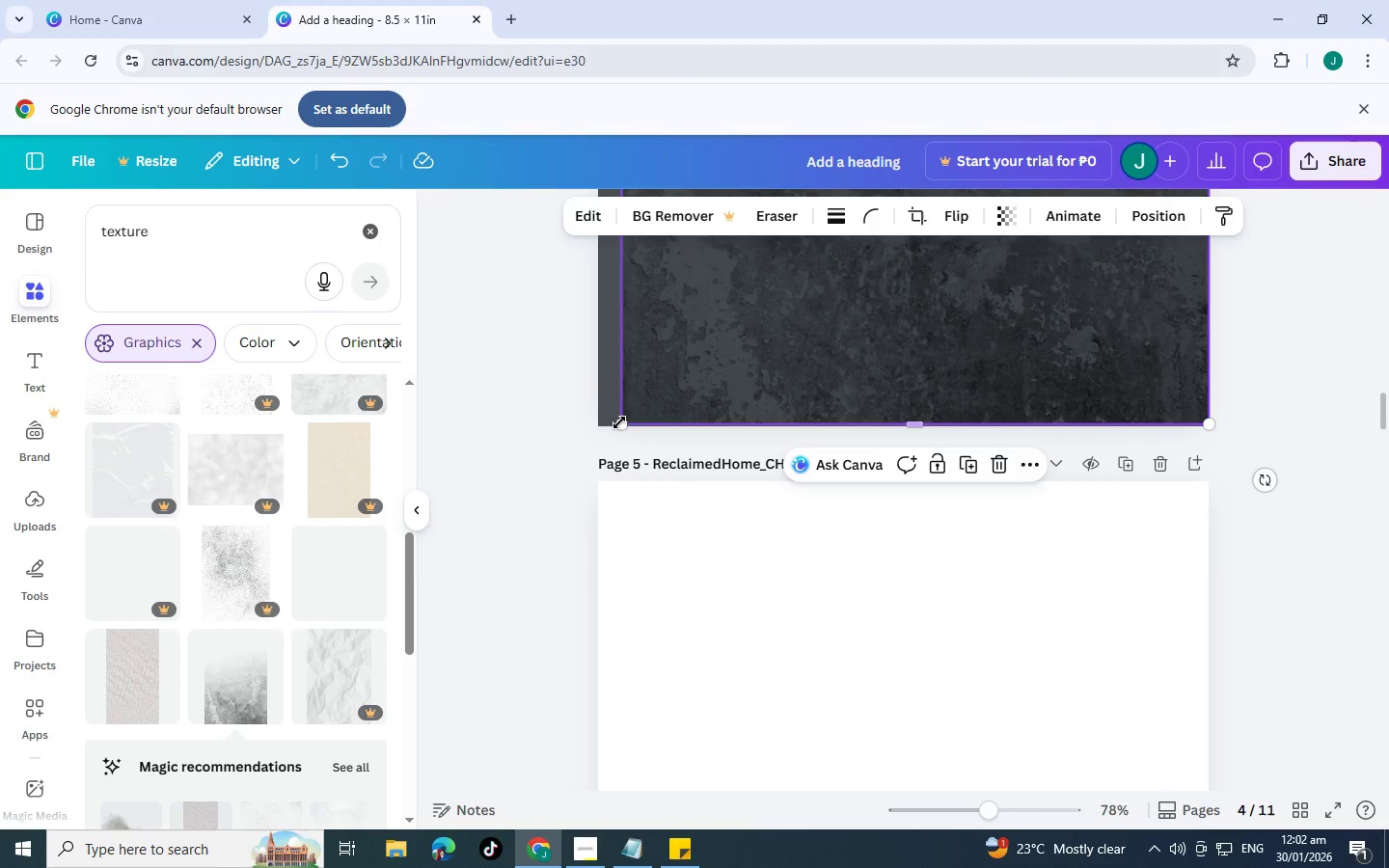 
left_click_drag(start_coordinate=[619, 422], to_coordinate=[568, 438])
 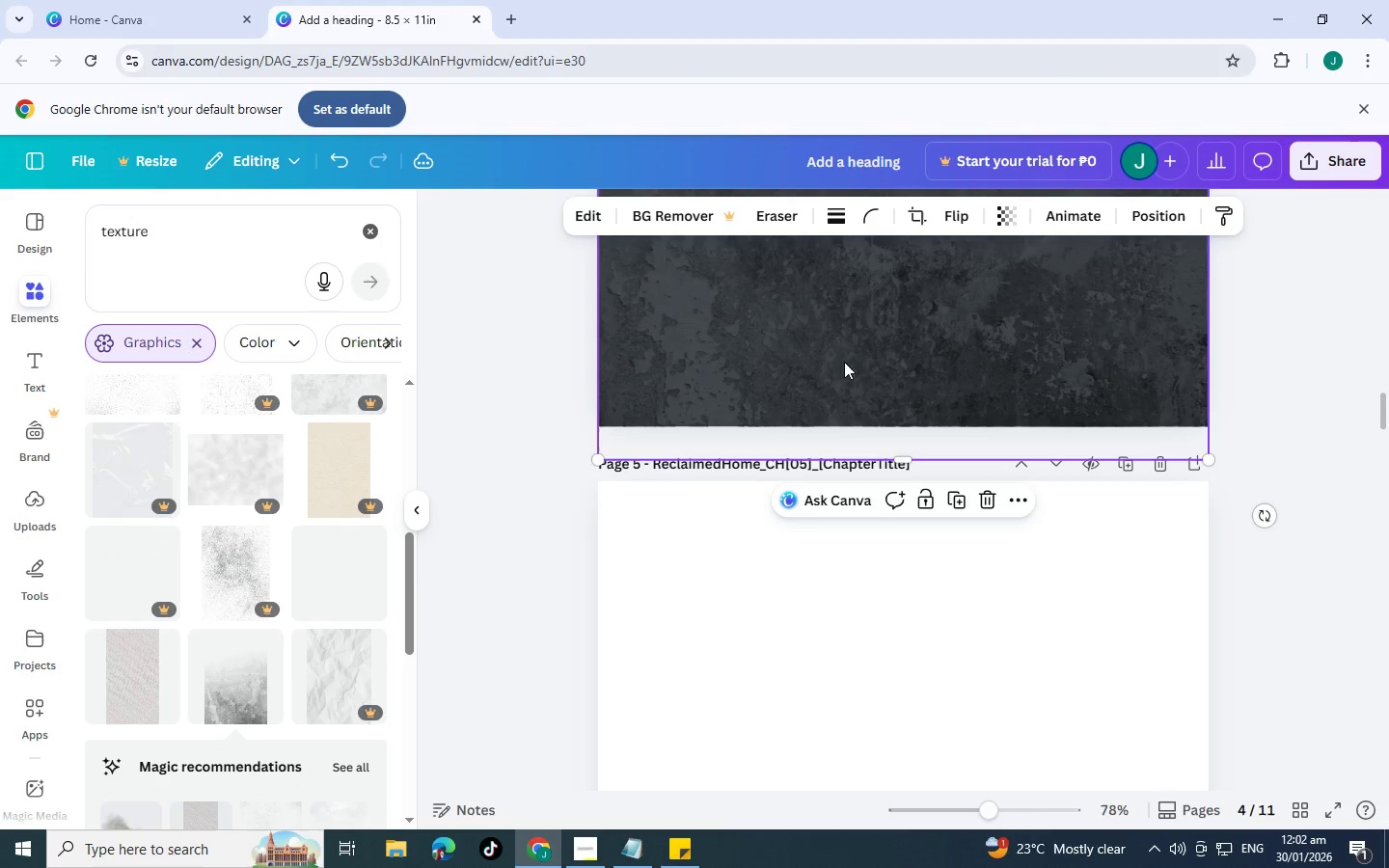 
left_click_drag(start_coordinate=[855, 364], to_coordinate=[855, 333])
 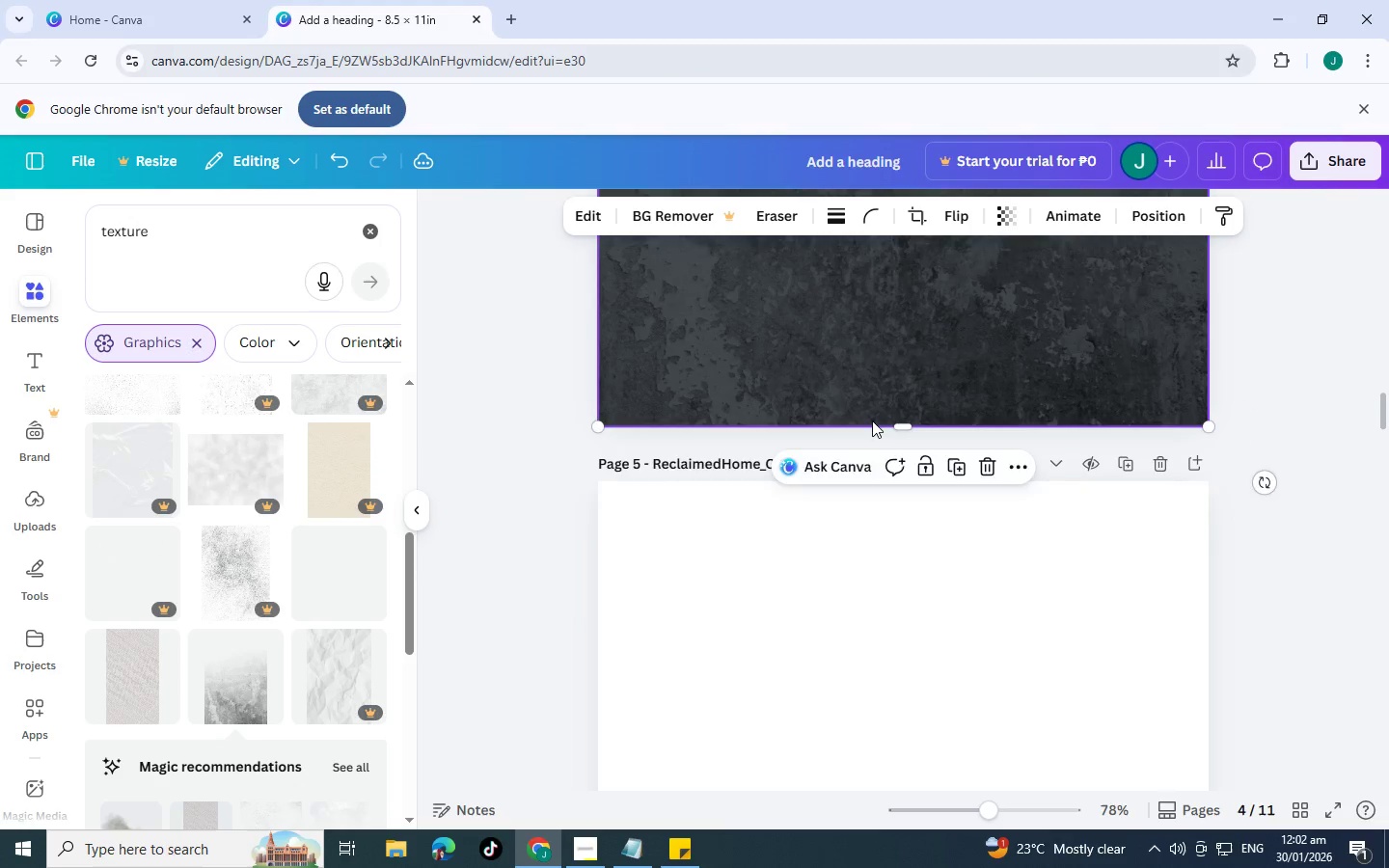 
scroll: coordinate [884, 473], scroll_direction: up, amount: 5.0
 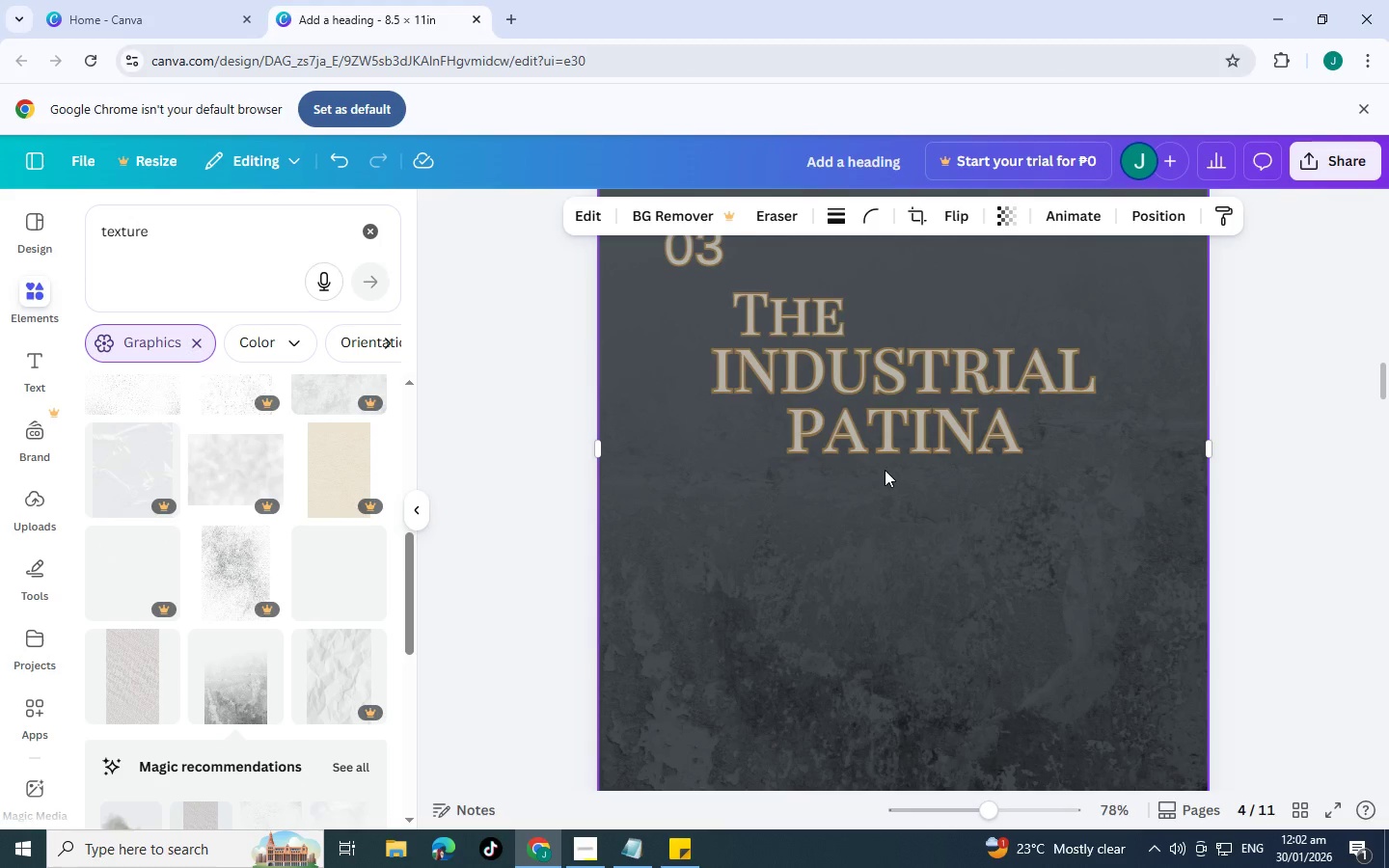 
wait(11.7)
 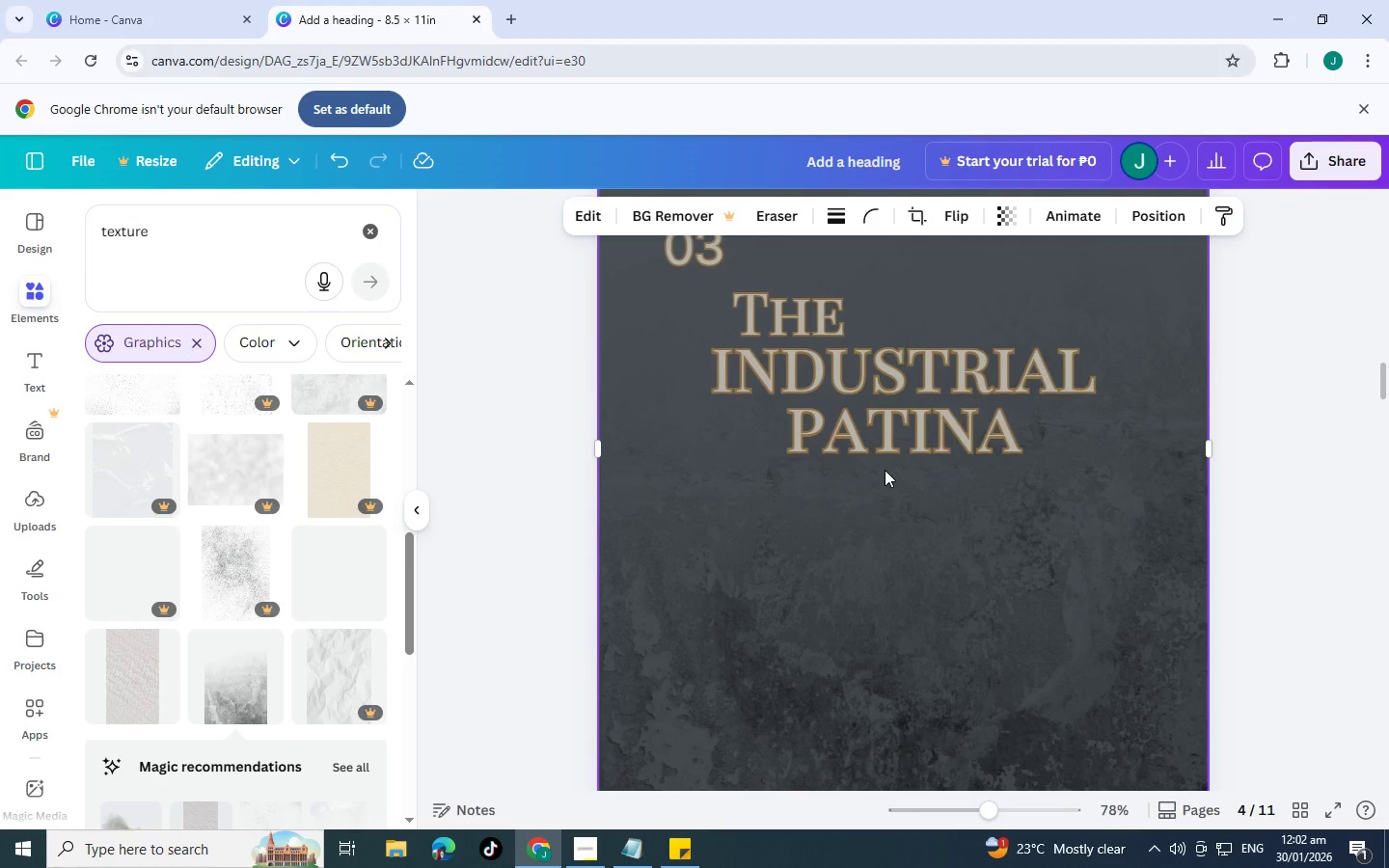 
scroll: coordinate [885, 470], scroll_direction: up, amount: 1.0
 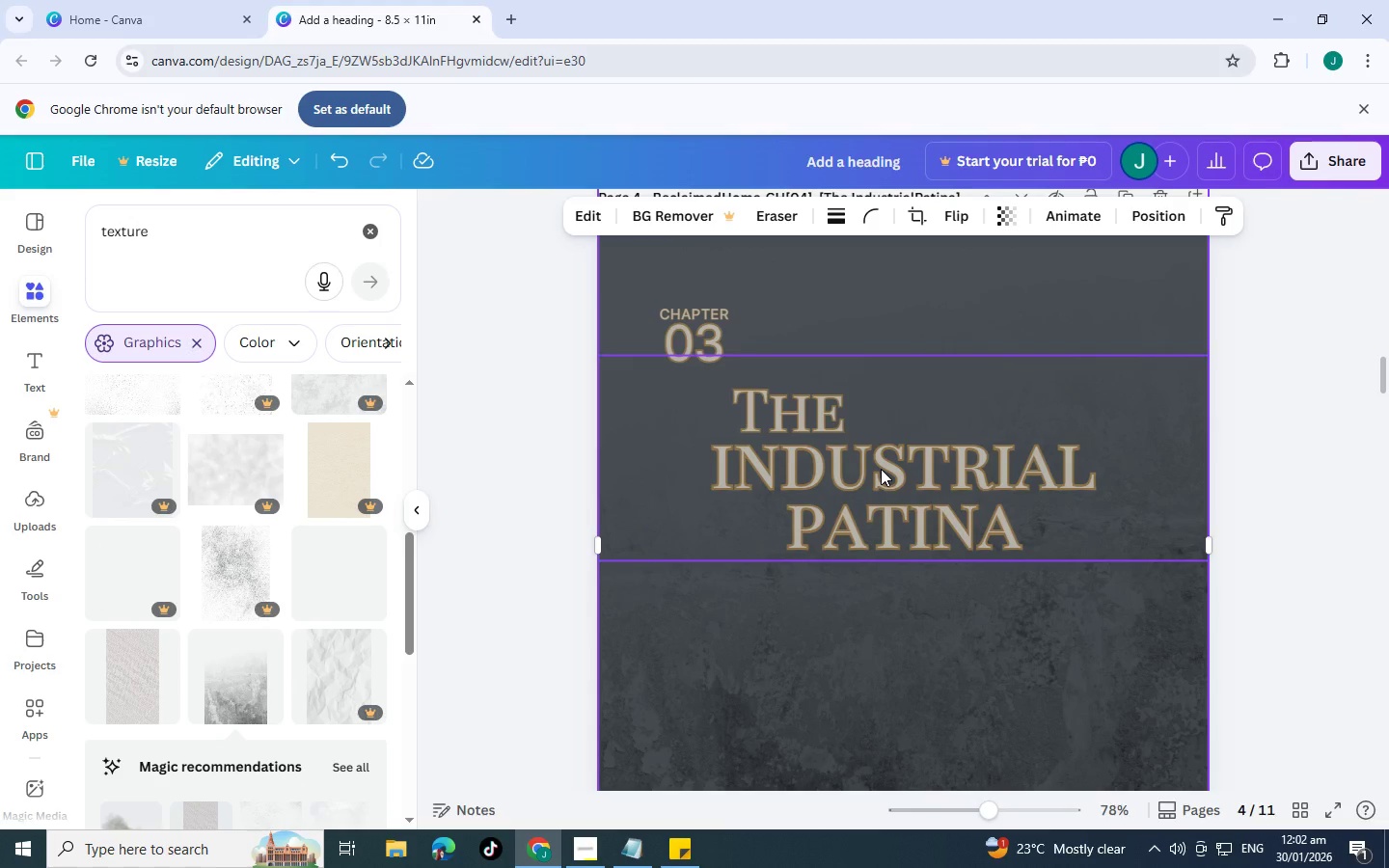 
wait(24.85)
 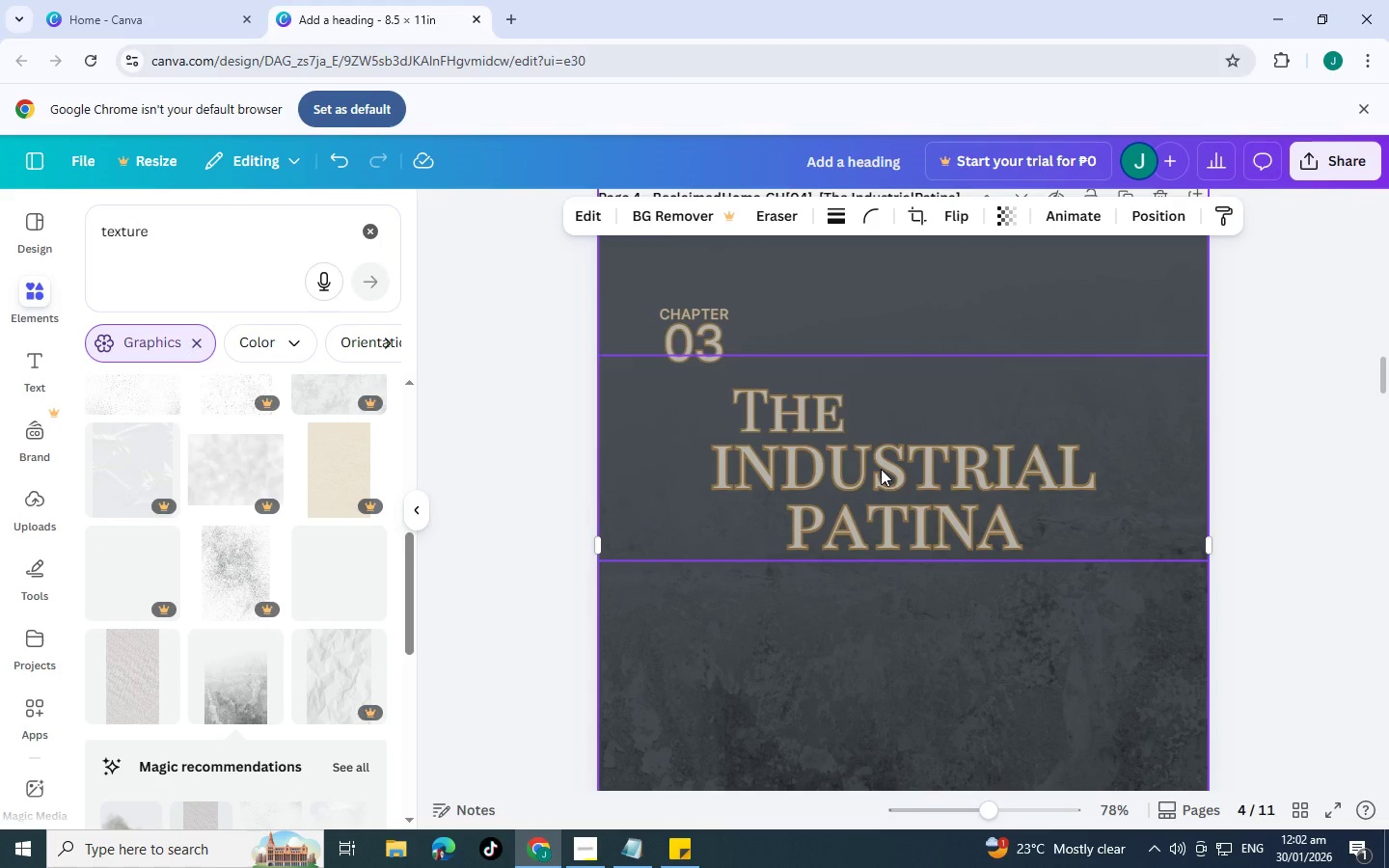 
scroll: coordinate [906, 542], scroll_direction: down, amount: 1.0
 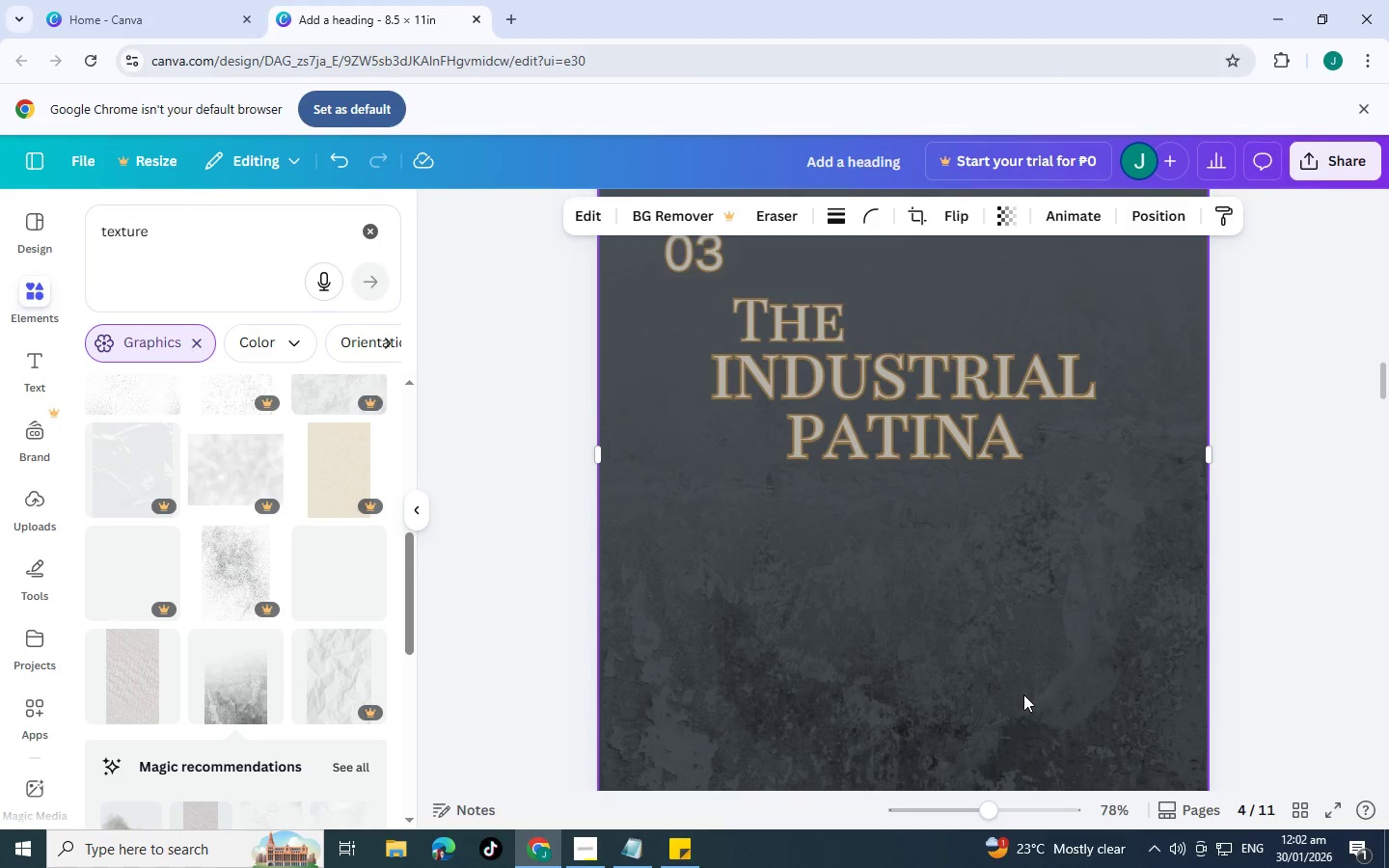 
left_click([1023, 694])
 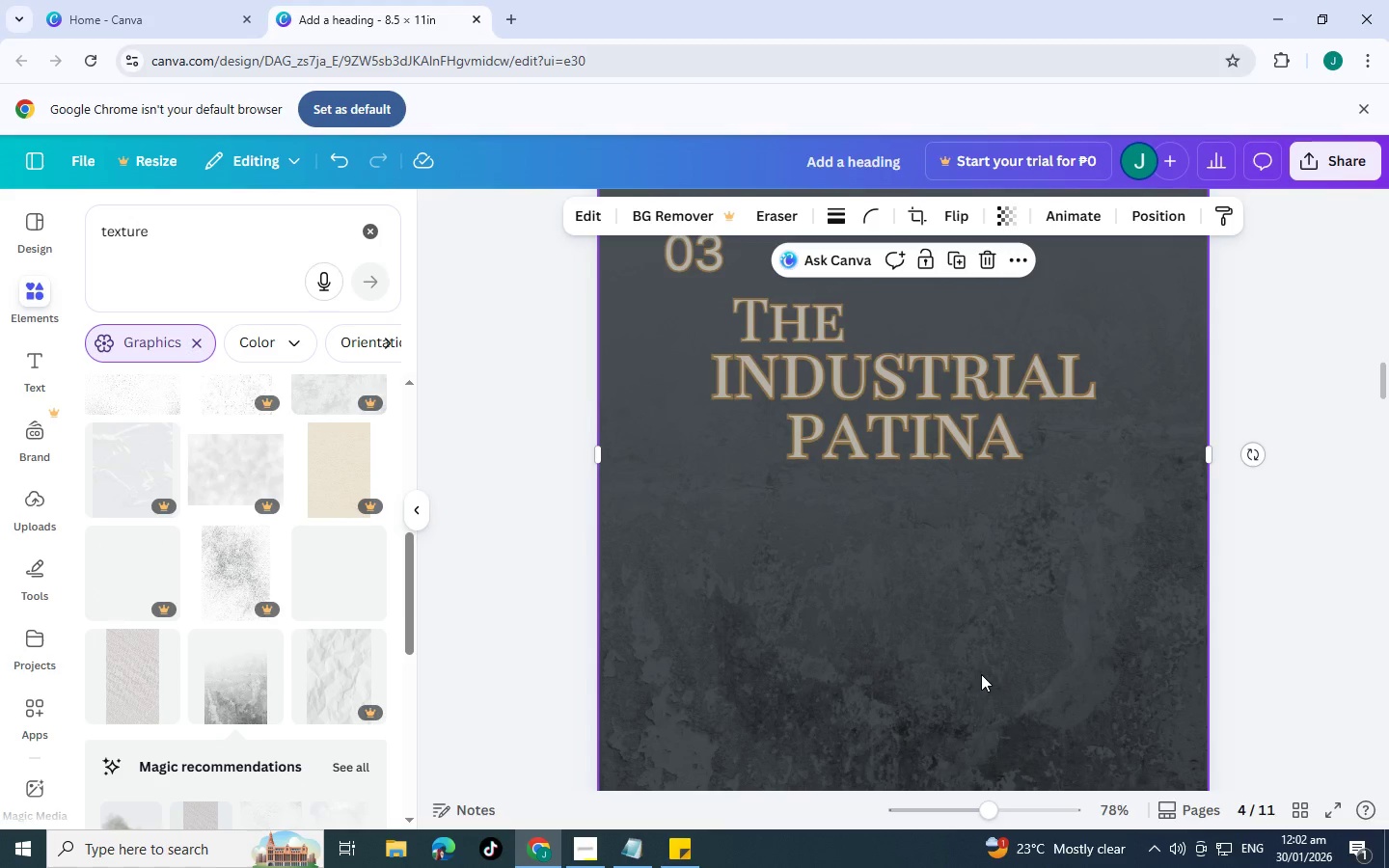 
key(Control+C)
 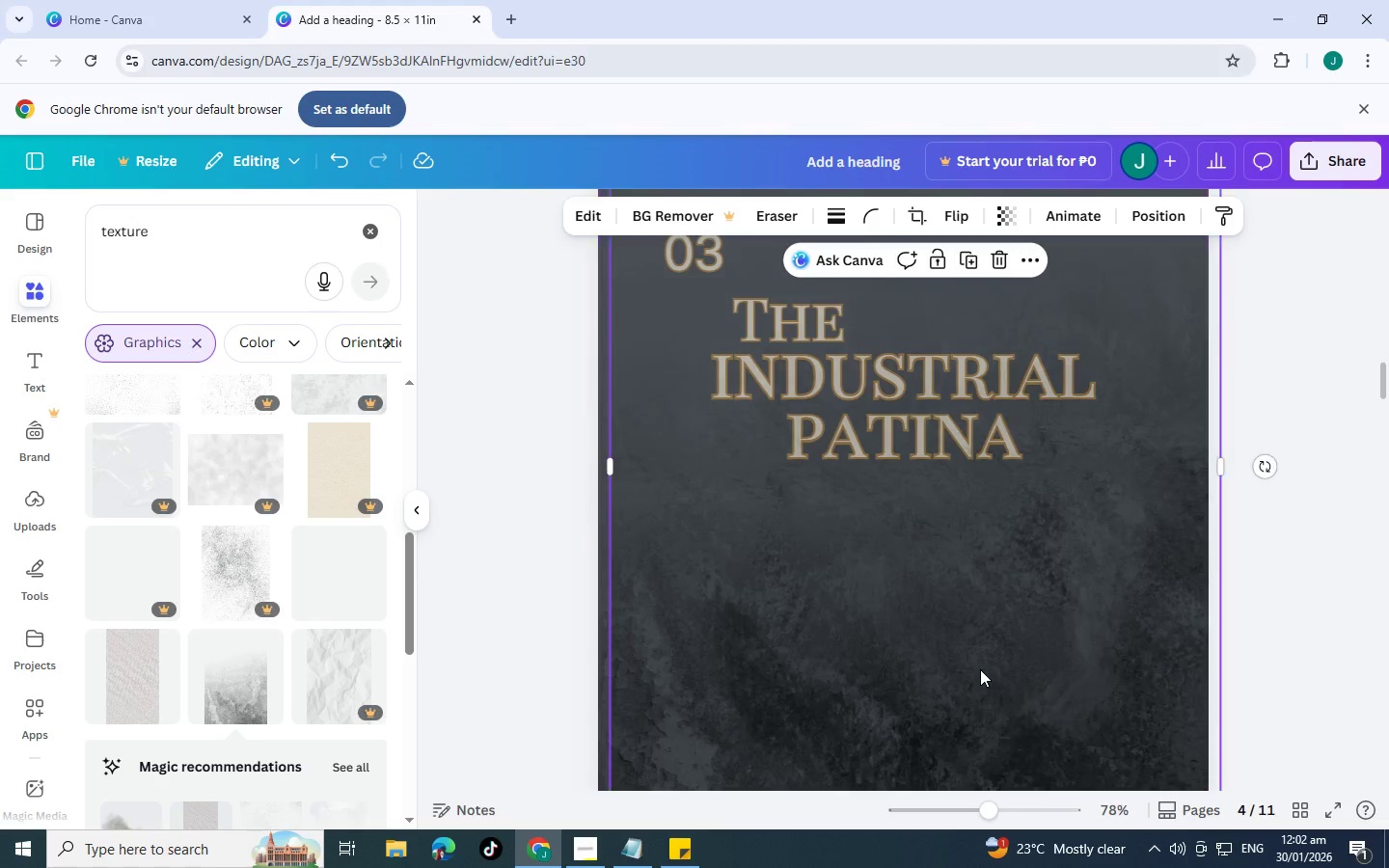 
key(Control+V)
 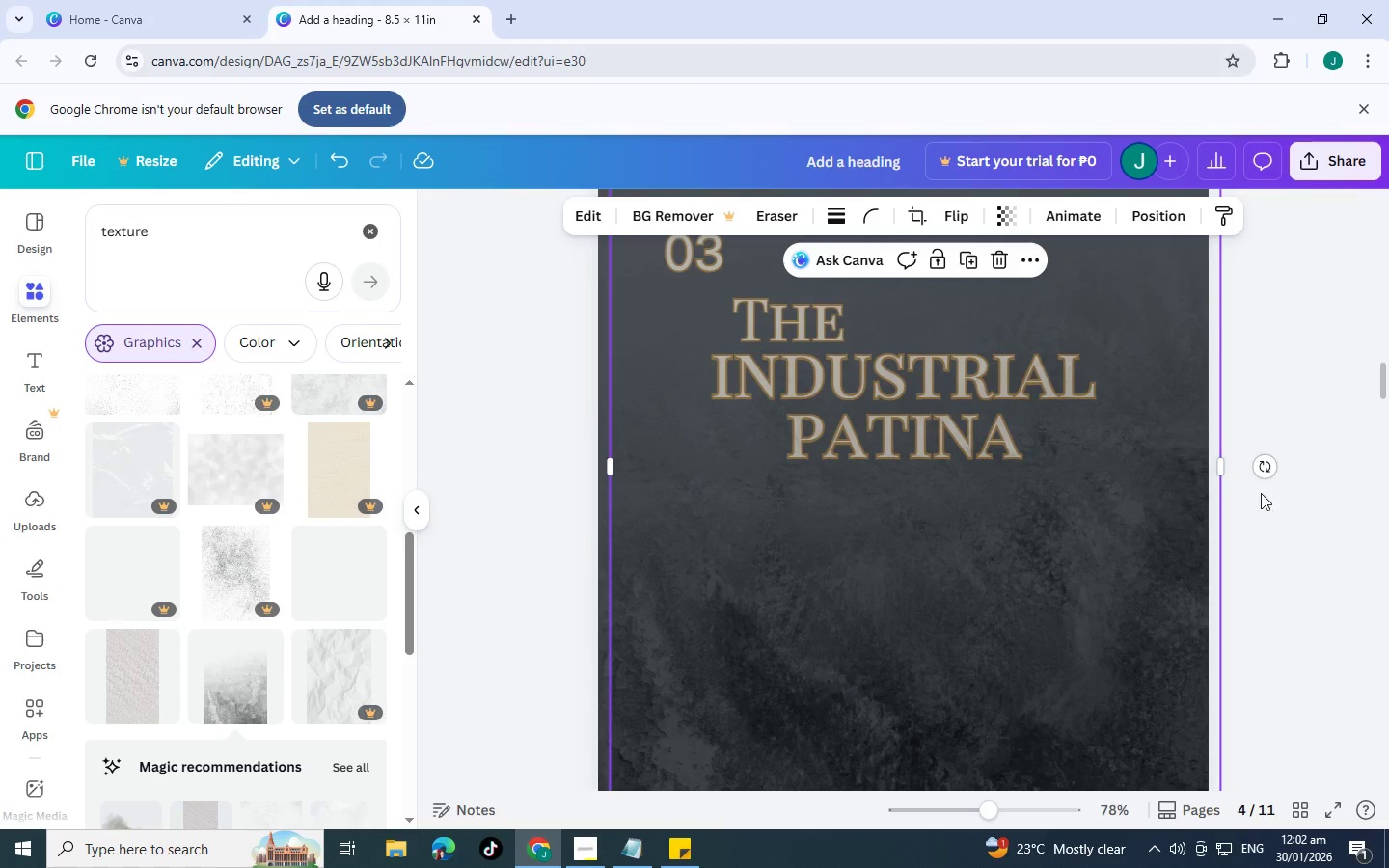 
left_click_drag(start_coordinate=[1270, 464], to_coordinate=[737, 565])
 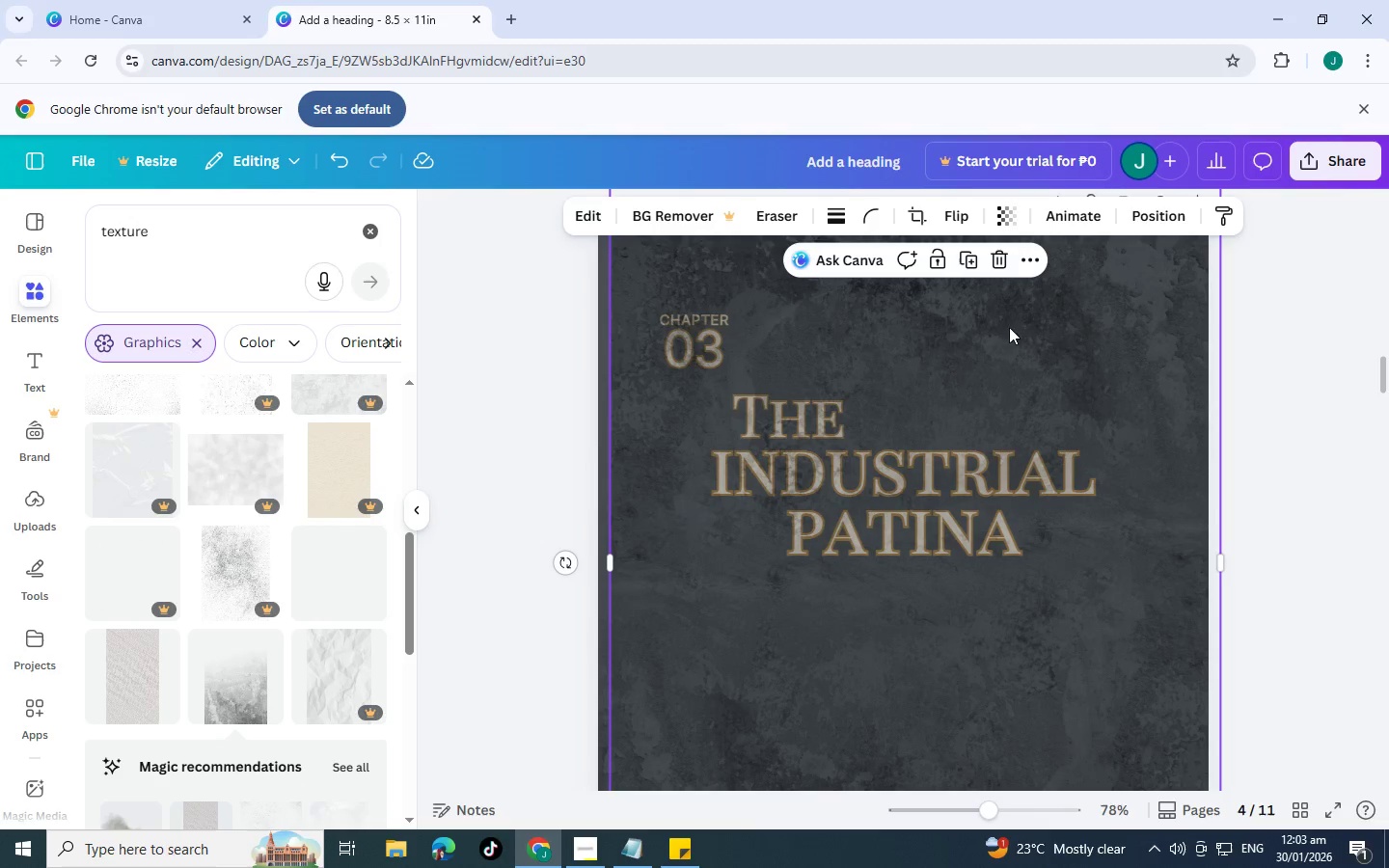 
scroll: coordinate [721, 456], scroll_direction: up, amount: 1.0
 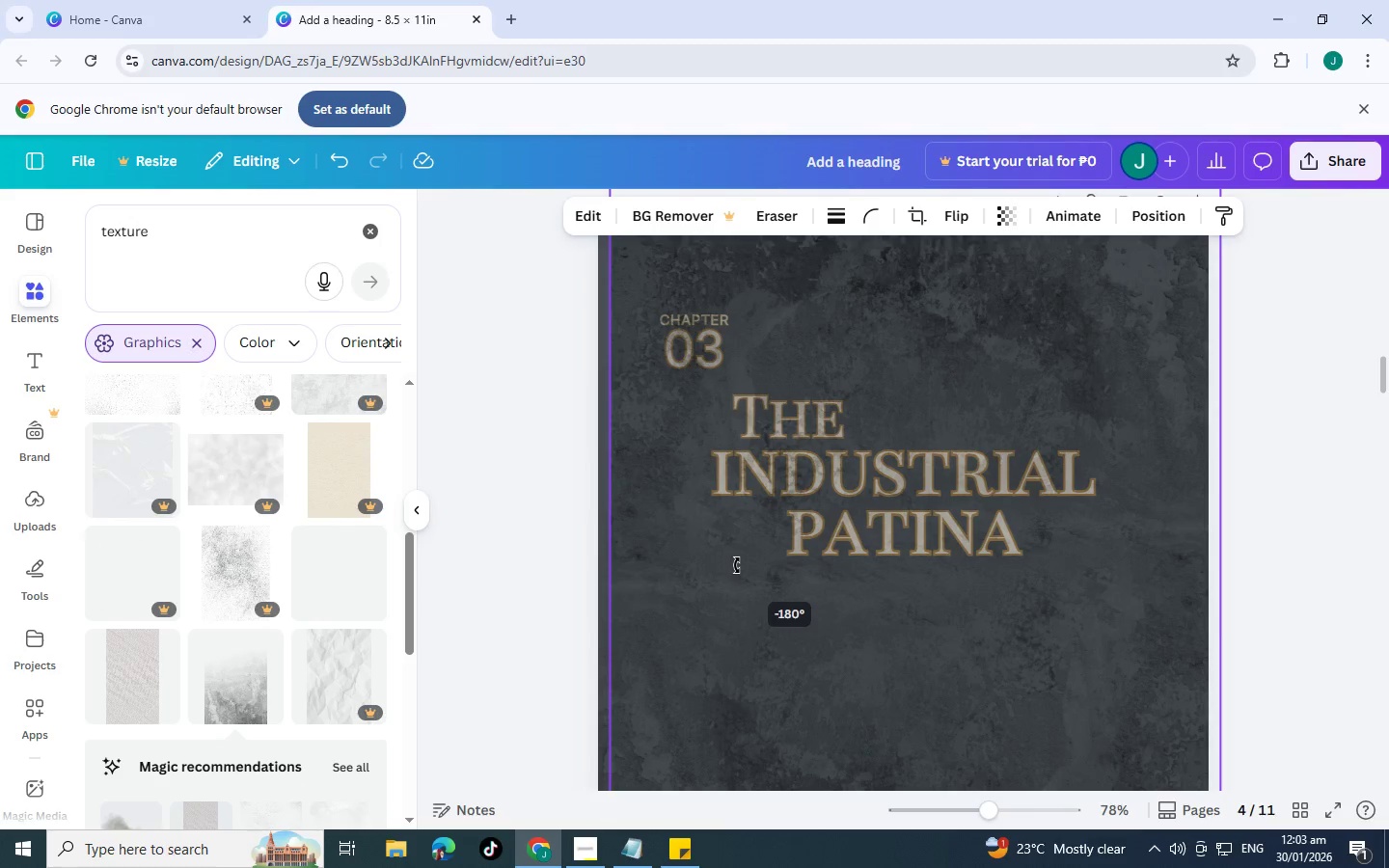 
left_click_drag(start_coordinate=[1023, 342], to_coordinate=[1007, 470])
 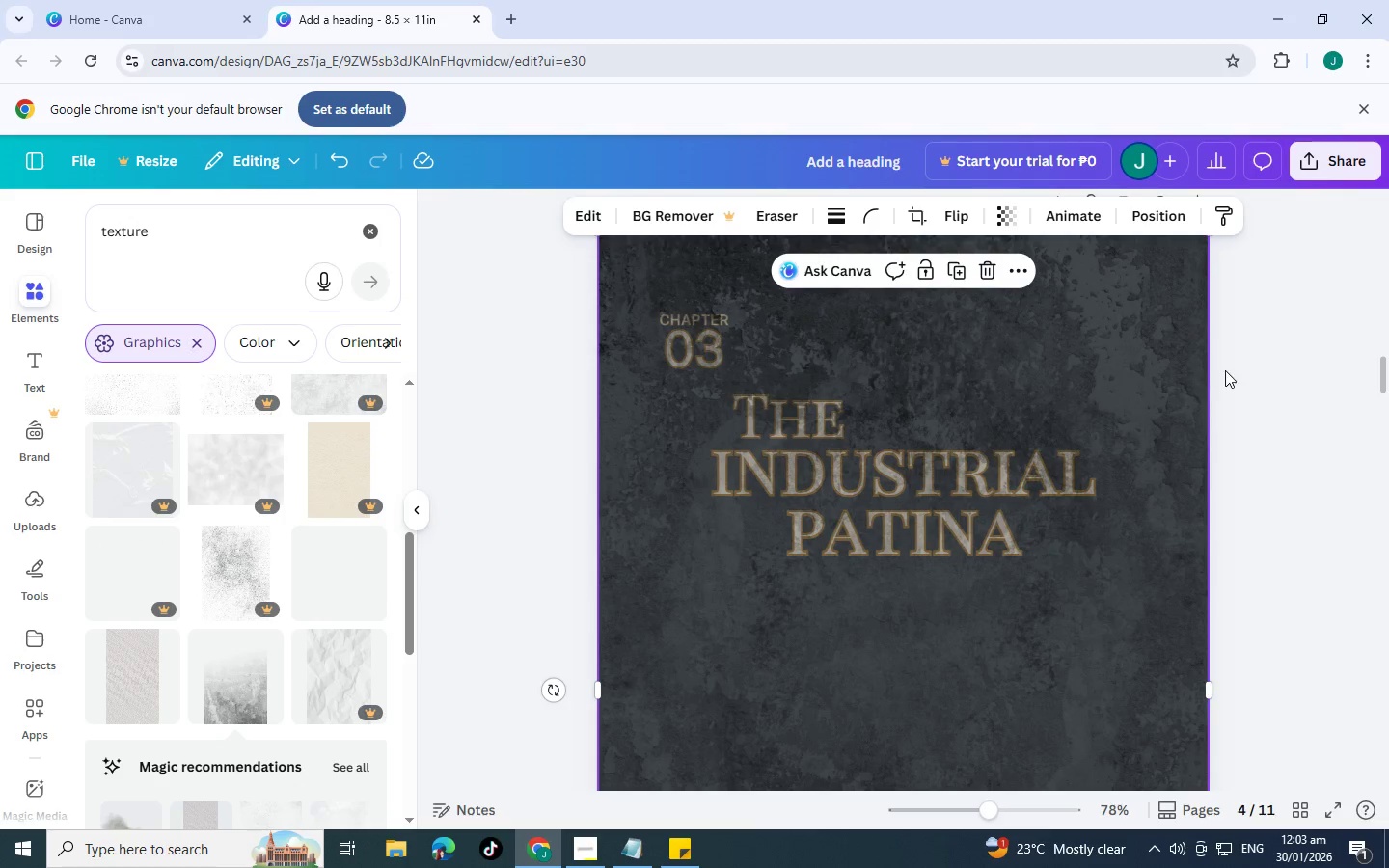 
left_click([1016, 219])
 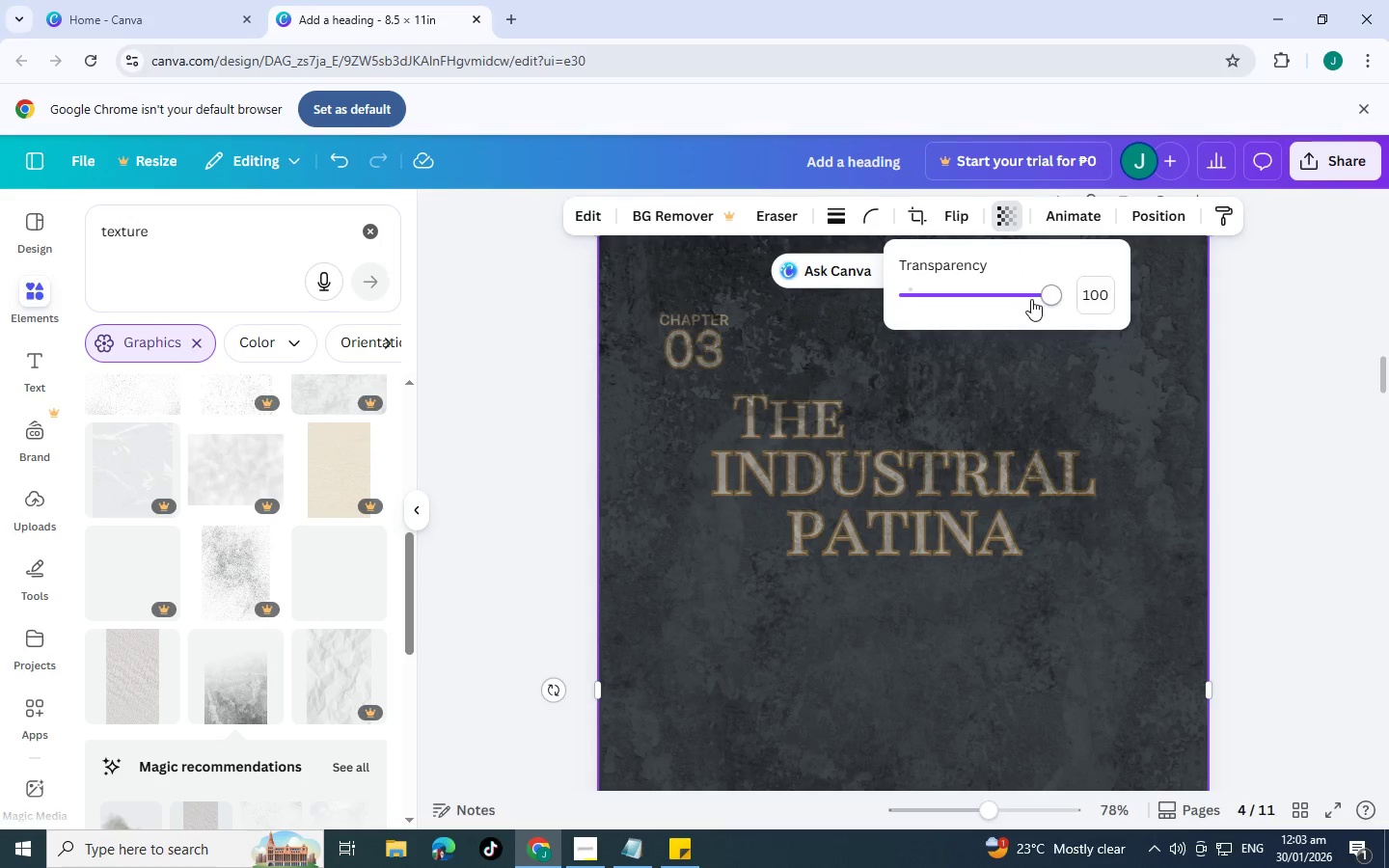 
left_click_drag(start_coordinate=[1031, 299], to_coordinate=[1024, 300])
 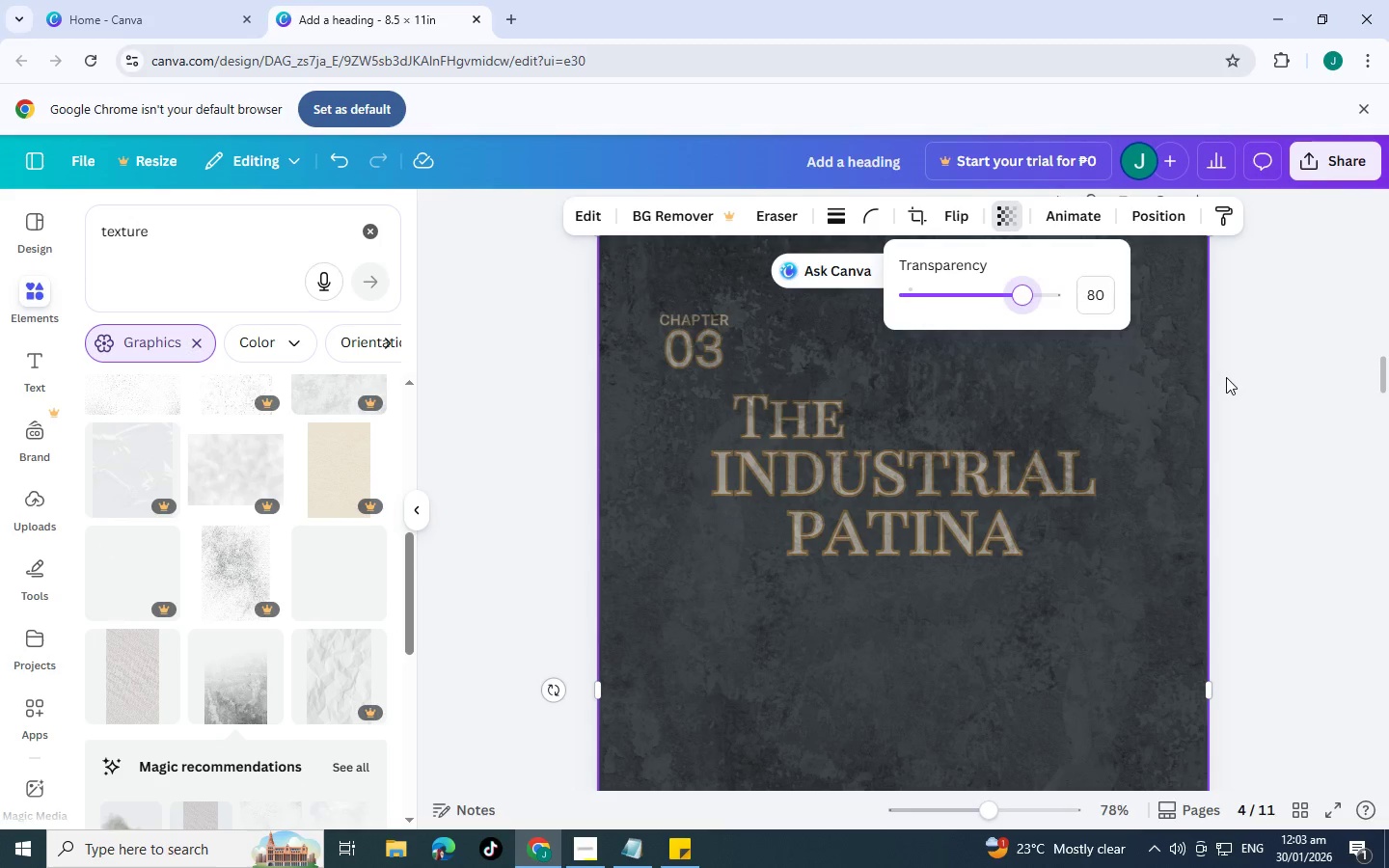 
left_click([1226, 377])
 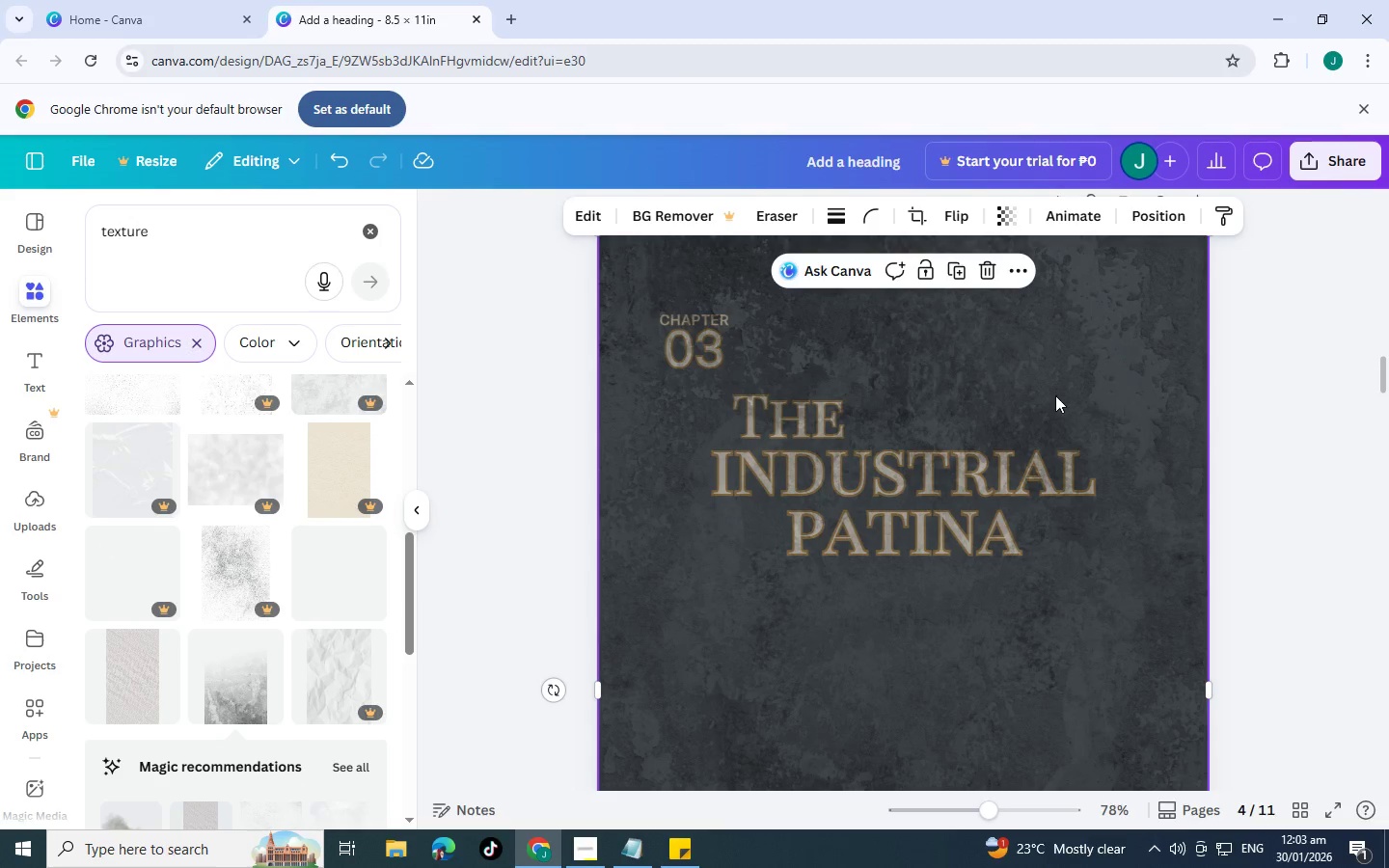 
left_click([1054, 394])
 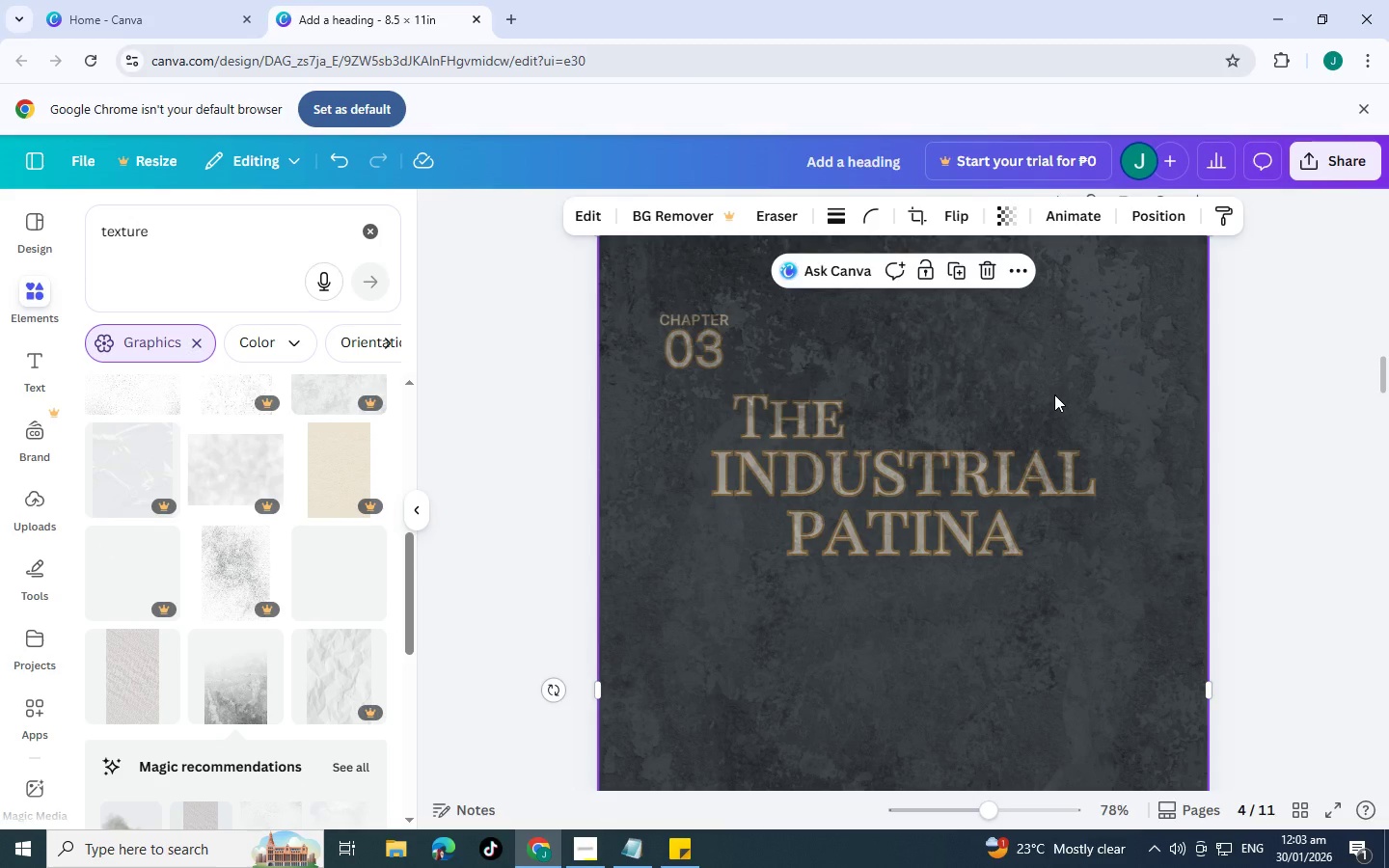 
key(Control+BracketLeft)
 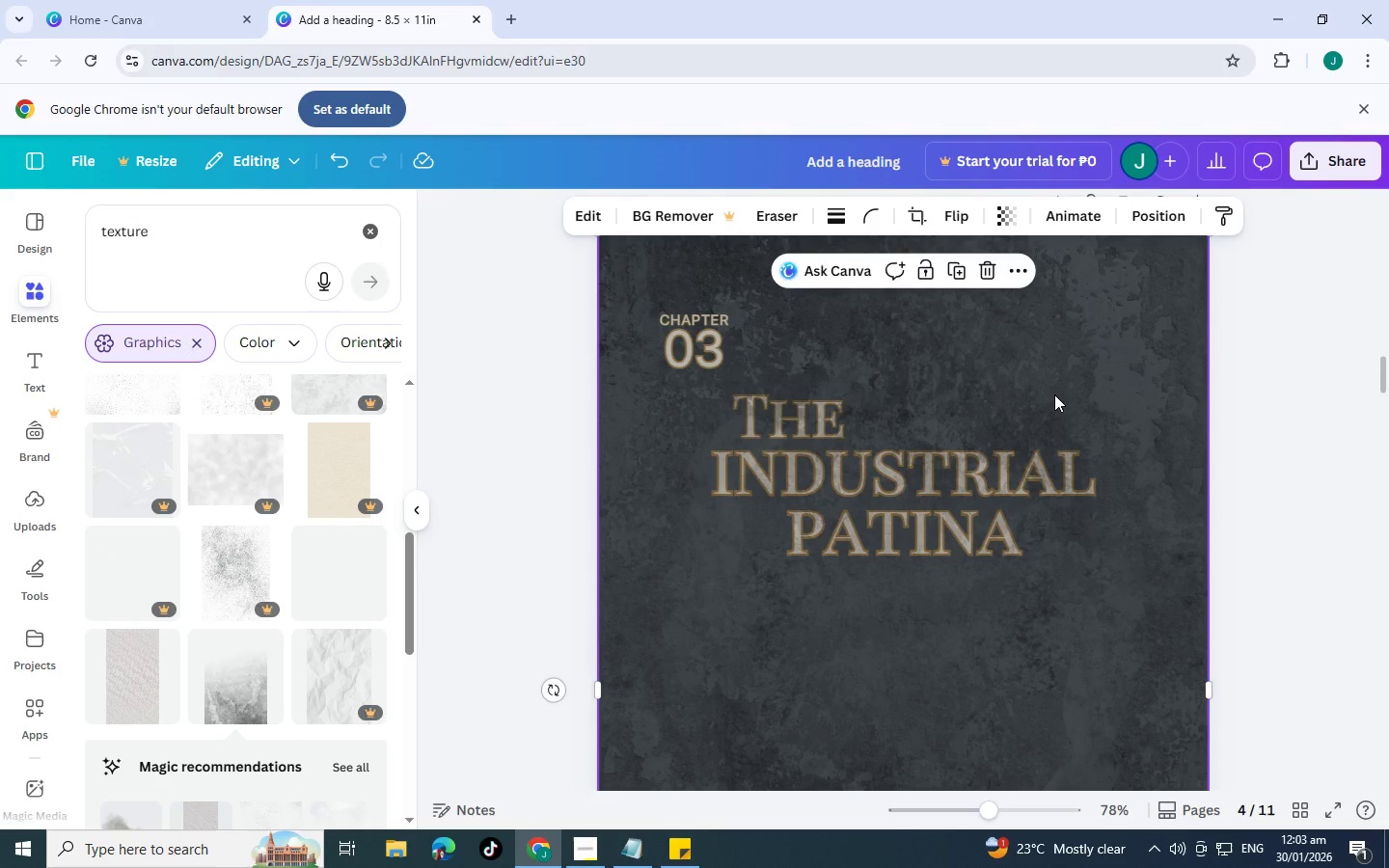 
key(Control+BracketLeft)
 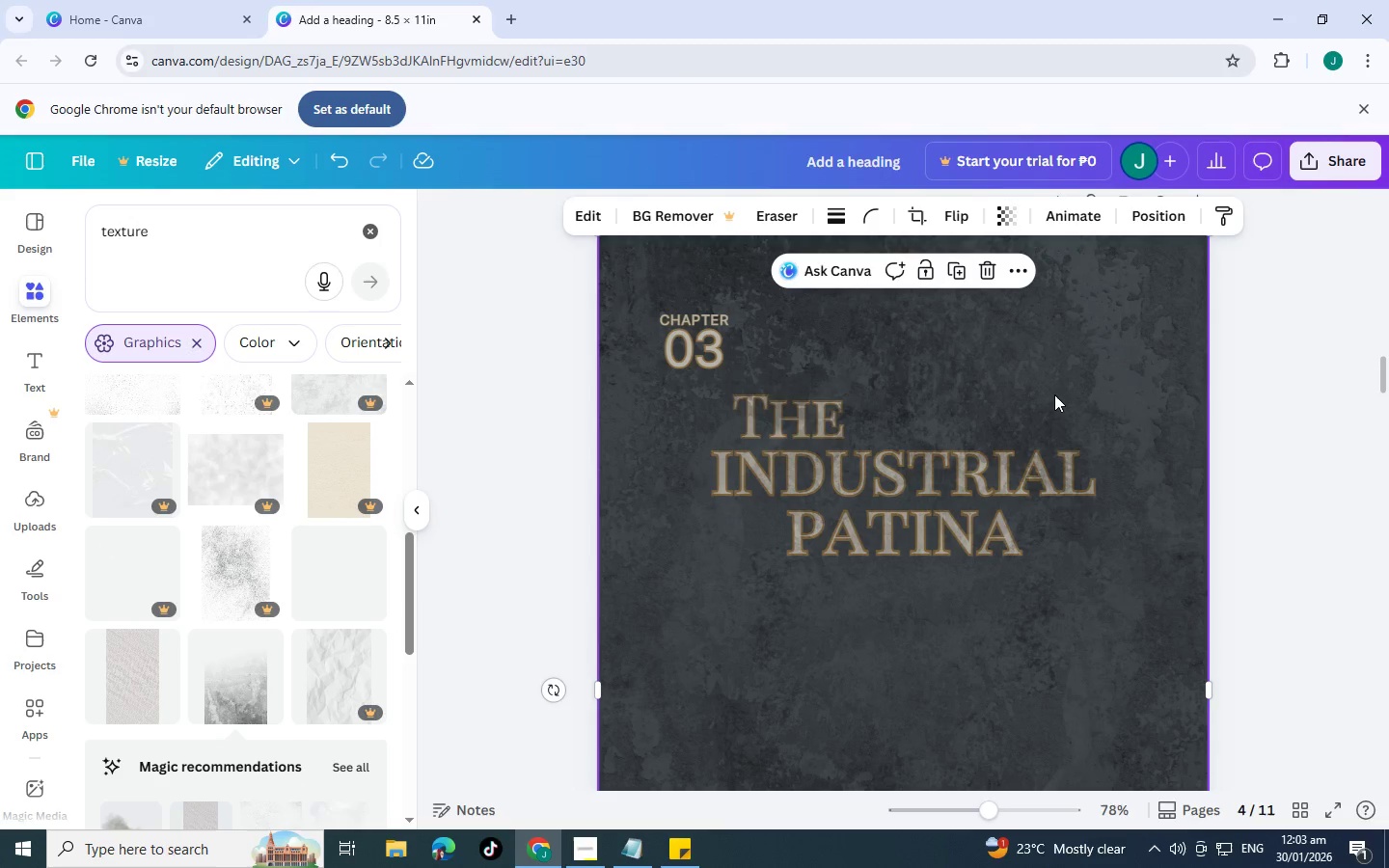 
key(Control+BracketLeft)
 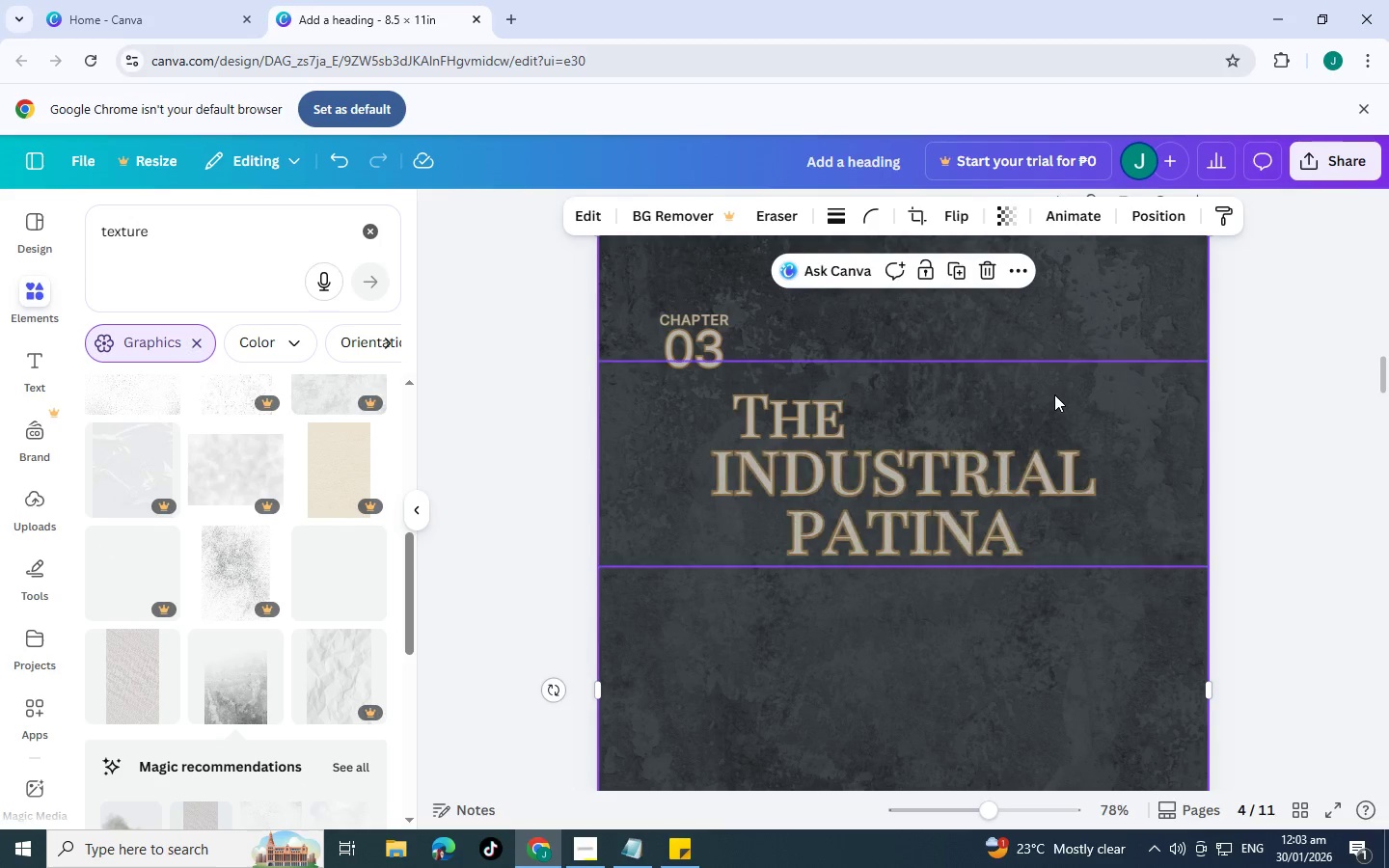 
key(Control+BracketLeft)
 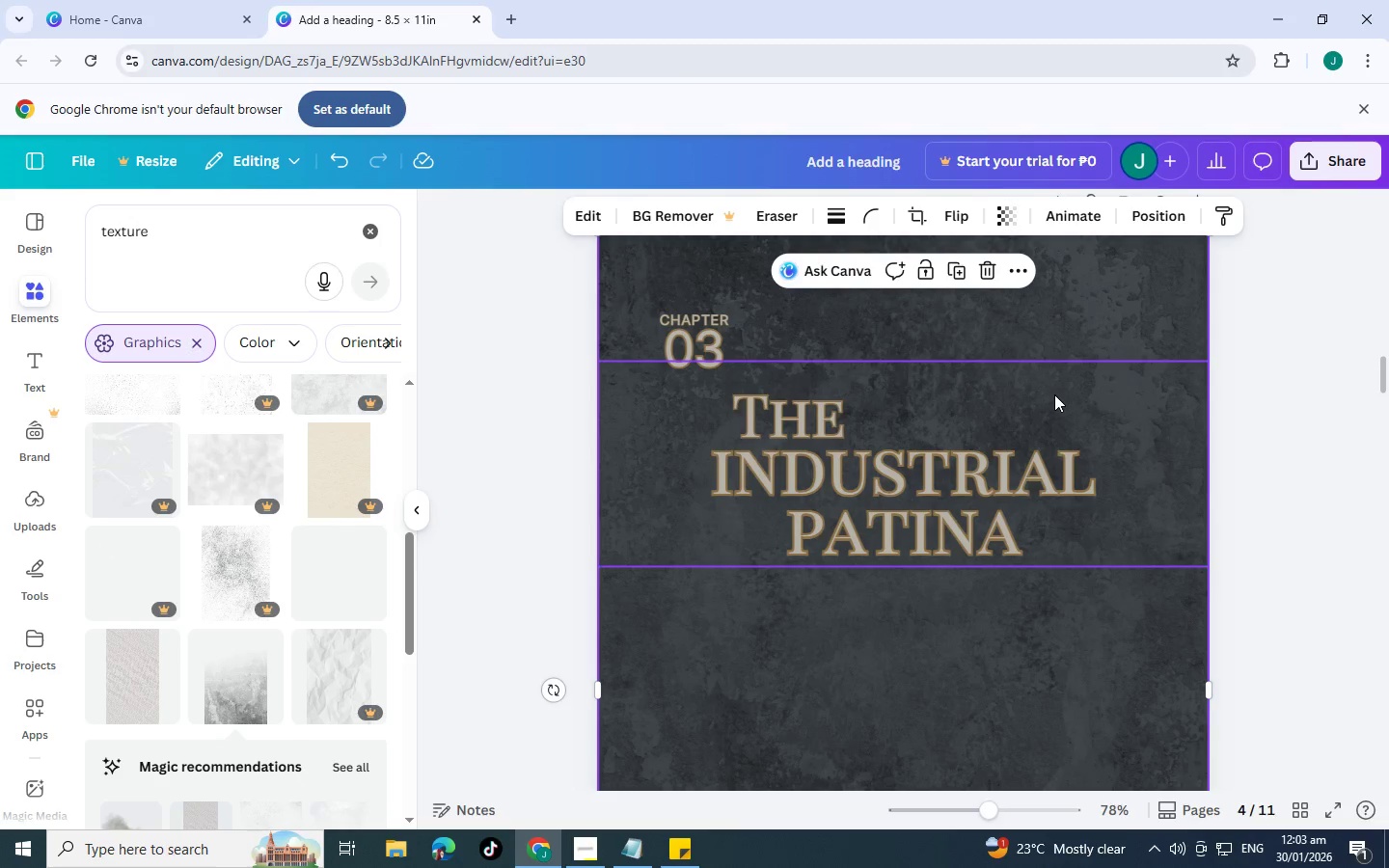 
key(Control+BracketLeft)
 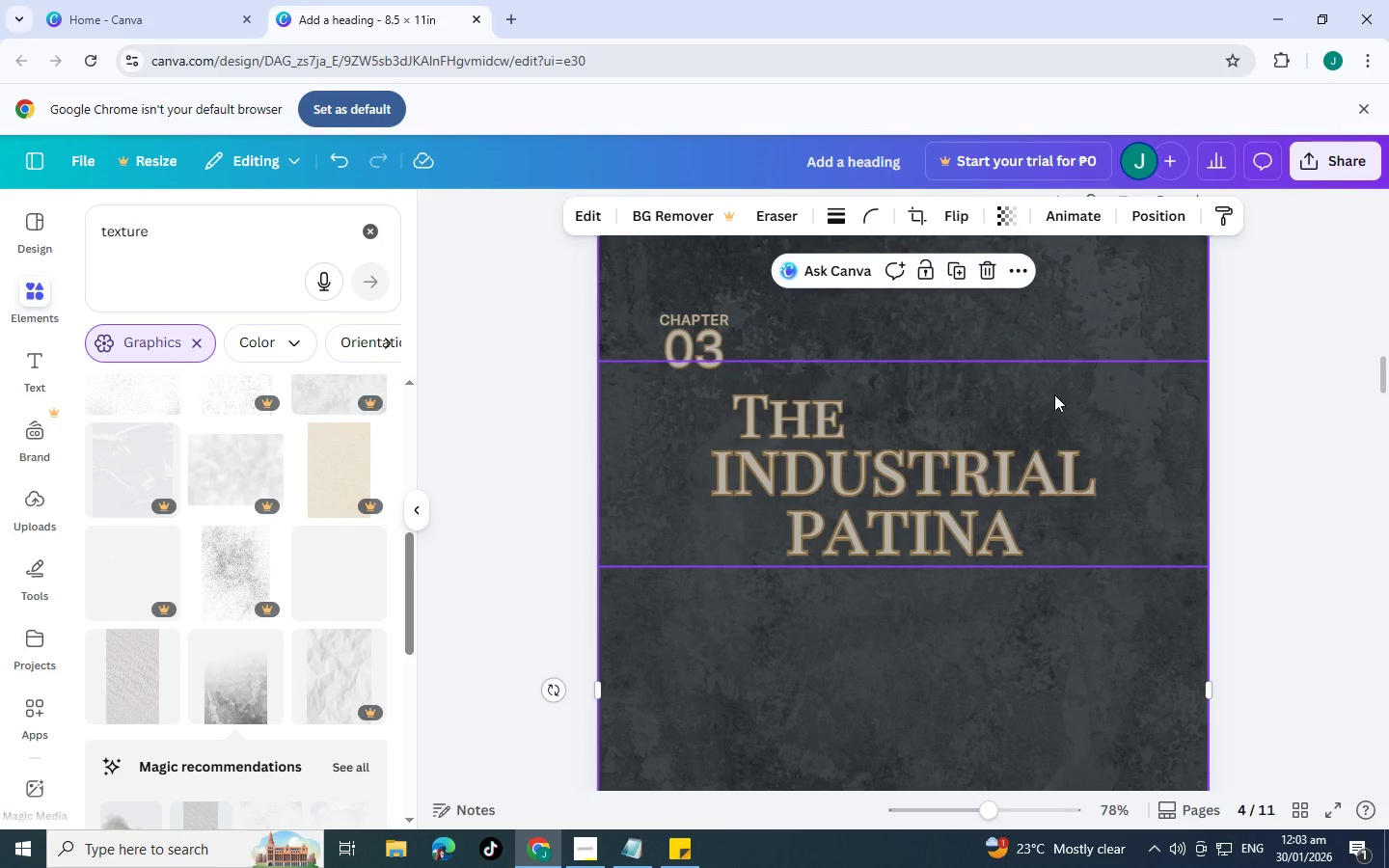 
key(Control+BracketLeft)
 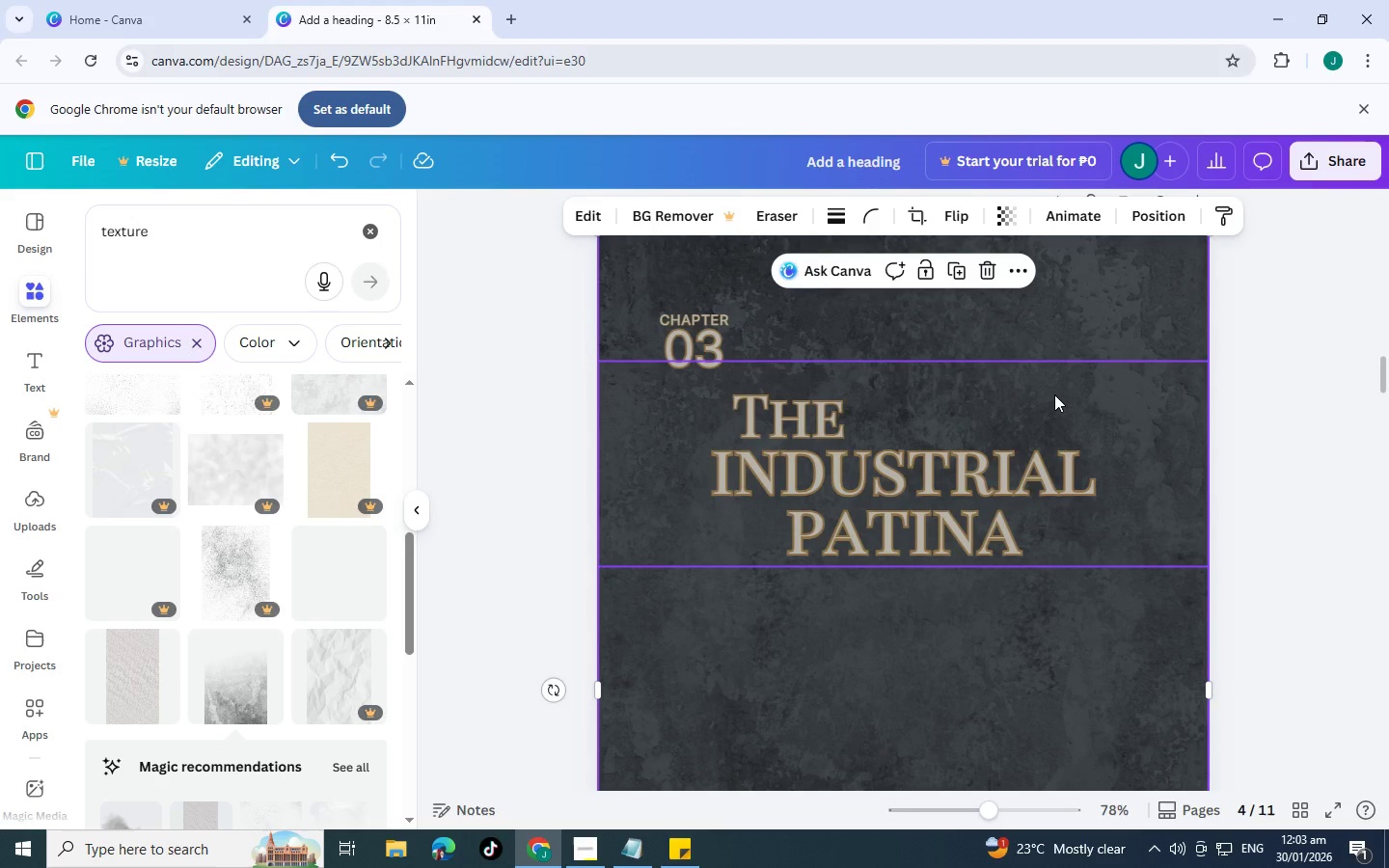 
wait(37.03)
 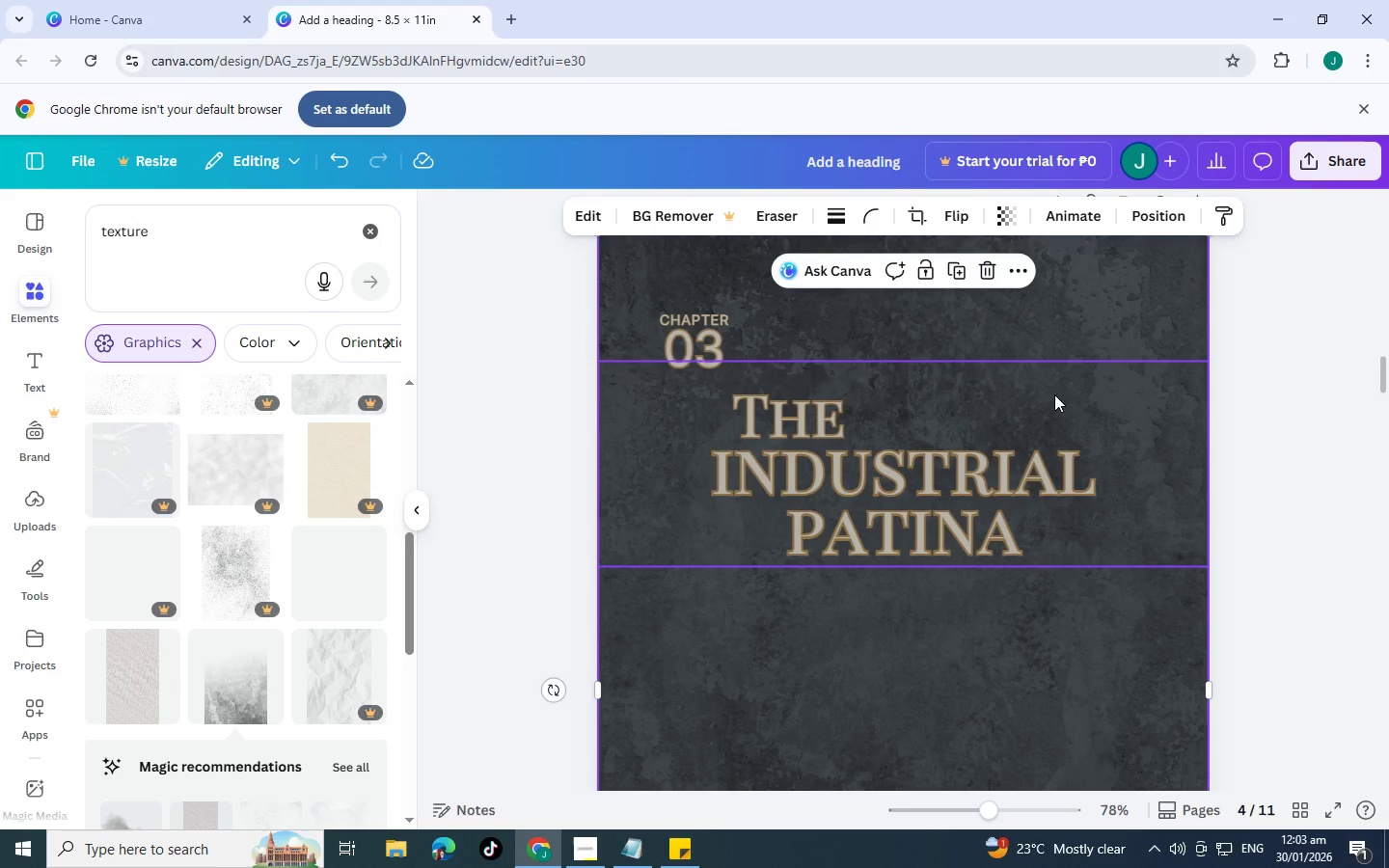 
scroll: coordinate [1069, 403], scroll_direction: up, amount: 1.0
 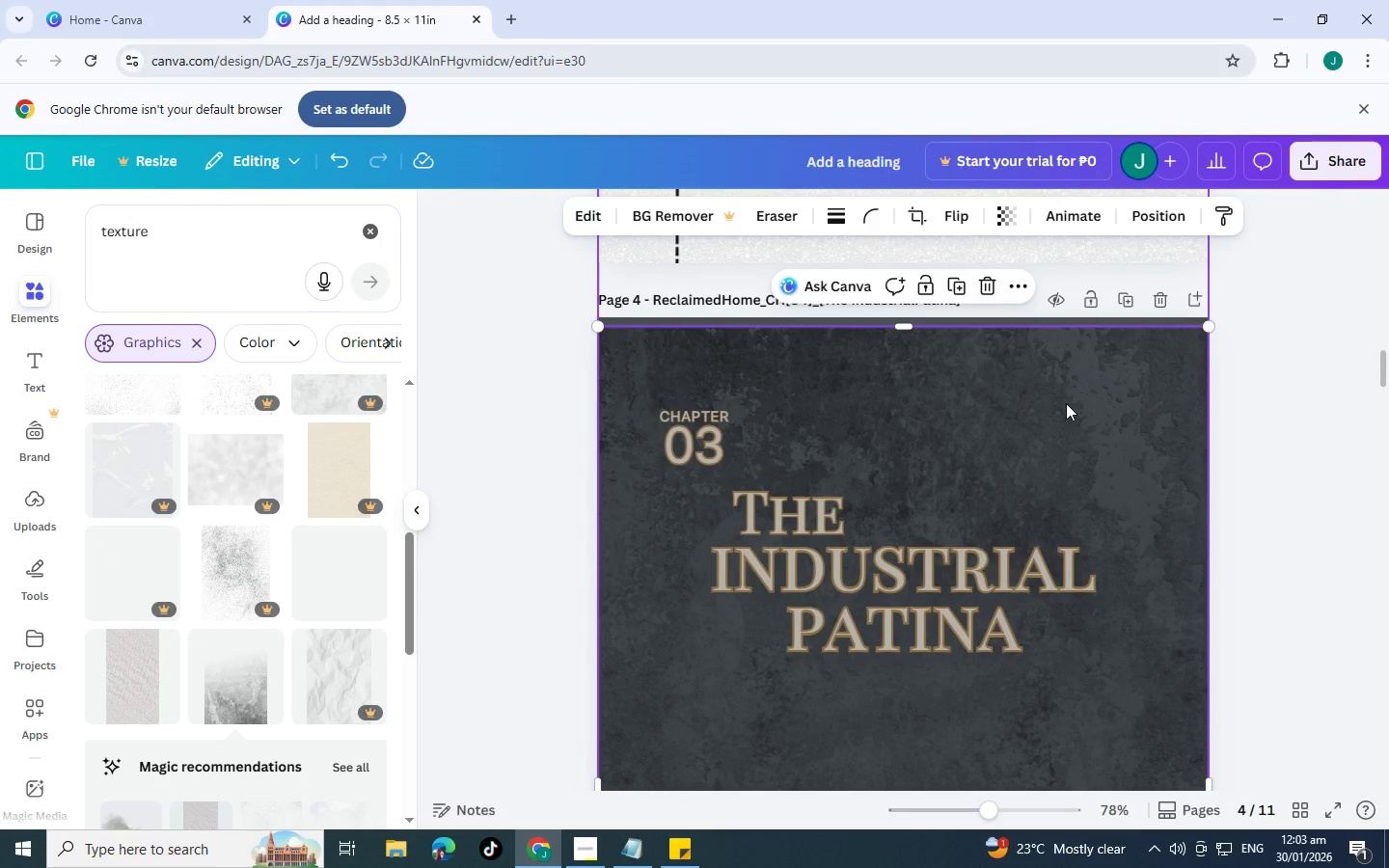 
wait(13.31)
 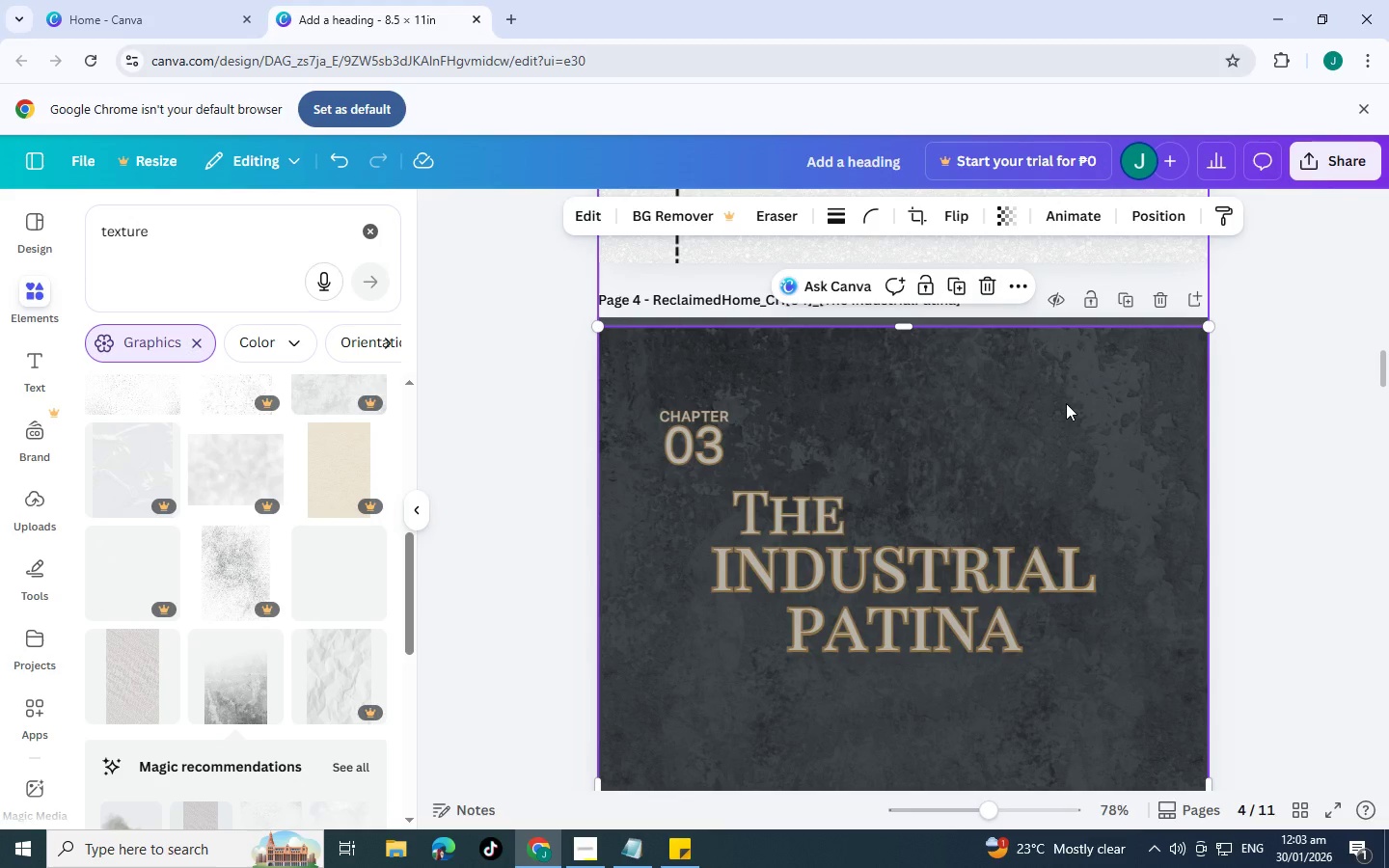 
scroll: coordinate [1076, 390], scroll_direction: up, amount: 1.0
 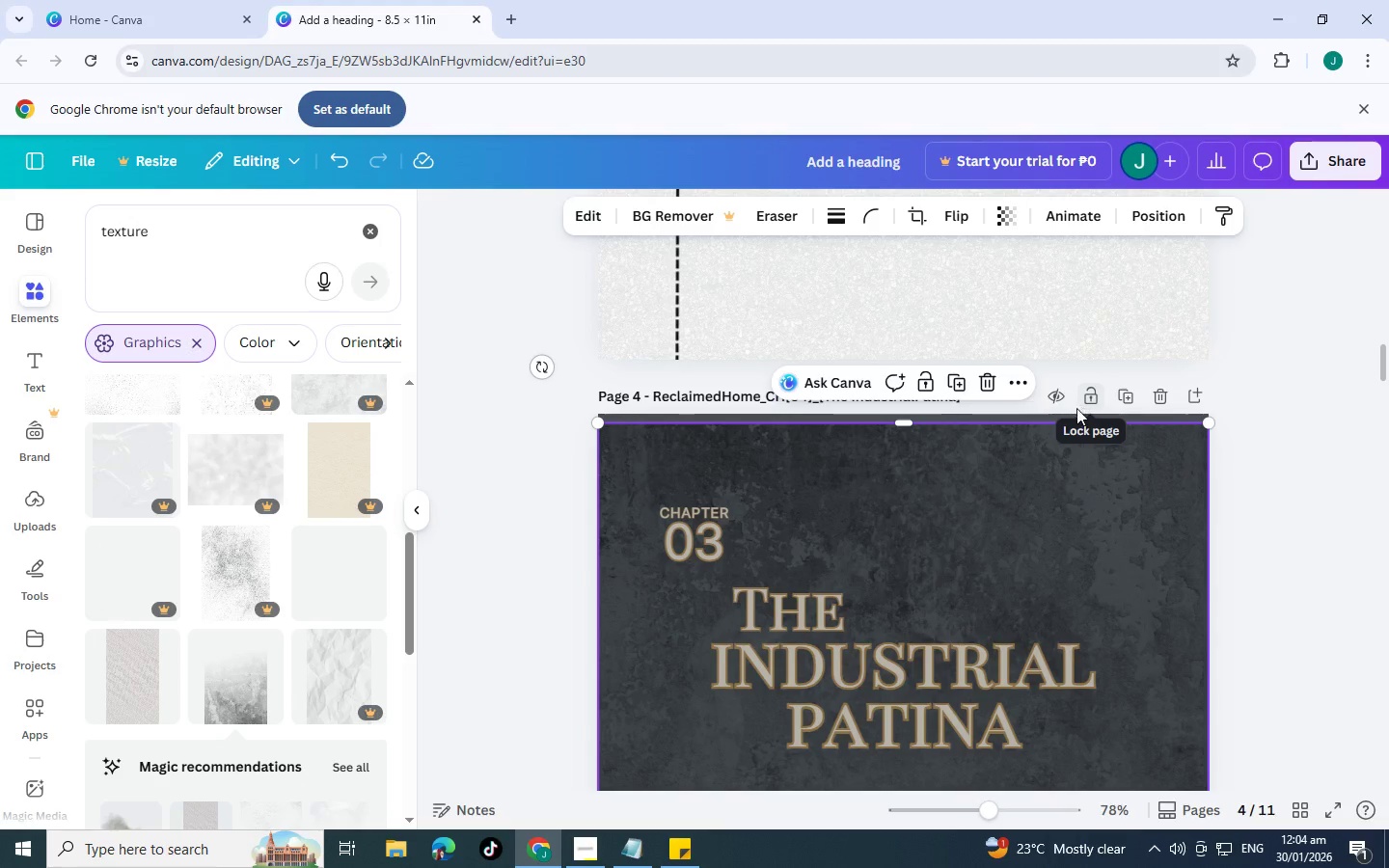 
scroll: coordinate [1086, 448], scroll_direction: down, amount: 2.0
 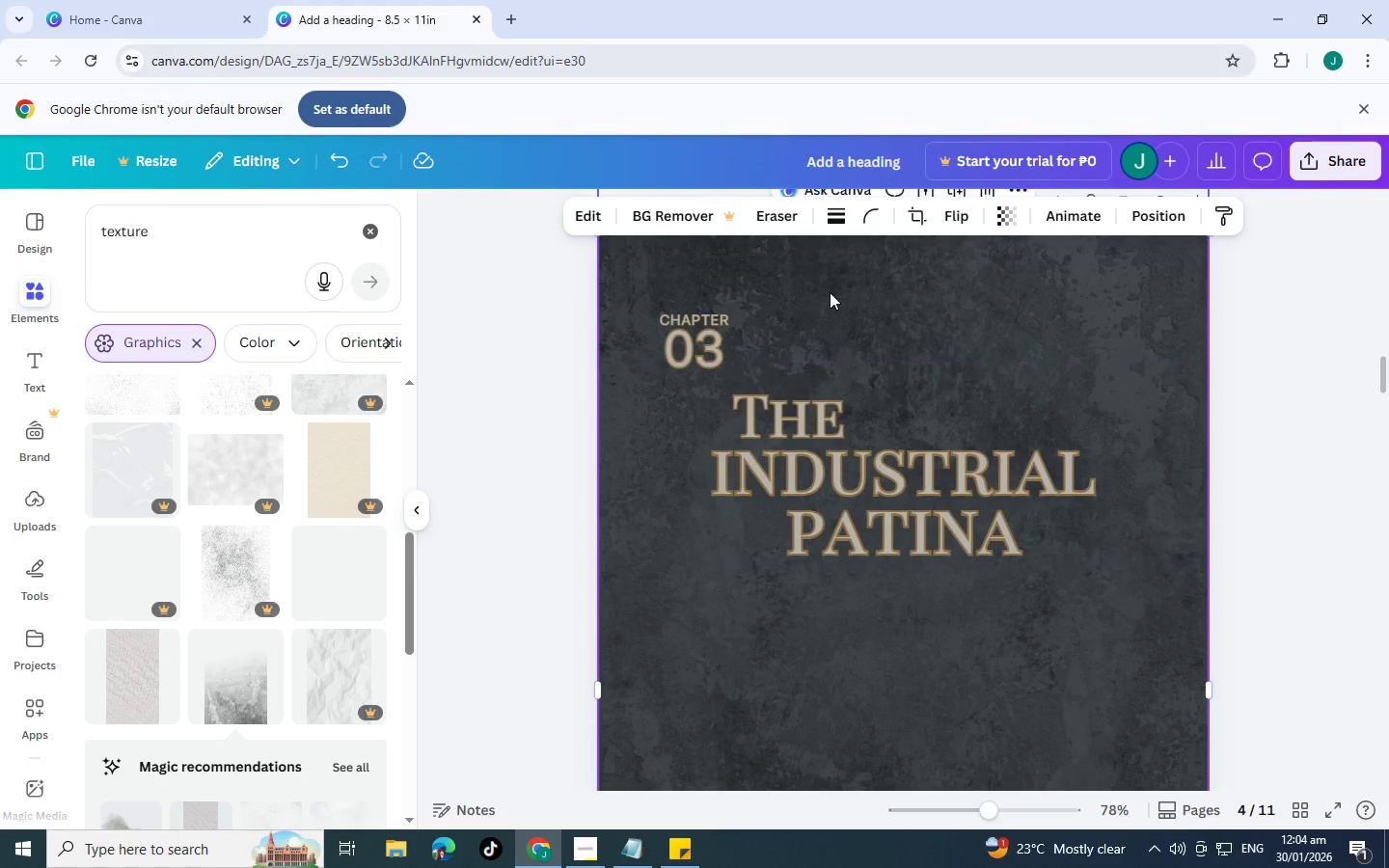 
scroll: coordinate [807, 319], scroll_direction: up, amount: 2.0
 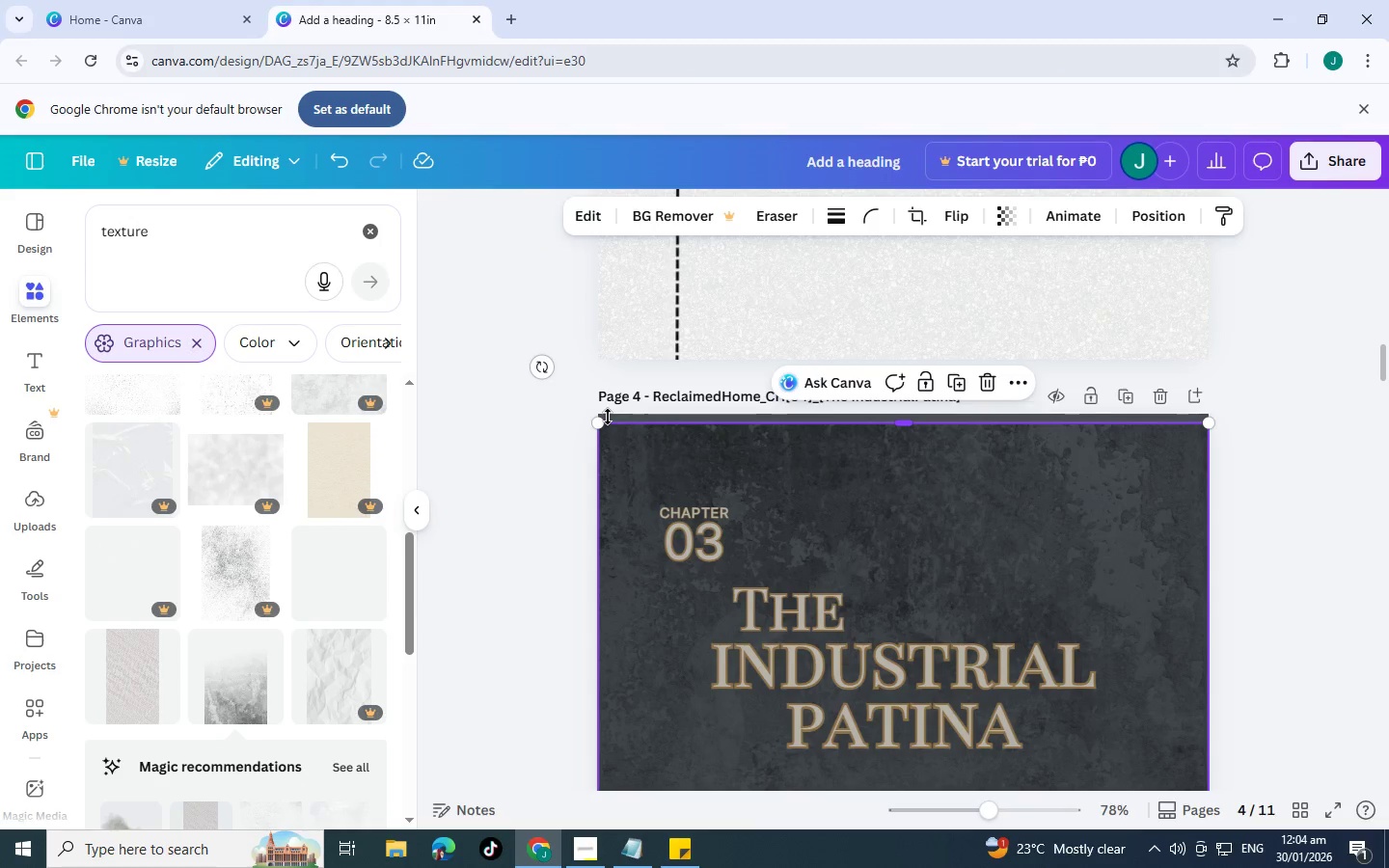 
left_click_drag(start_coordinate=[601, 419], to_coordinate=[586, 412])
 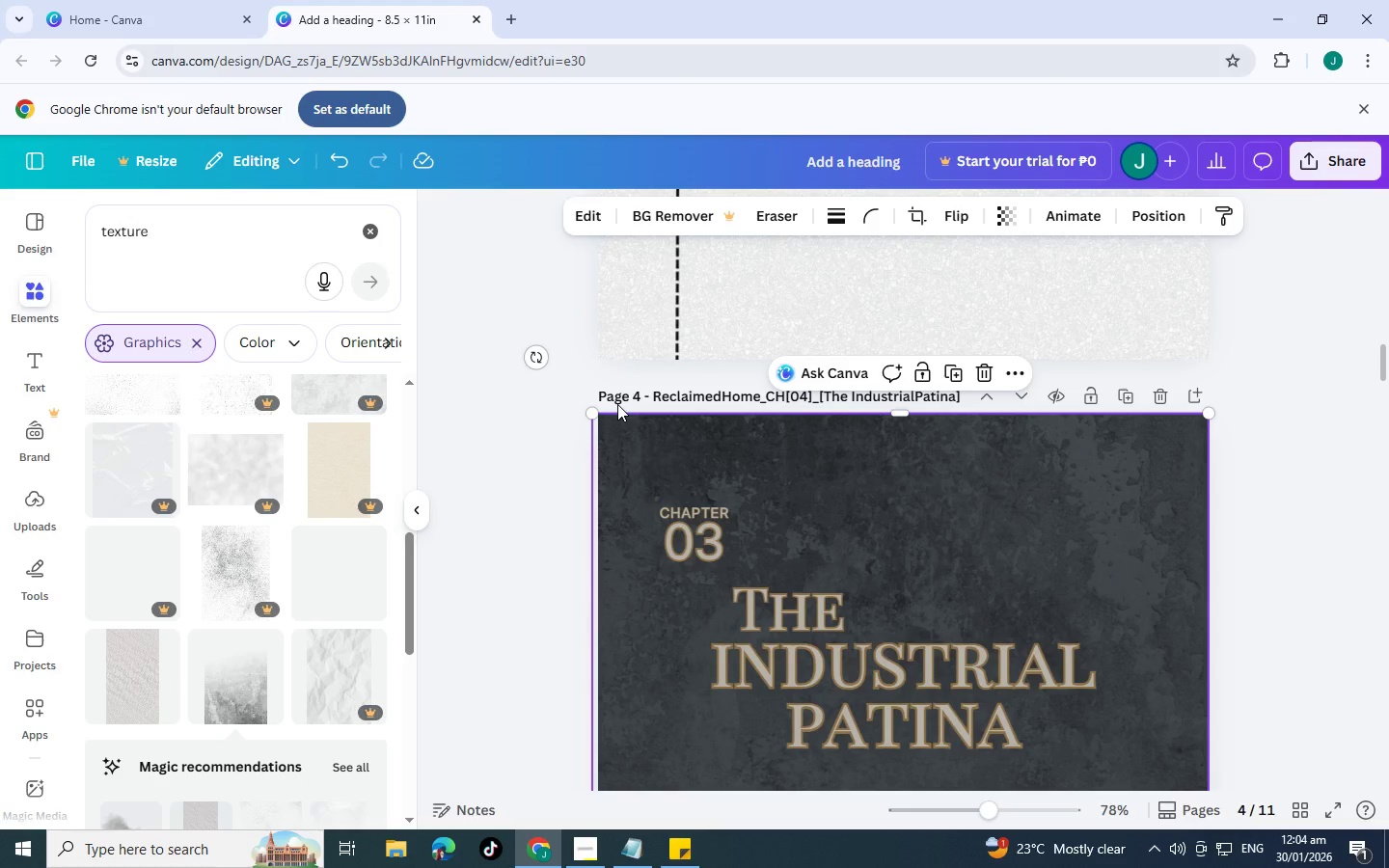 
wait(31.91)
 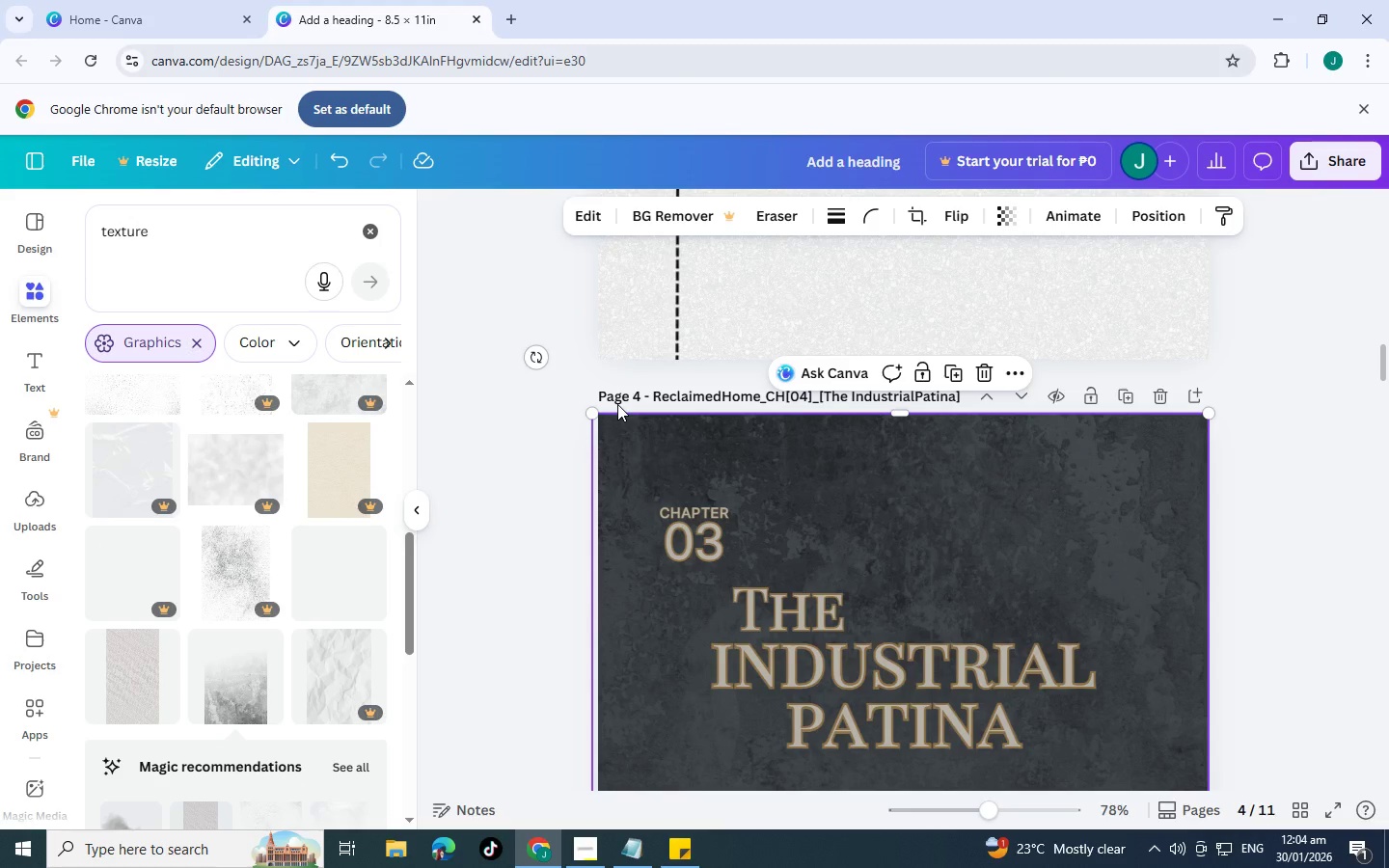 
scroll: coordinate [708, 321], scroll_direction: down, amount: 2.0
 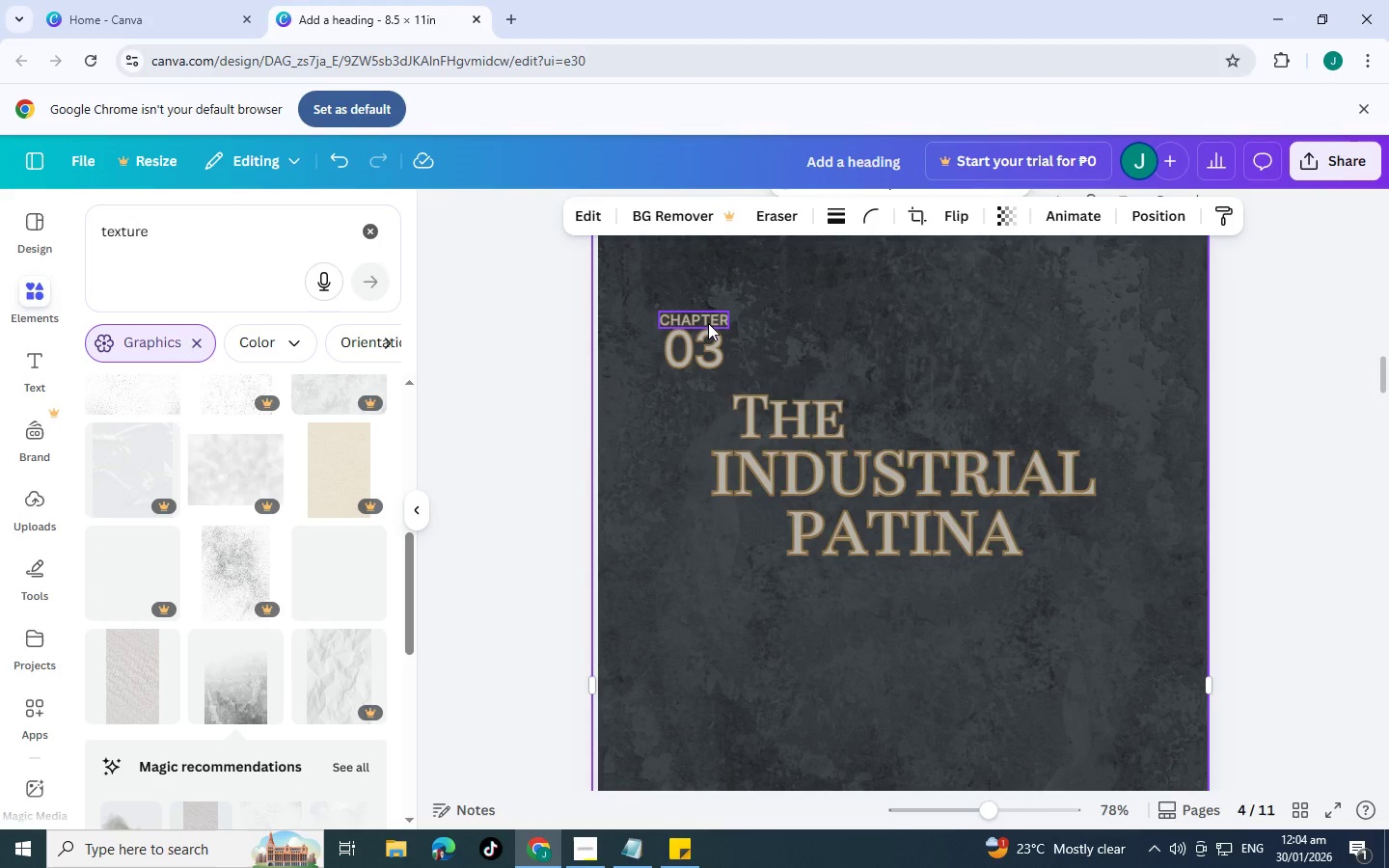 
scroll: coordinate [727, 434], scroll_direction: up, amount: 1.0
 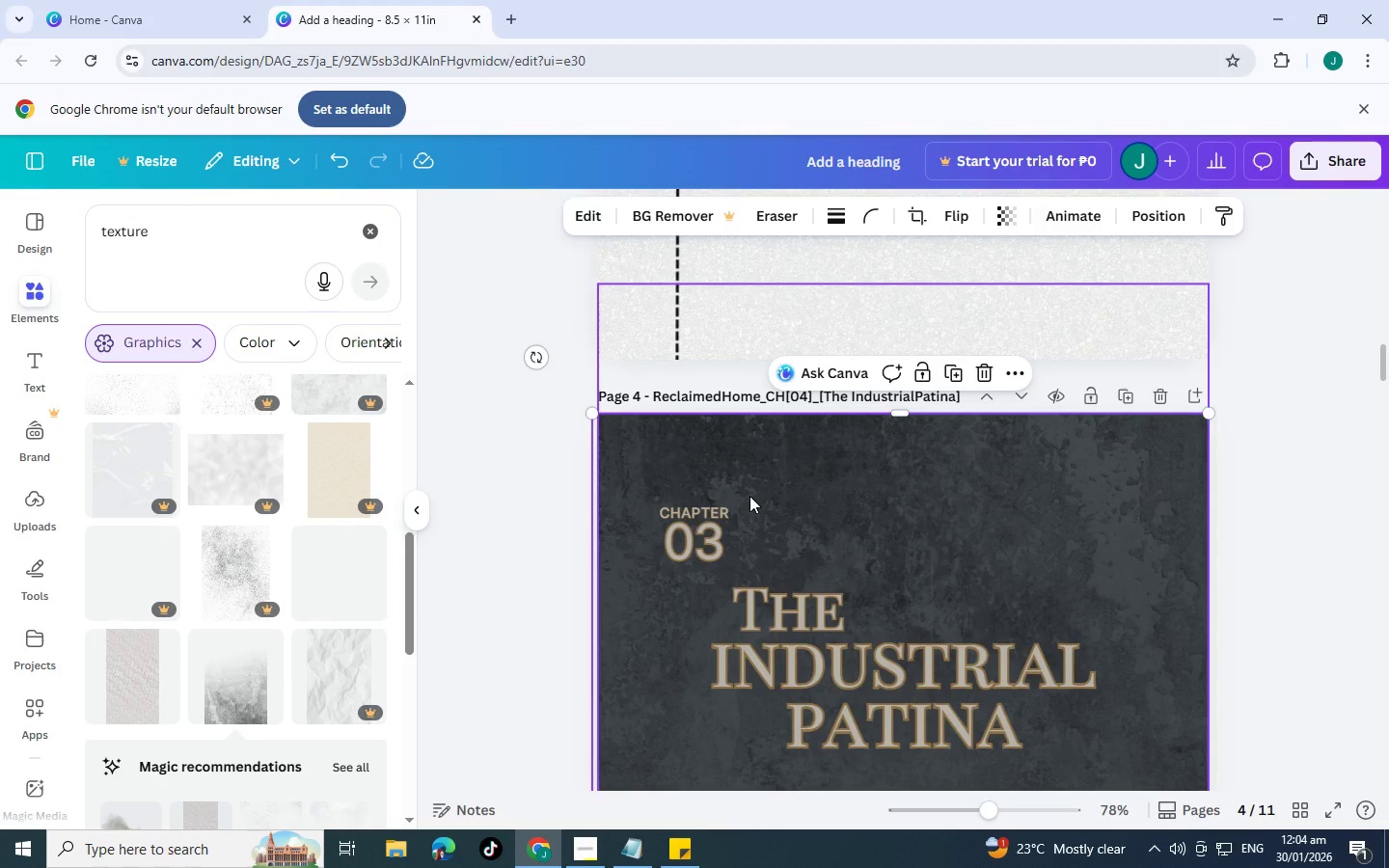 
scroll: coordinate [754, 489], scroll_direction: down, amount: 2.0
 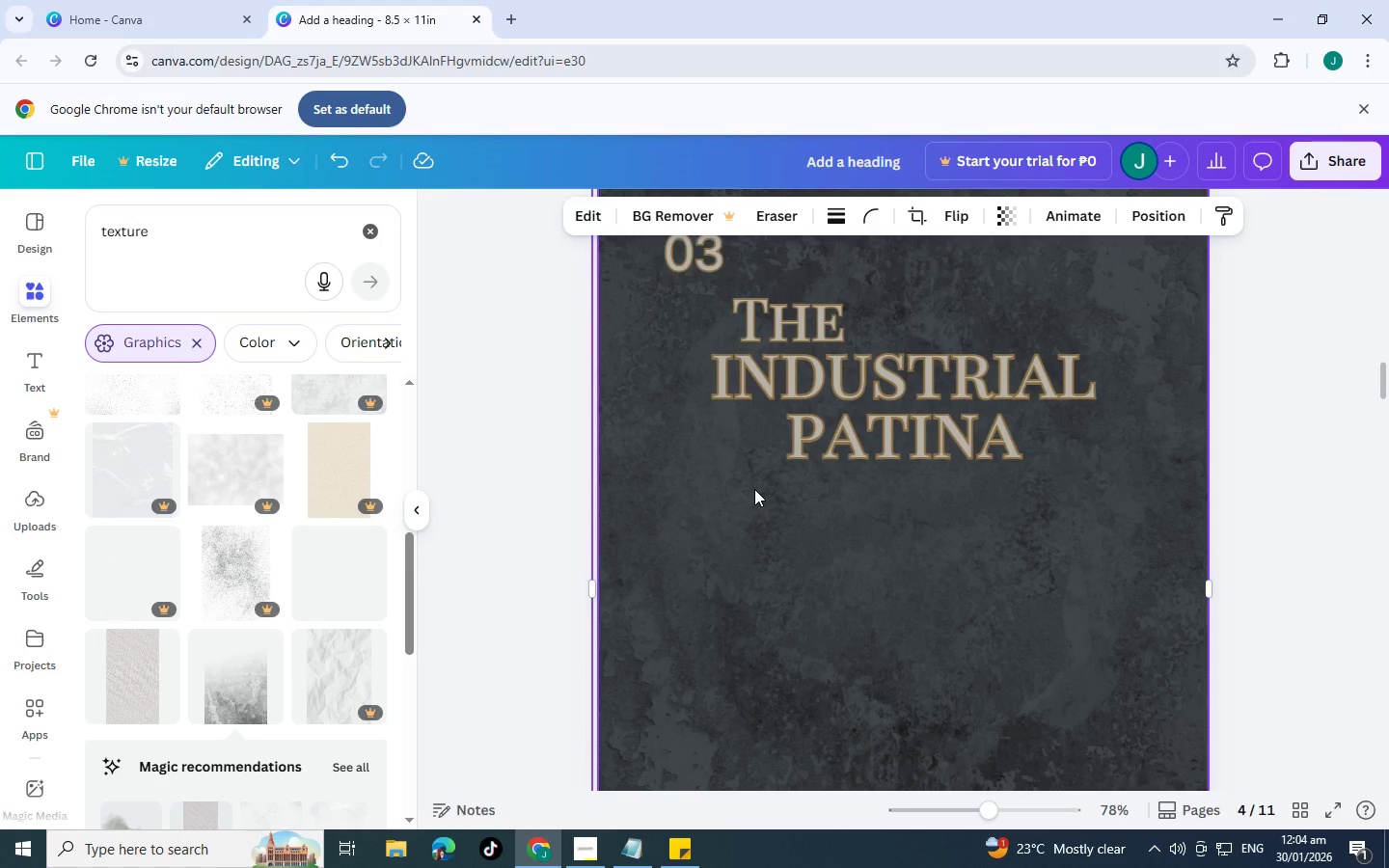 
scroll: coordinate [756, 489], scroll_direction: up, amount: 2.0
 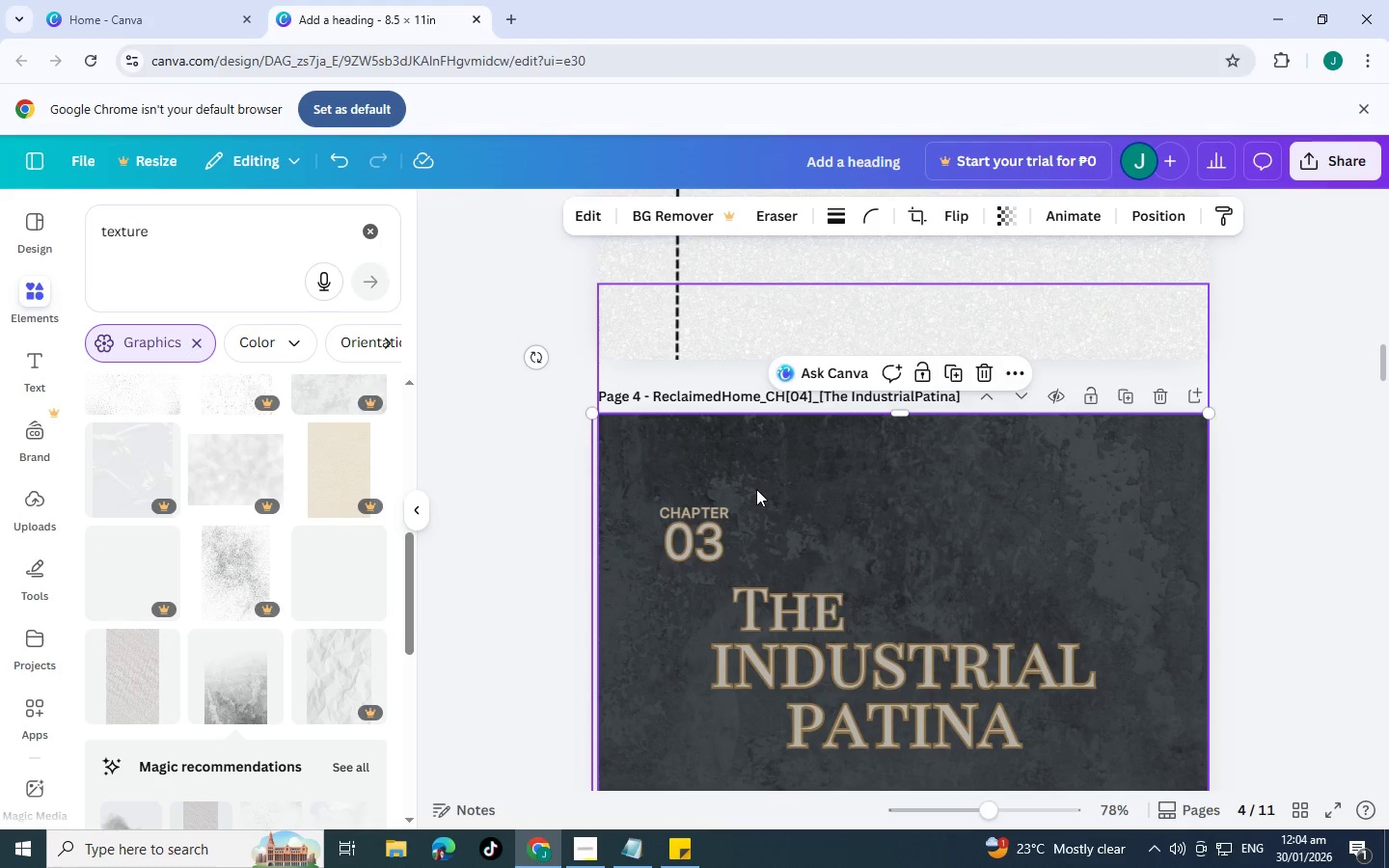 
scroll: coordinate [761, 480], scroll_direction: down, amount: 3.0
 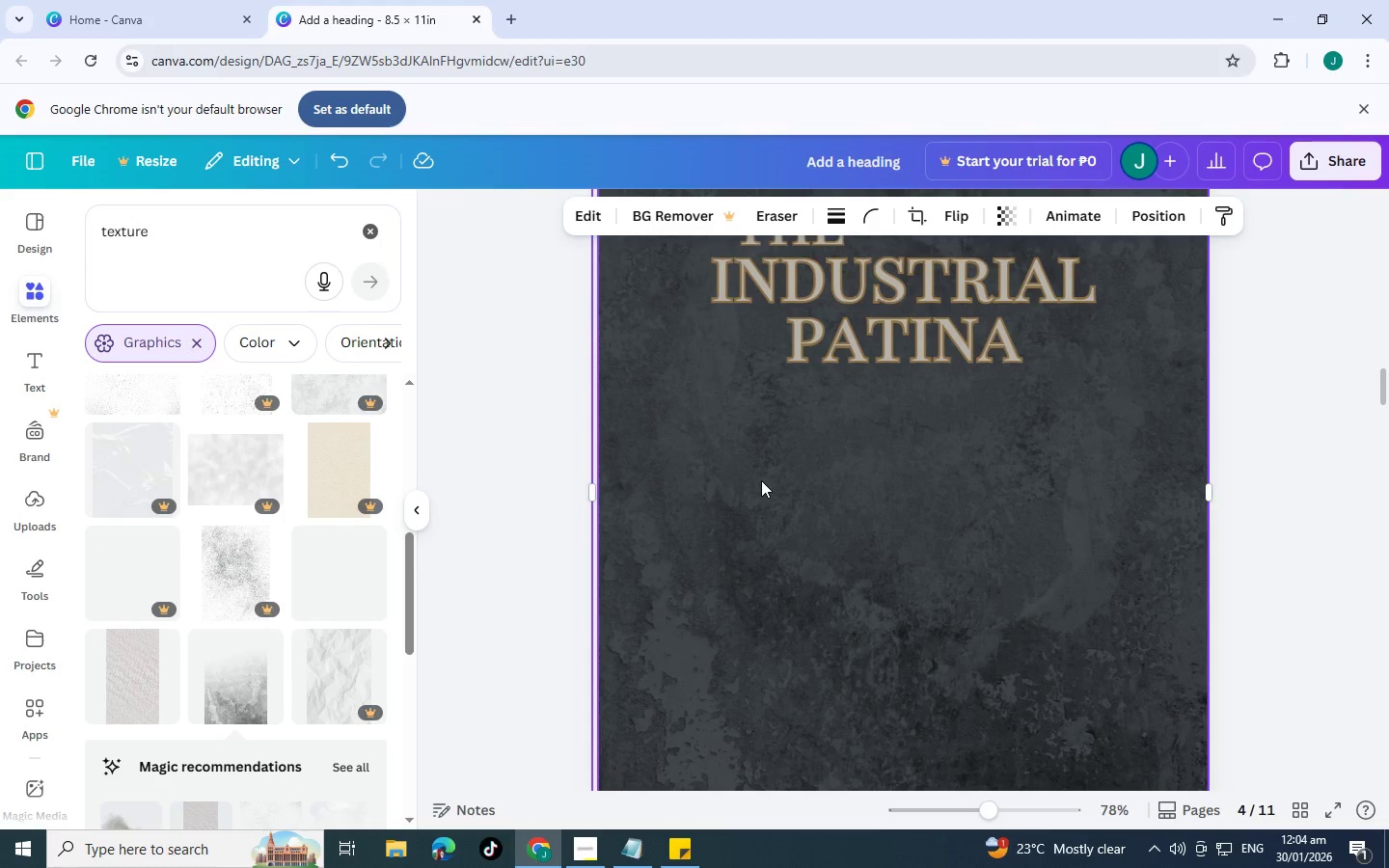 
scroll: coordinate [761, 480], scroll_direction: up, amount: 1.0
 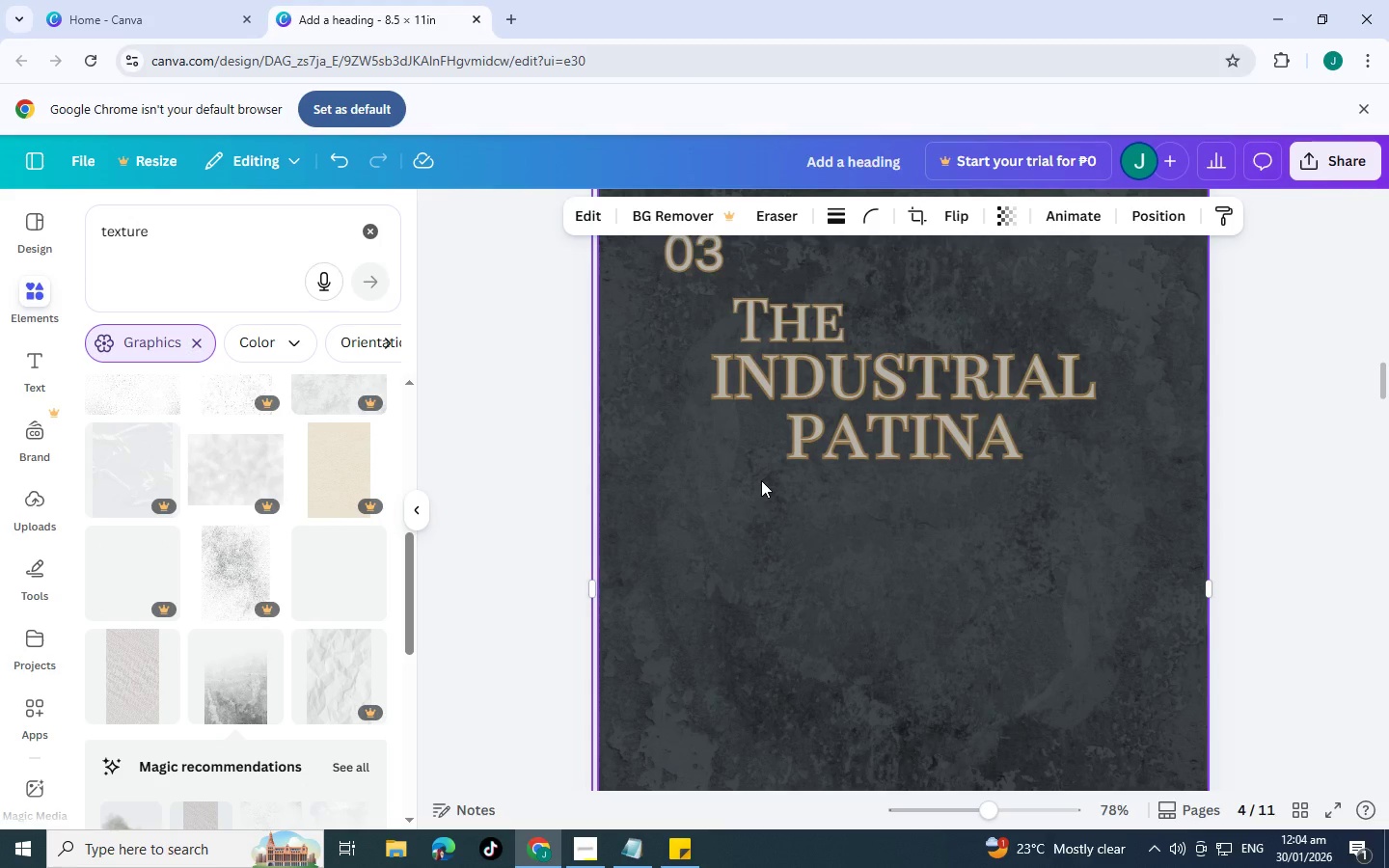 
wait(6.05)
 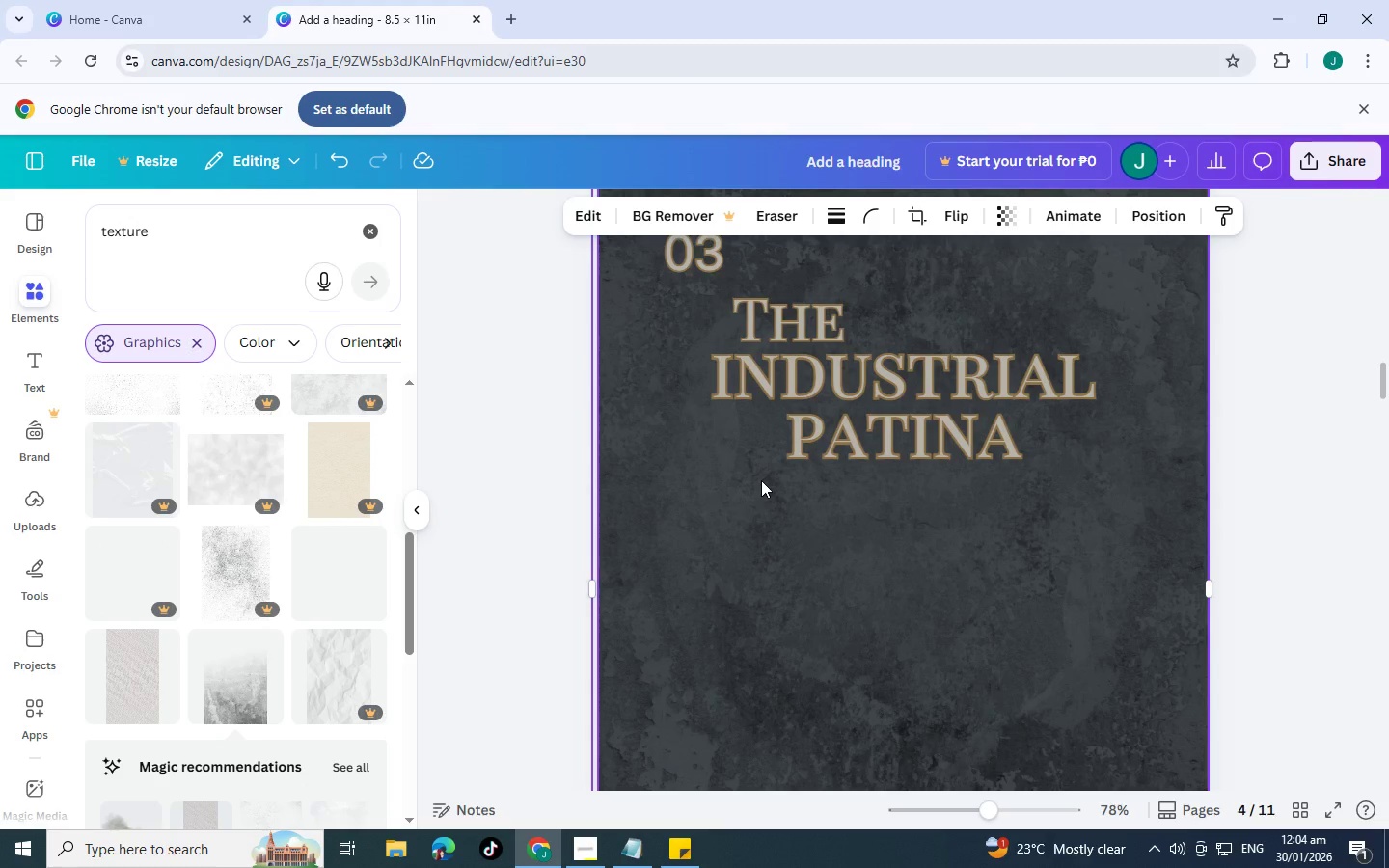 
scroll: coordinate [776, 415], scroll_direction: down, amount: 2.0
 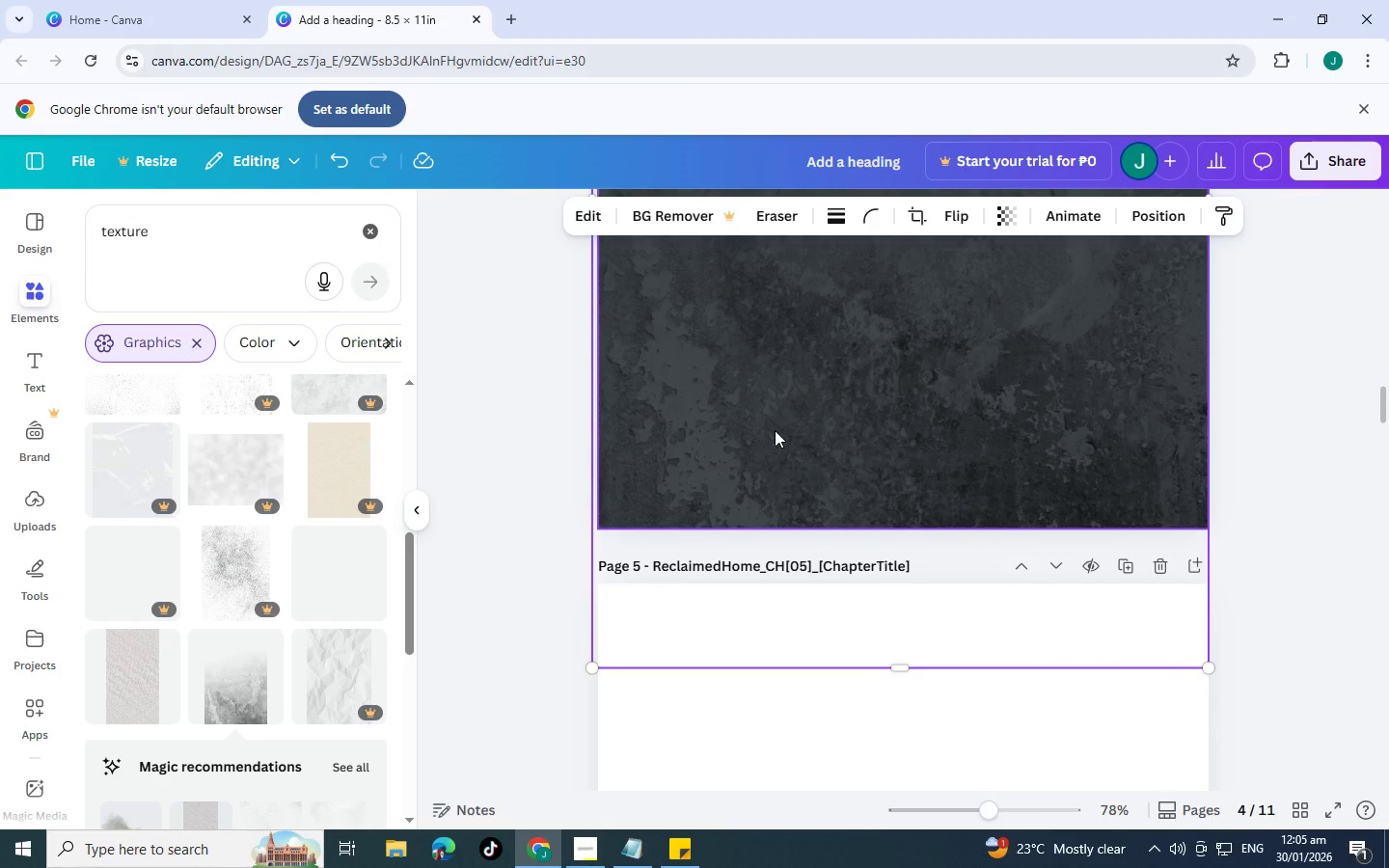 
scroll: coordinate [775, 435], scroll_direction: up, amount: 2.0
 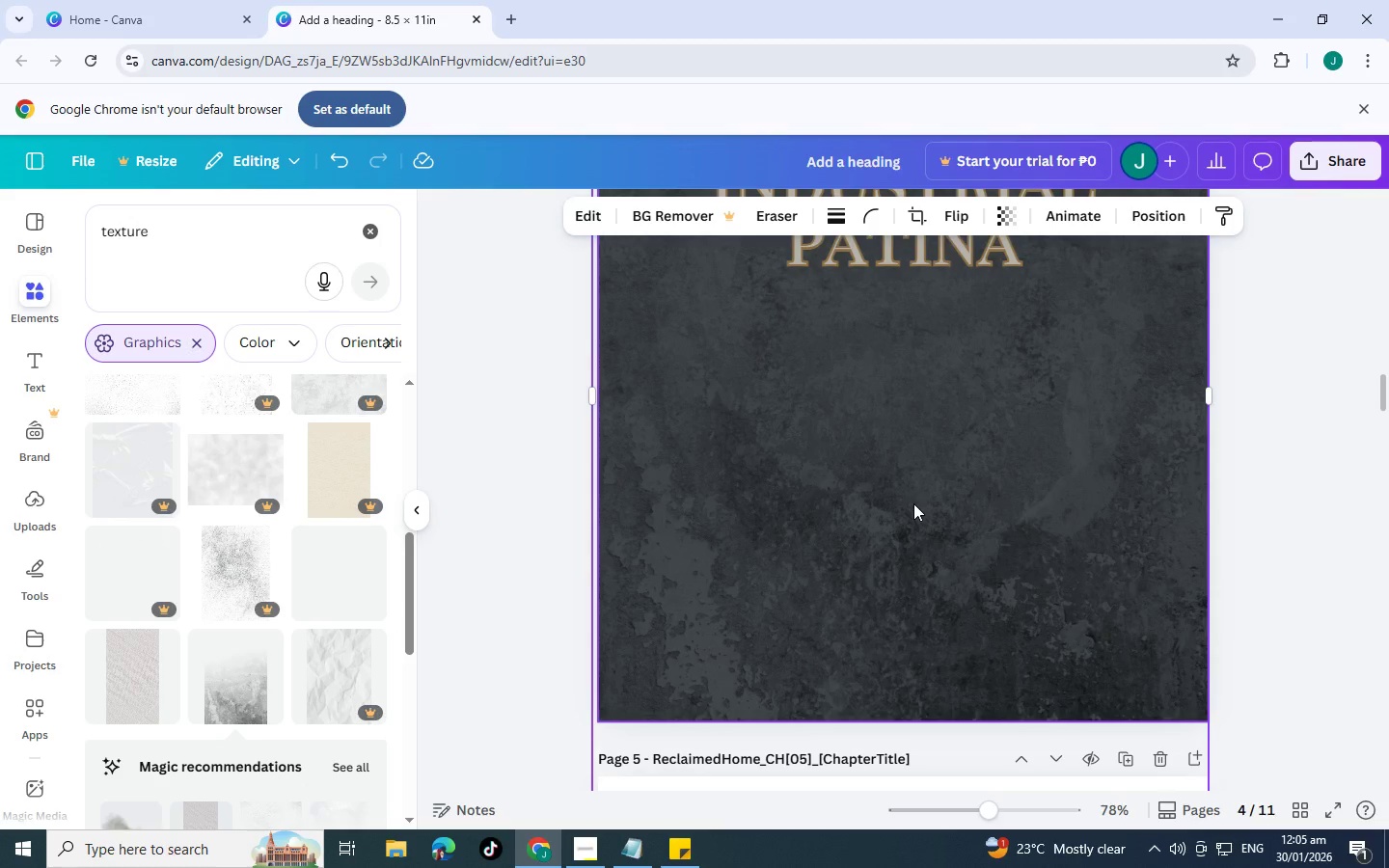 
scroll: coordinate [913, 503], scroll_direction: down, amount: 1.0
 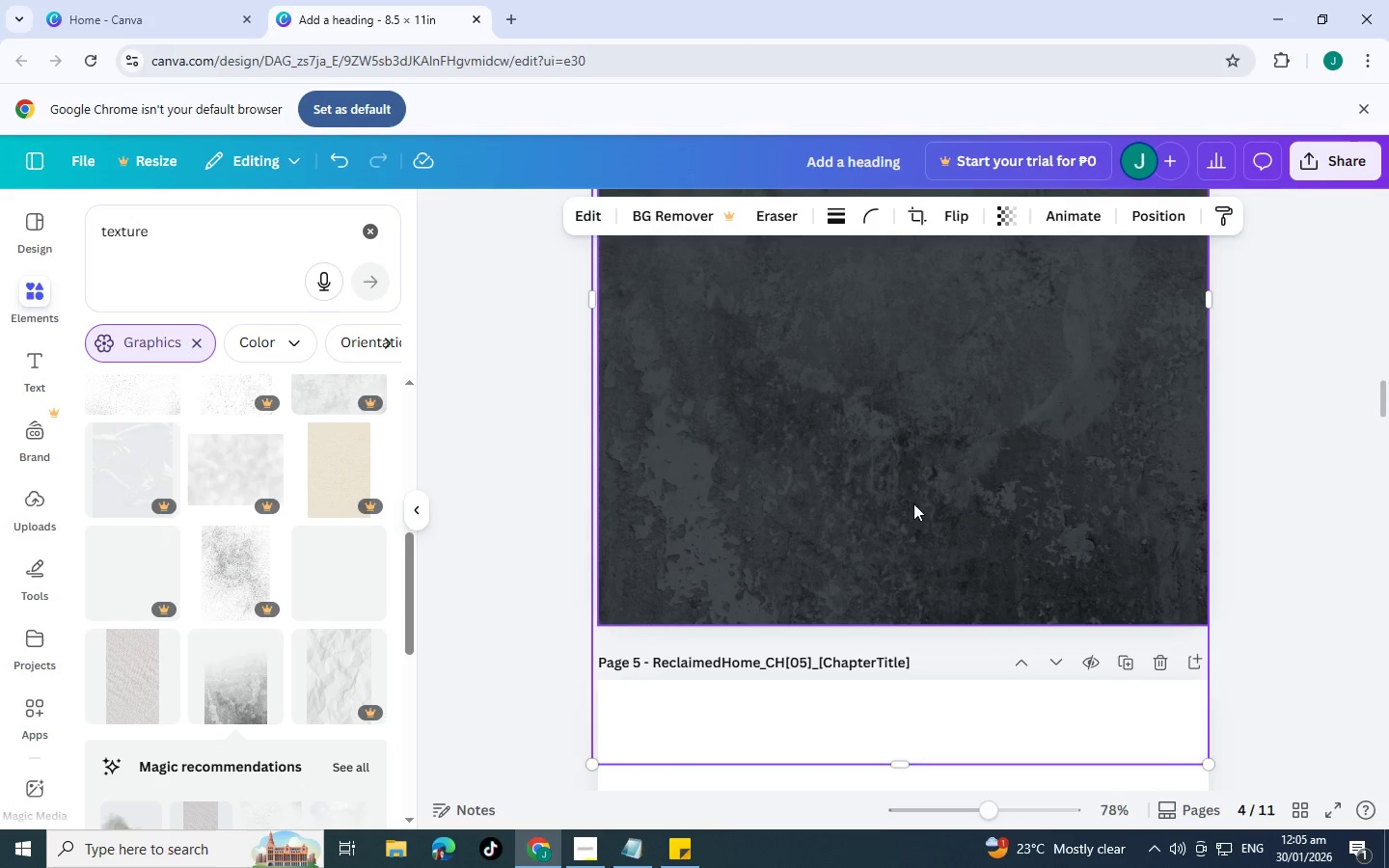 
scroll: coordinate [913, 503], scroll_direction: up, amount: 2.0
 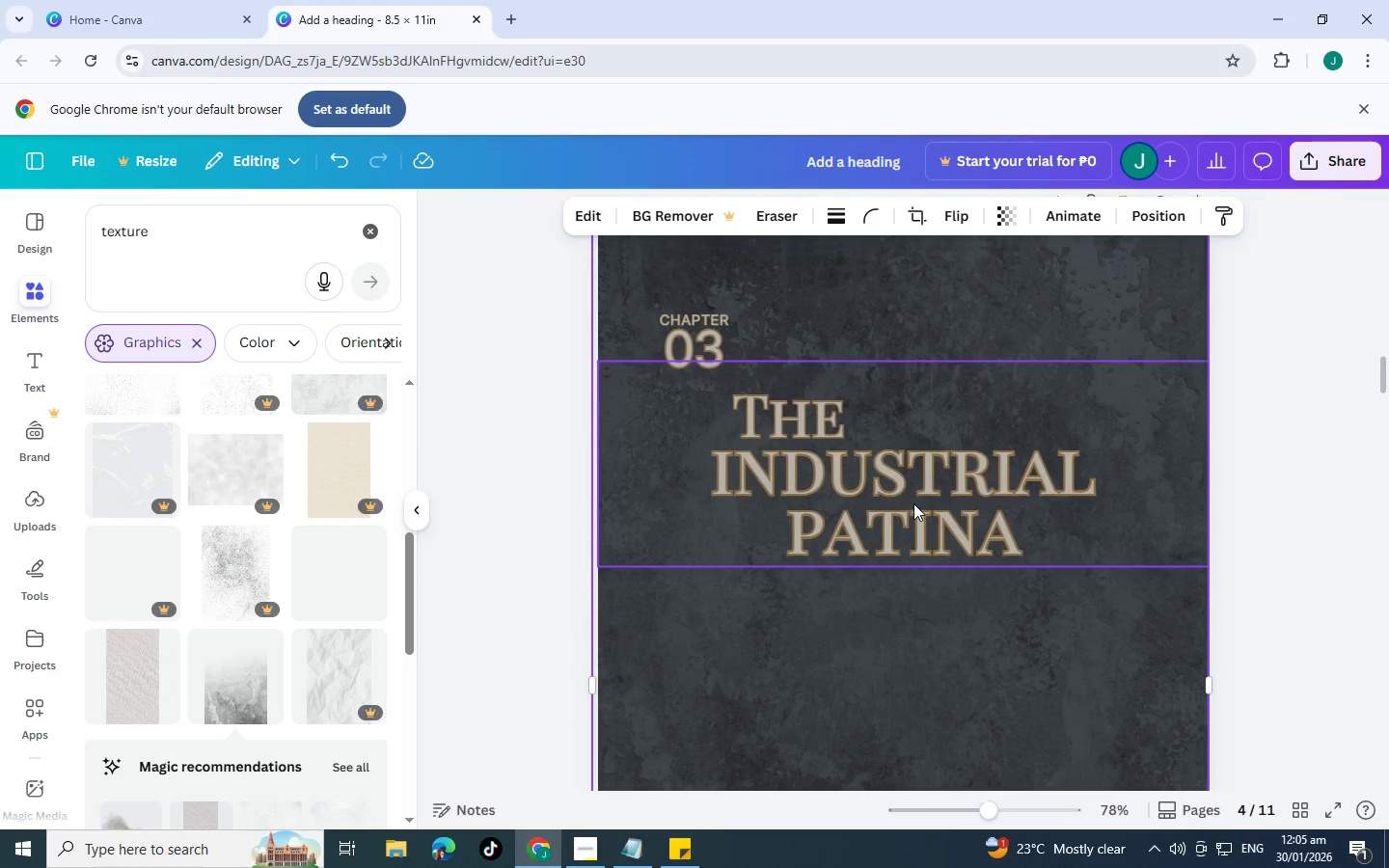 
scroll: coordinate [912, 507], scroll_direction: none, amount: 0.0
 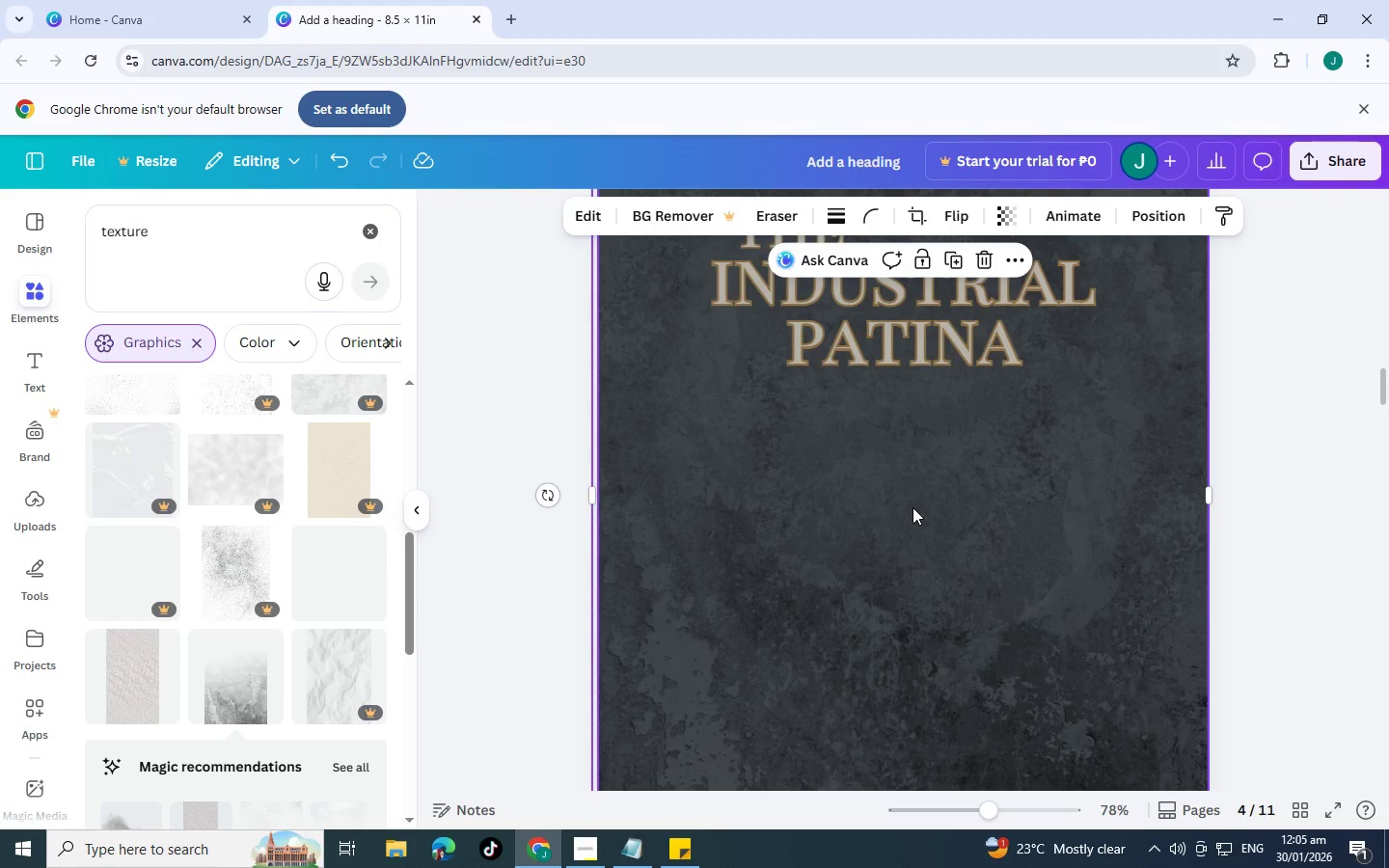 
scroll: coordinate [912, 539], scroll_direction: down, amount: 3.0
 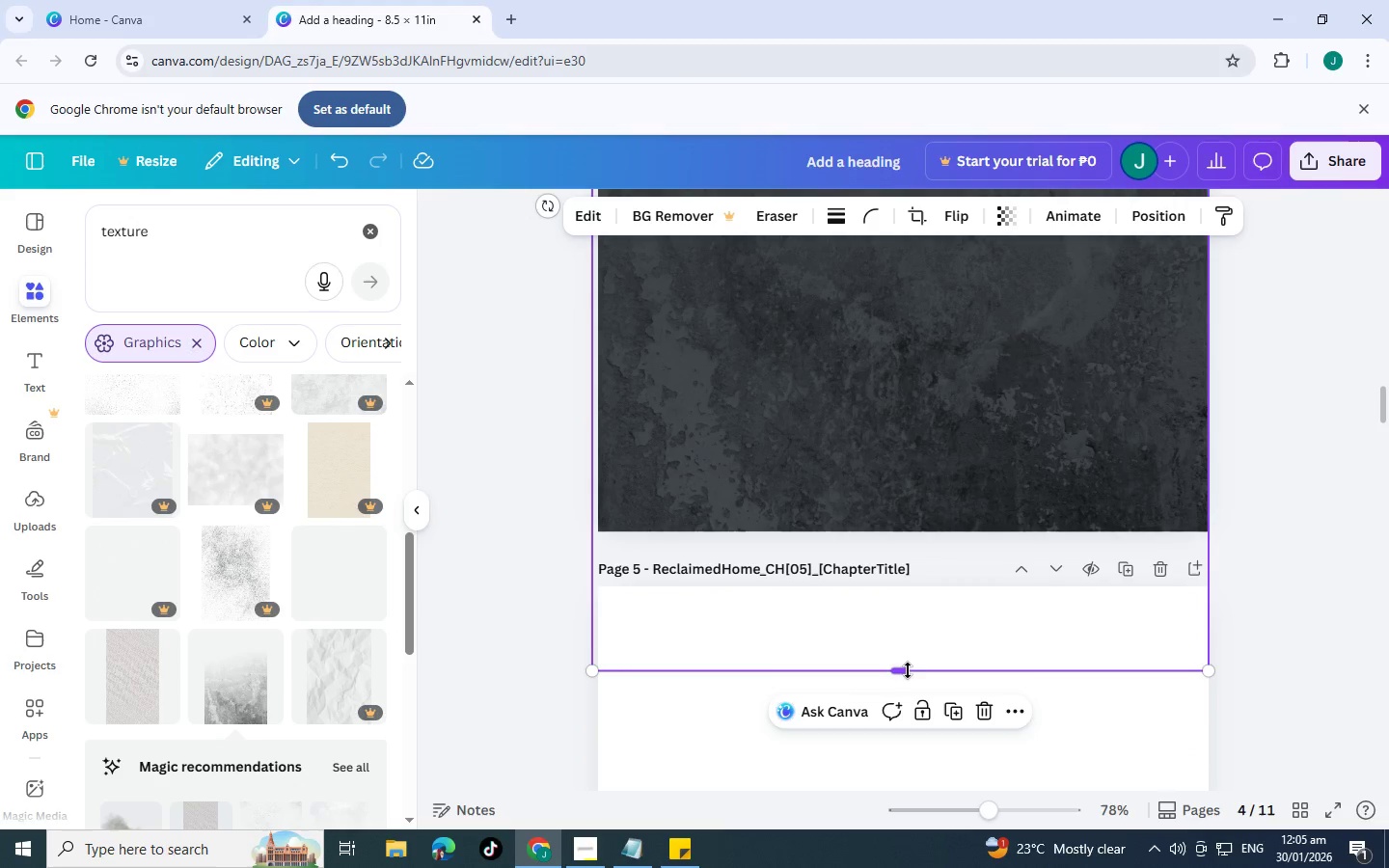 
left_click_drag(start_coordinate=[908, 670], to_coordinate=[916, 534])
 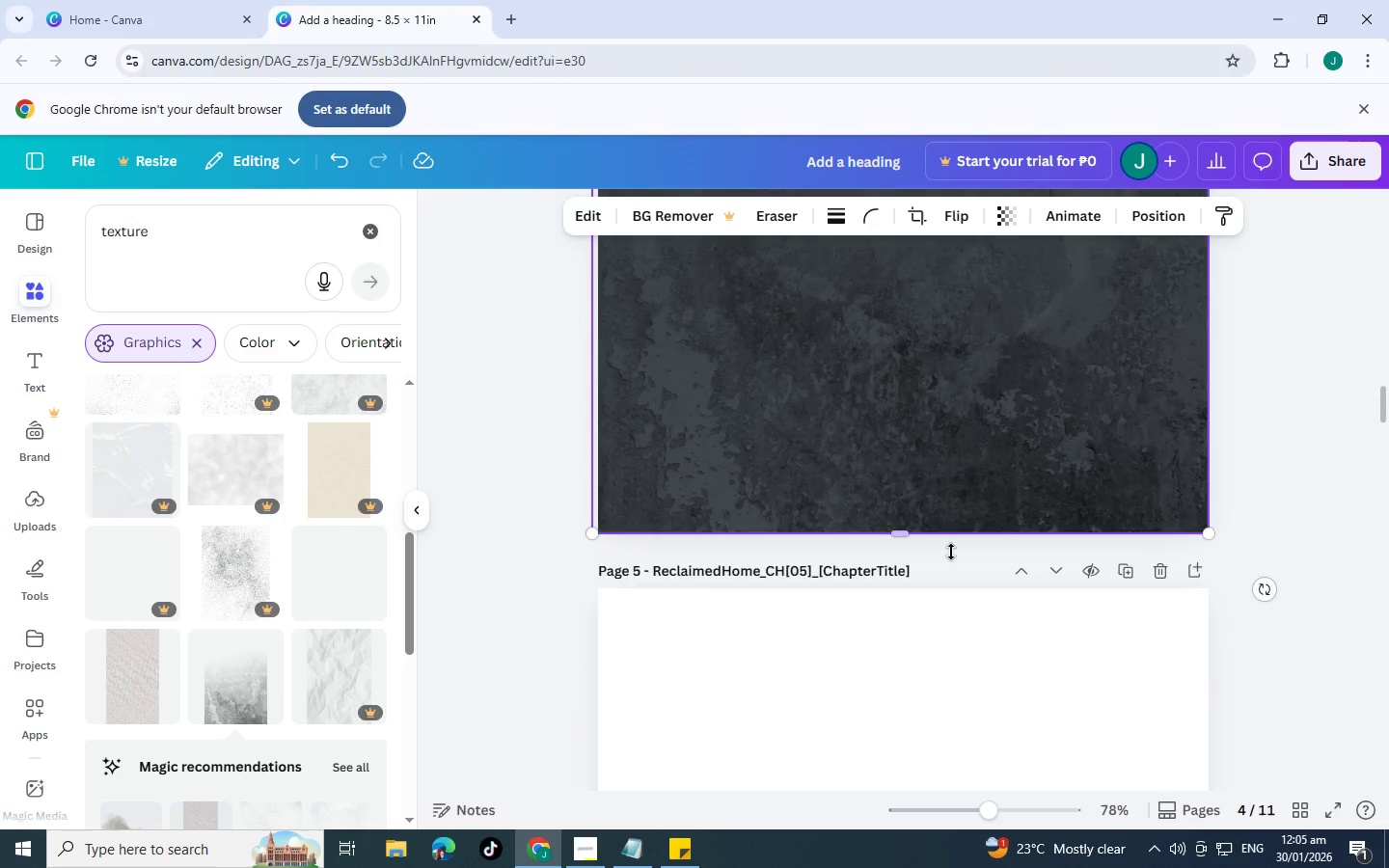 
scroll: coordinate [951, 552], scroll_direction: up, amount: 3.0
 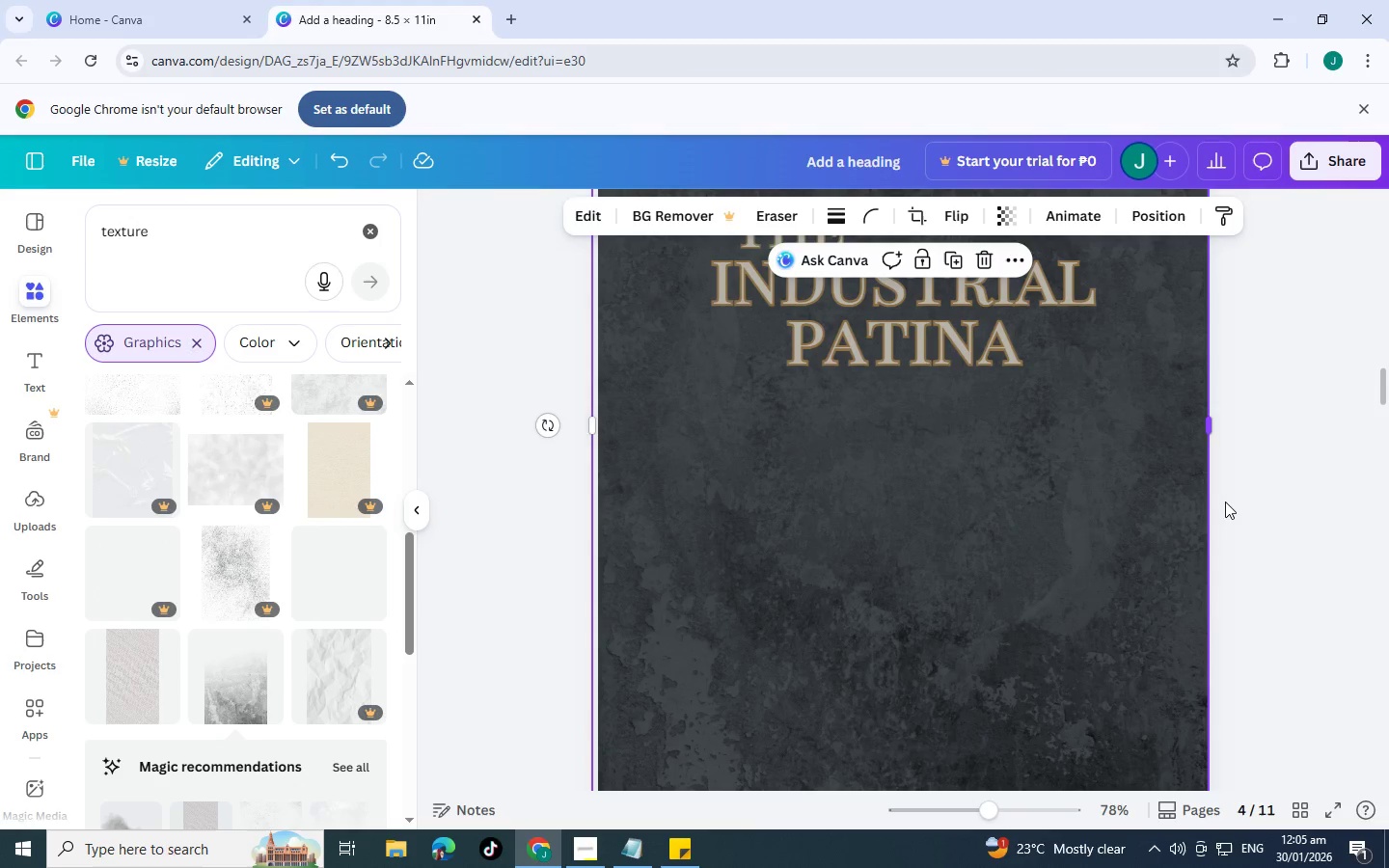 
left_click([1314, 520])
 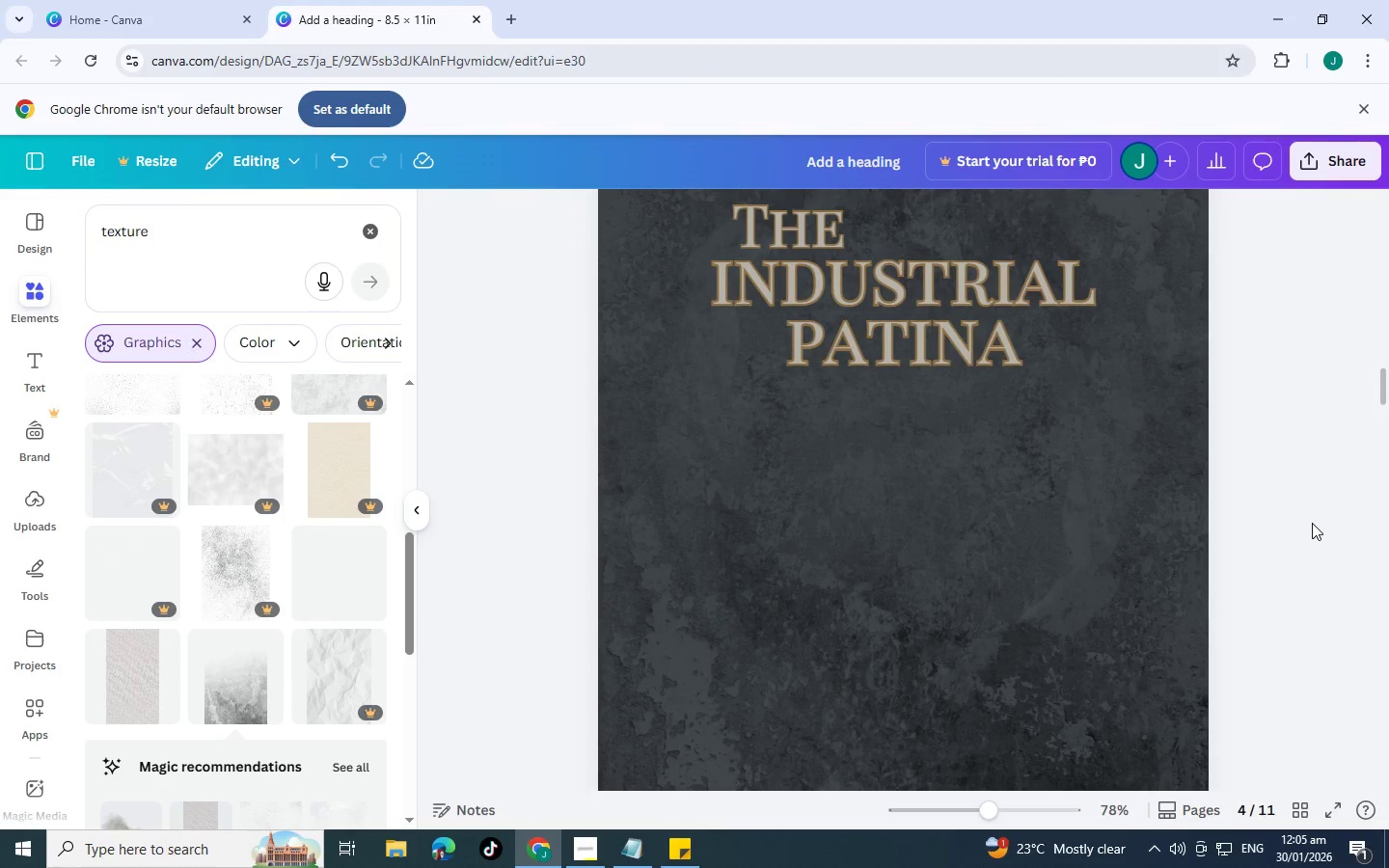 
scroll: coordinate [1312, 523], scroll_direction: up, amount: 3.0
 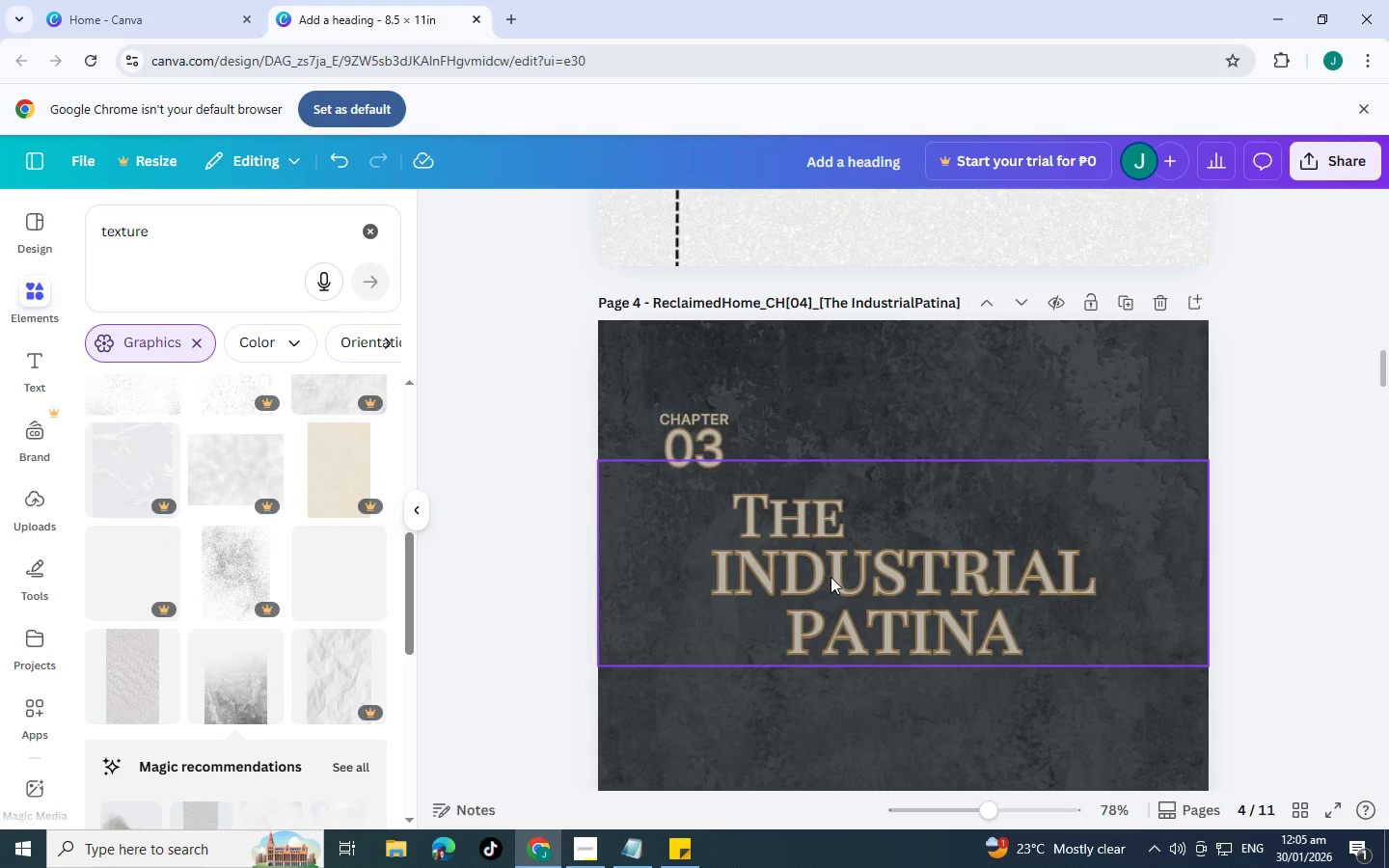 
left_click_drag(start_coordinate=[831, 577], to_coordinate=[830, 462])
 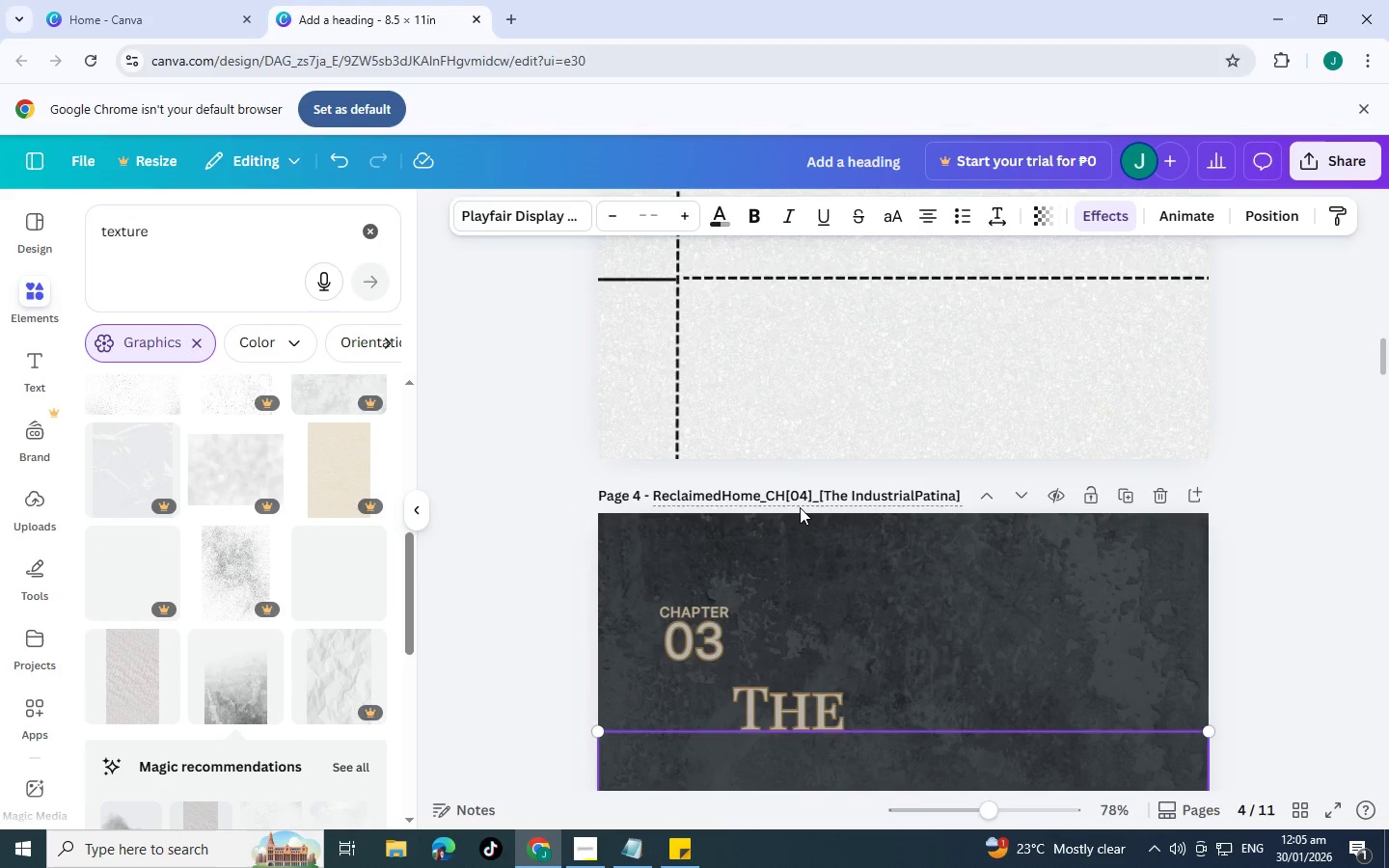 
scroll: coordinate [832, 666], scroll_direction: down, amount: 2.0
 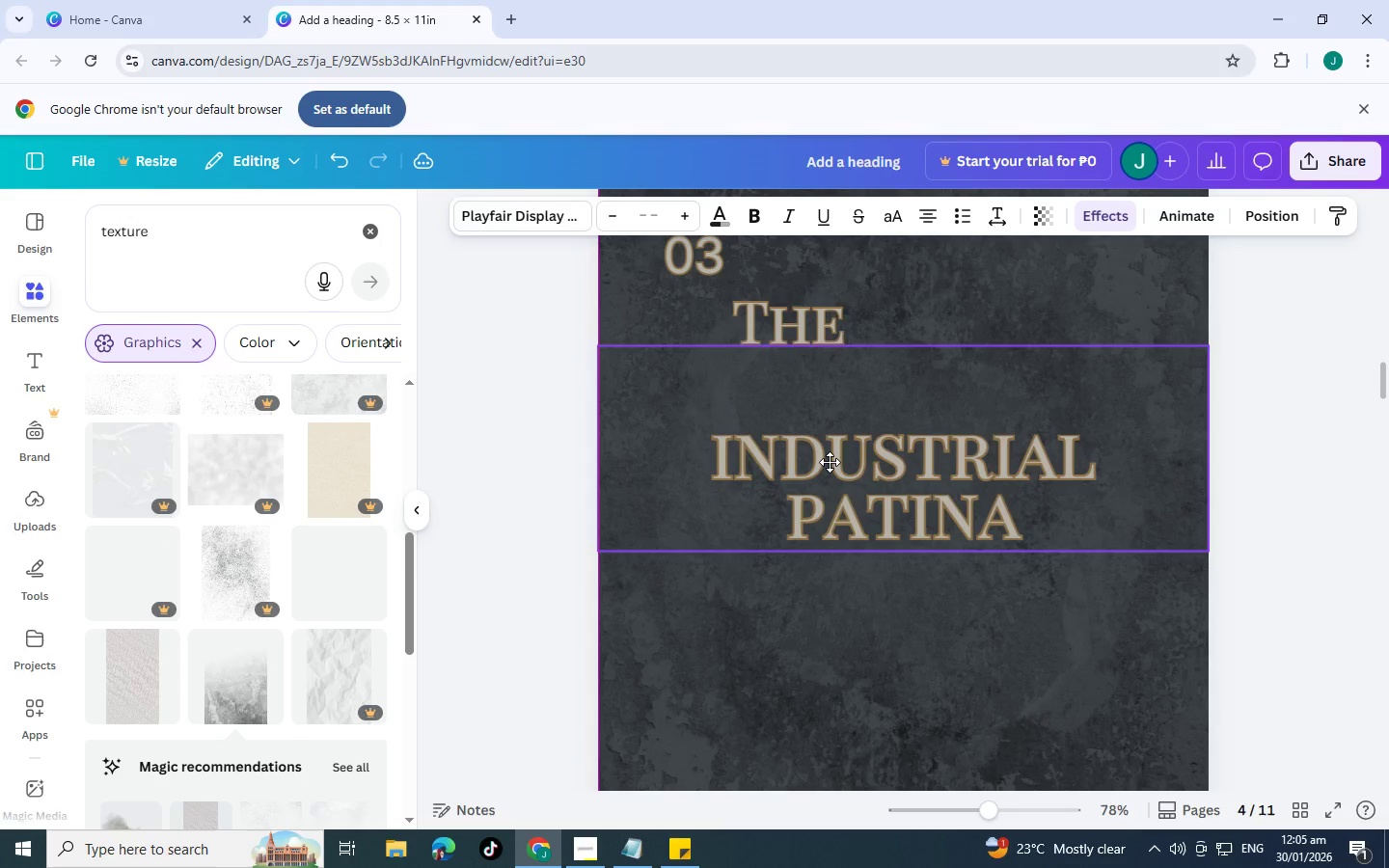 
scroll: coordinate [830, 463], scroll_direction: up, amount: 2.0
 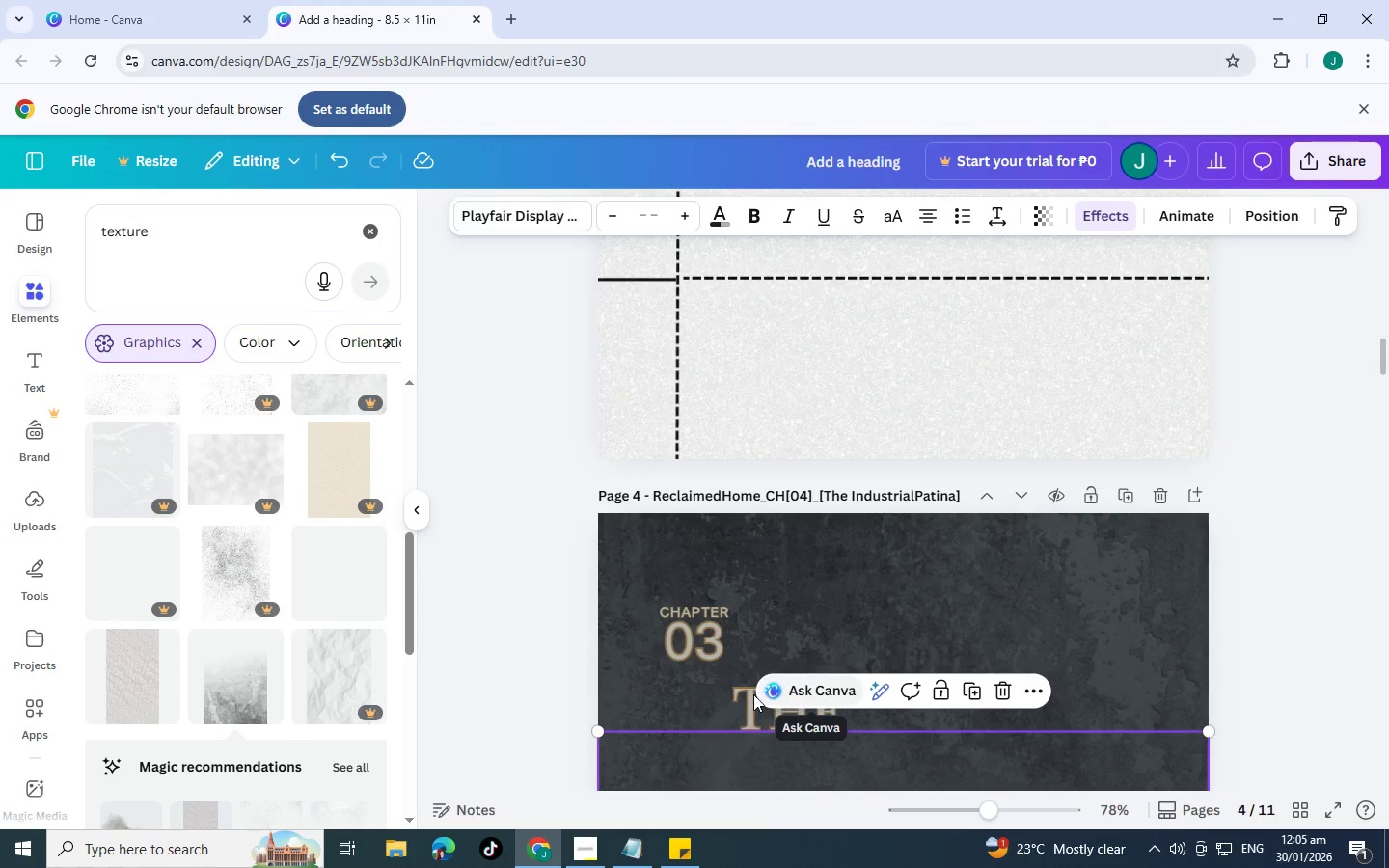 
left_click_drag(start_coordinate=[744, 695], to_coordinate=[747, 377])
 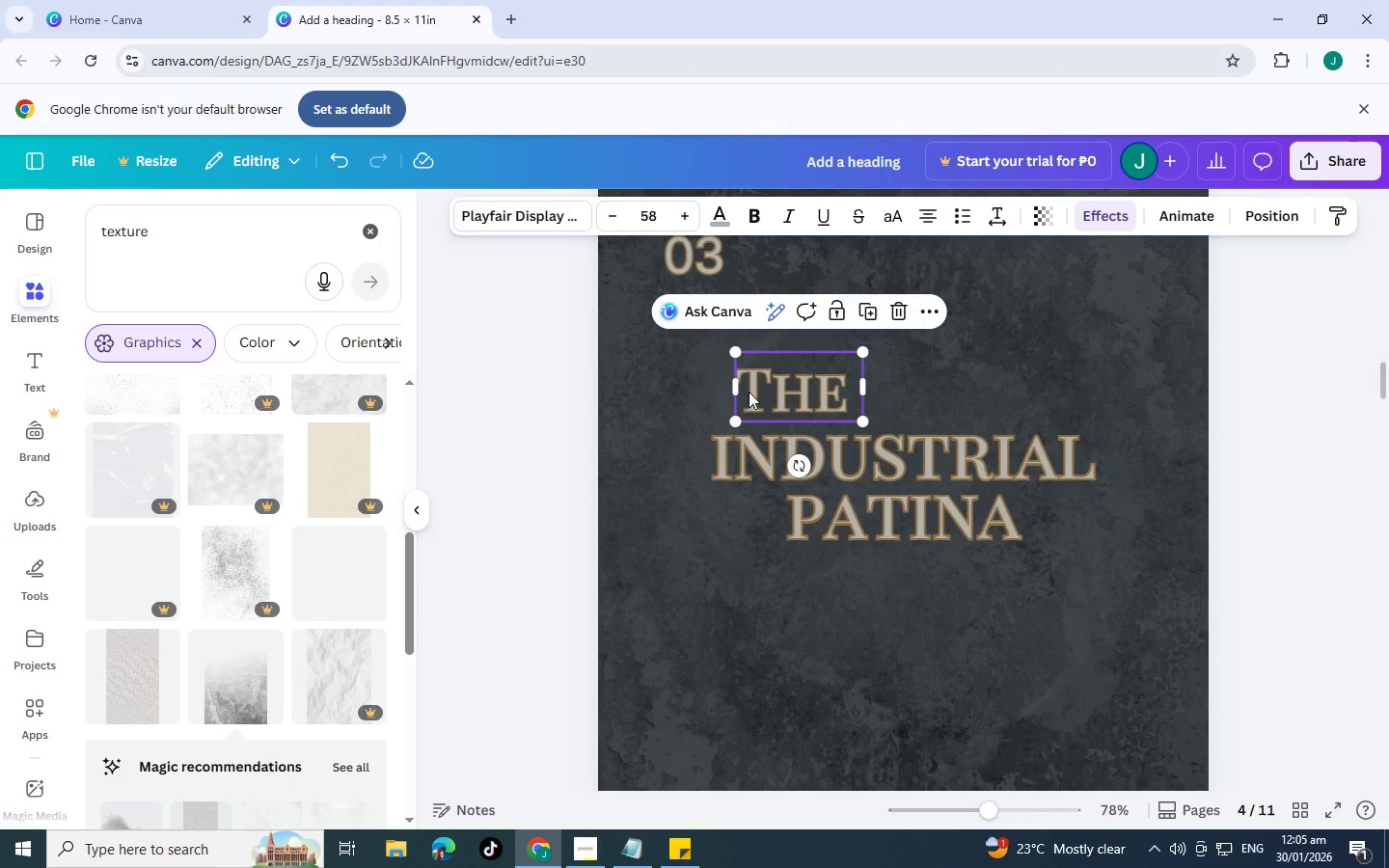 
scroll: coordinate [736, 729], scroll_direction: down, amount: 2.0
 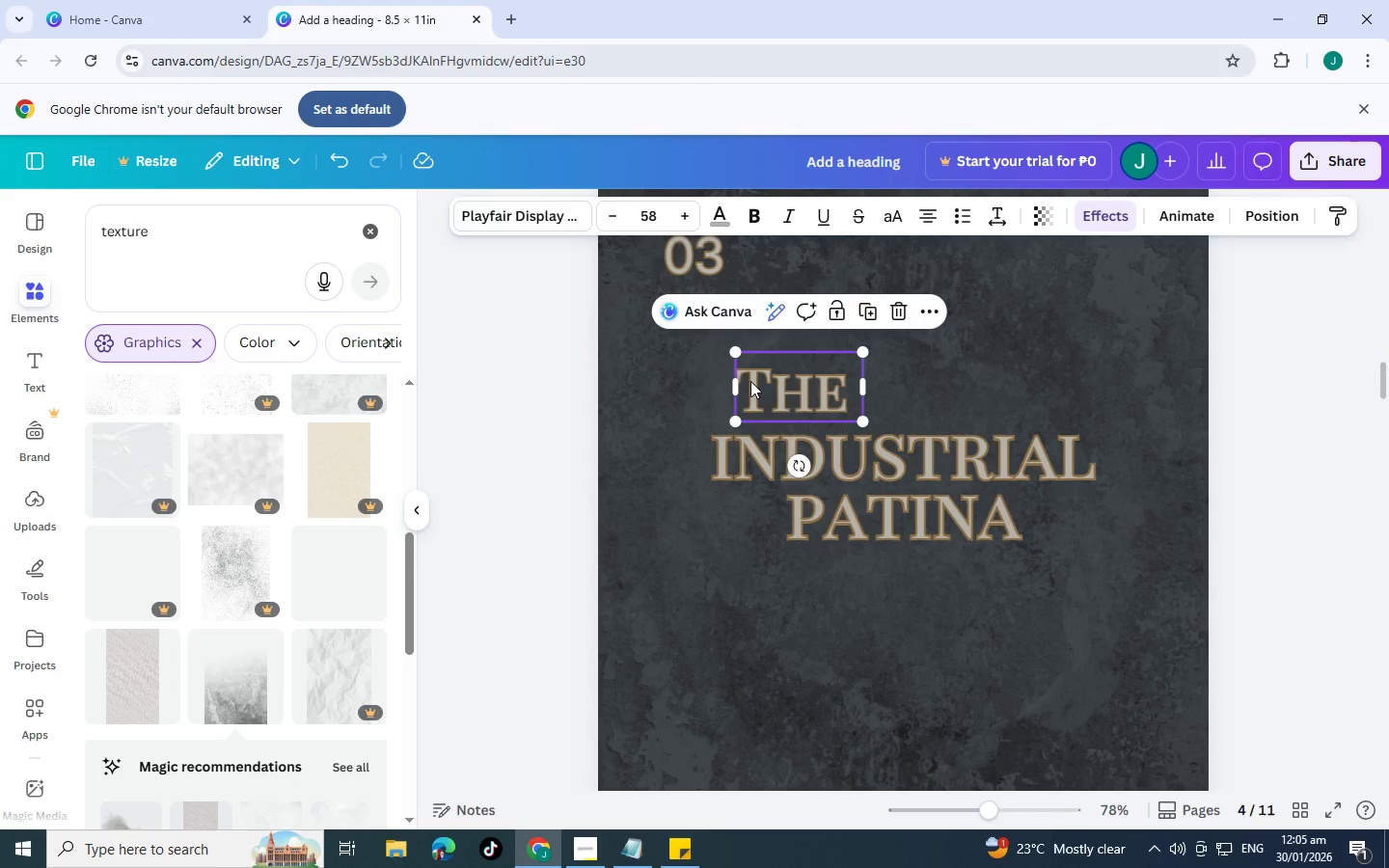 
left_click_drag(start_coordinate=[767, 380], to_coordinate=[773, 384])
 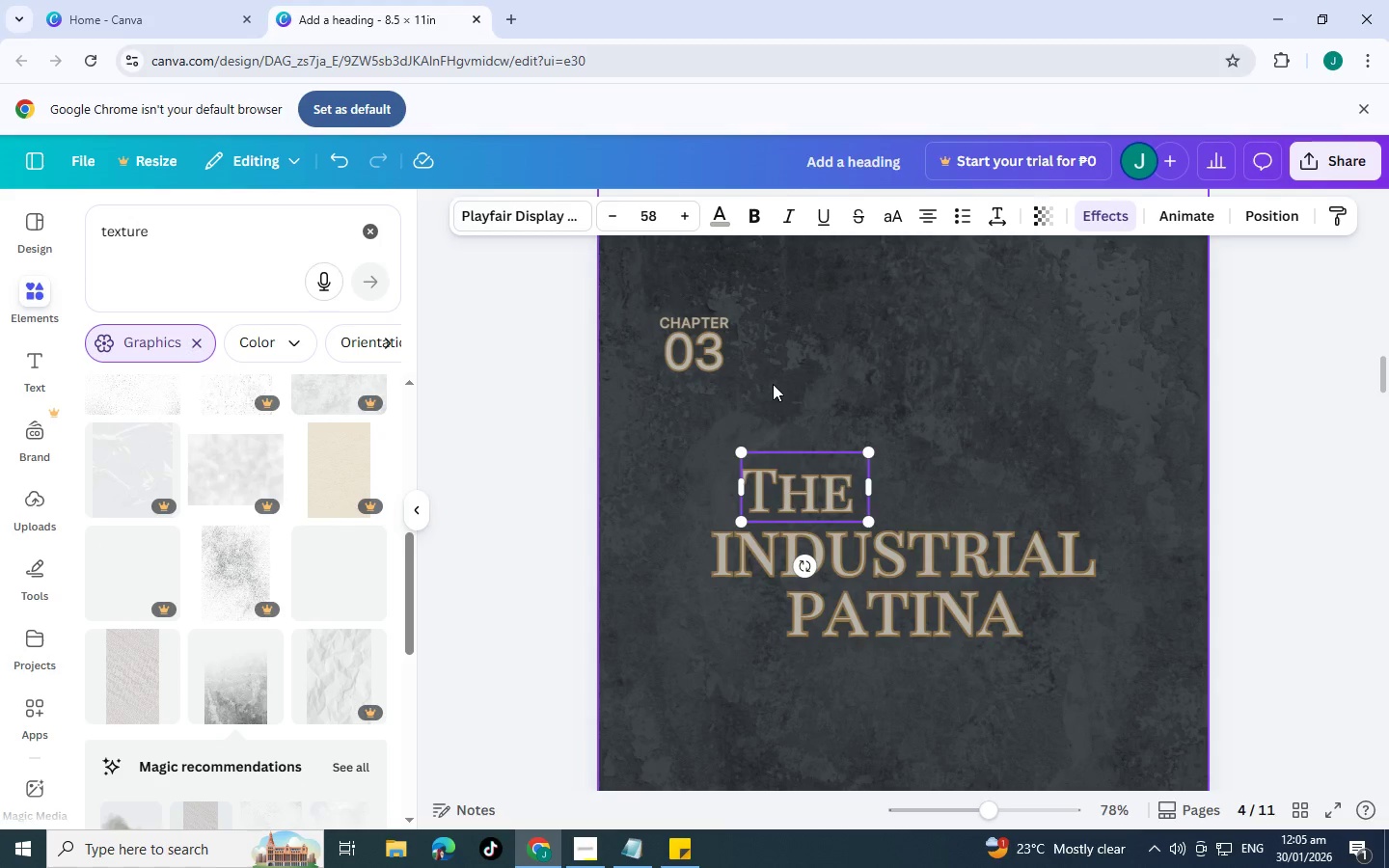 
scroll: coordinate [773, 384], scroll_direction: up, amount: 2.0
 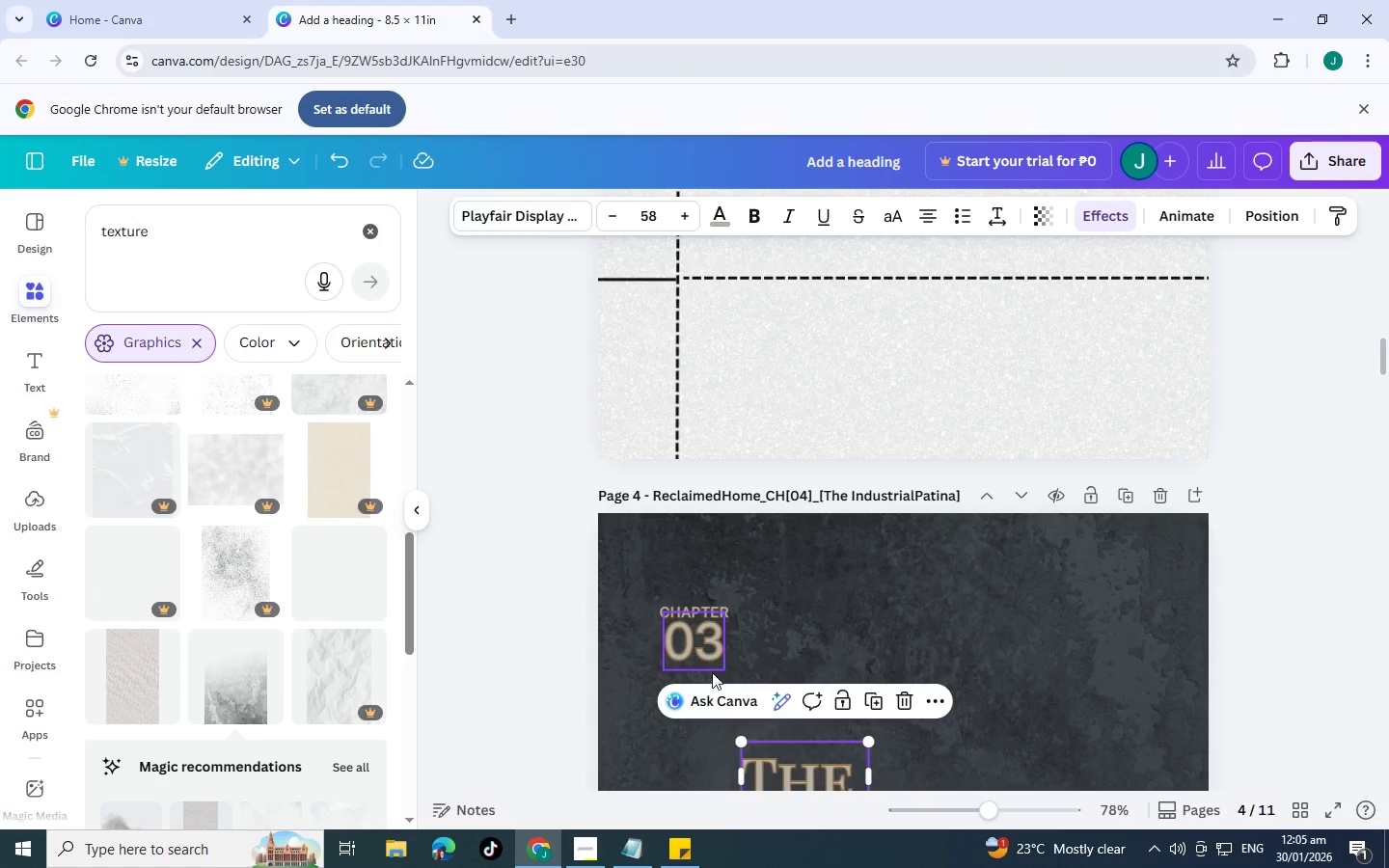 
left_click([702, 655])
 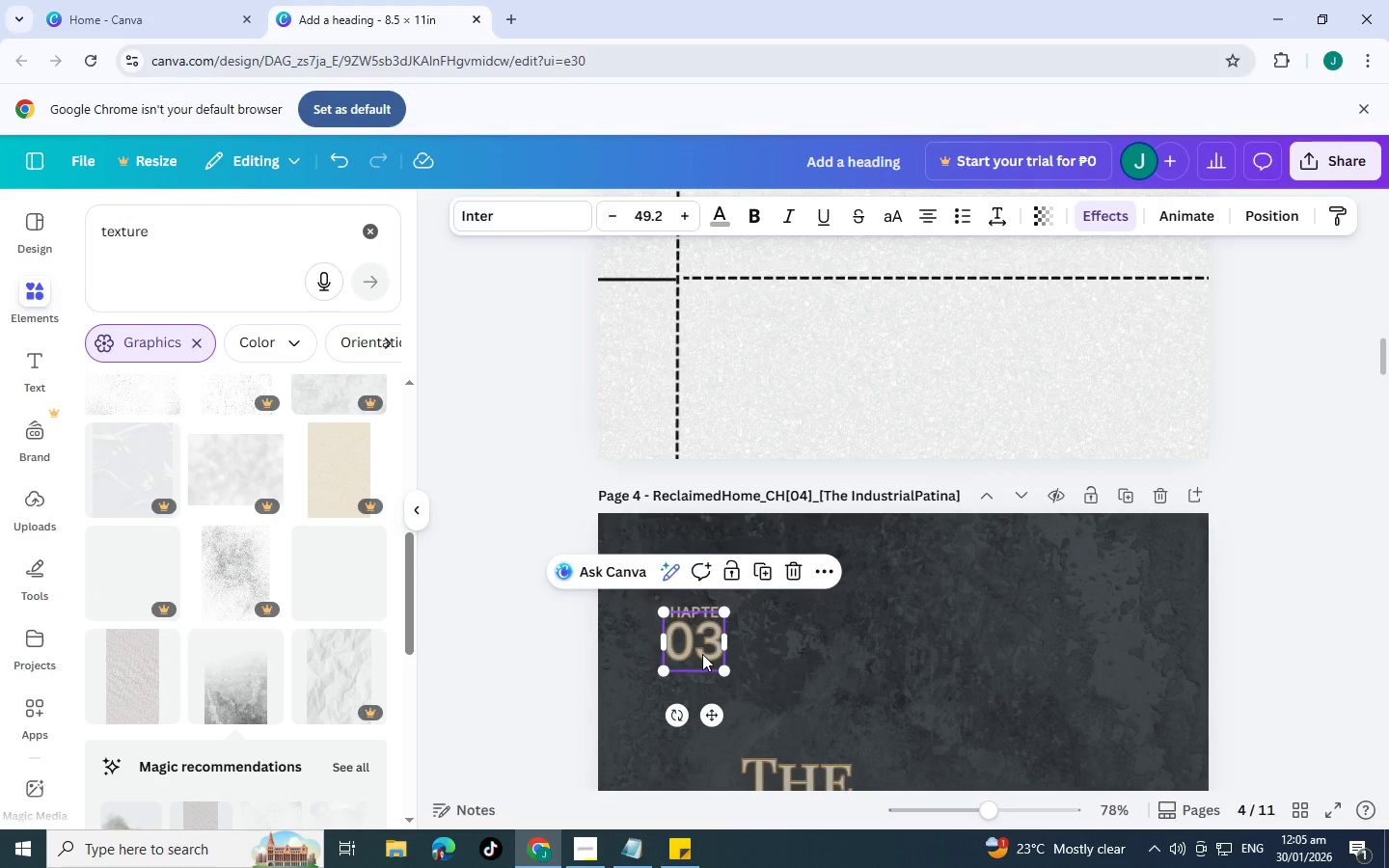 
left_click_drag(start_coordinate=[702, 654], to_coordinate=[760, 664])
 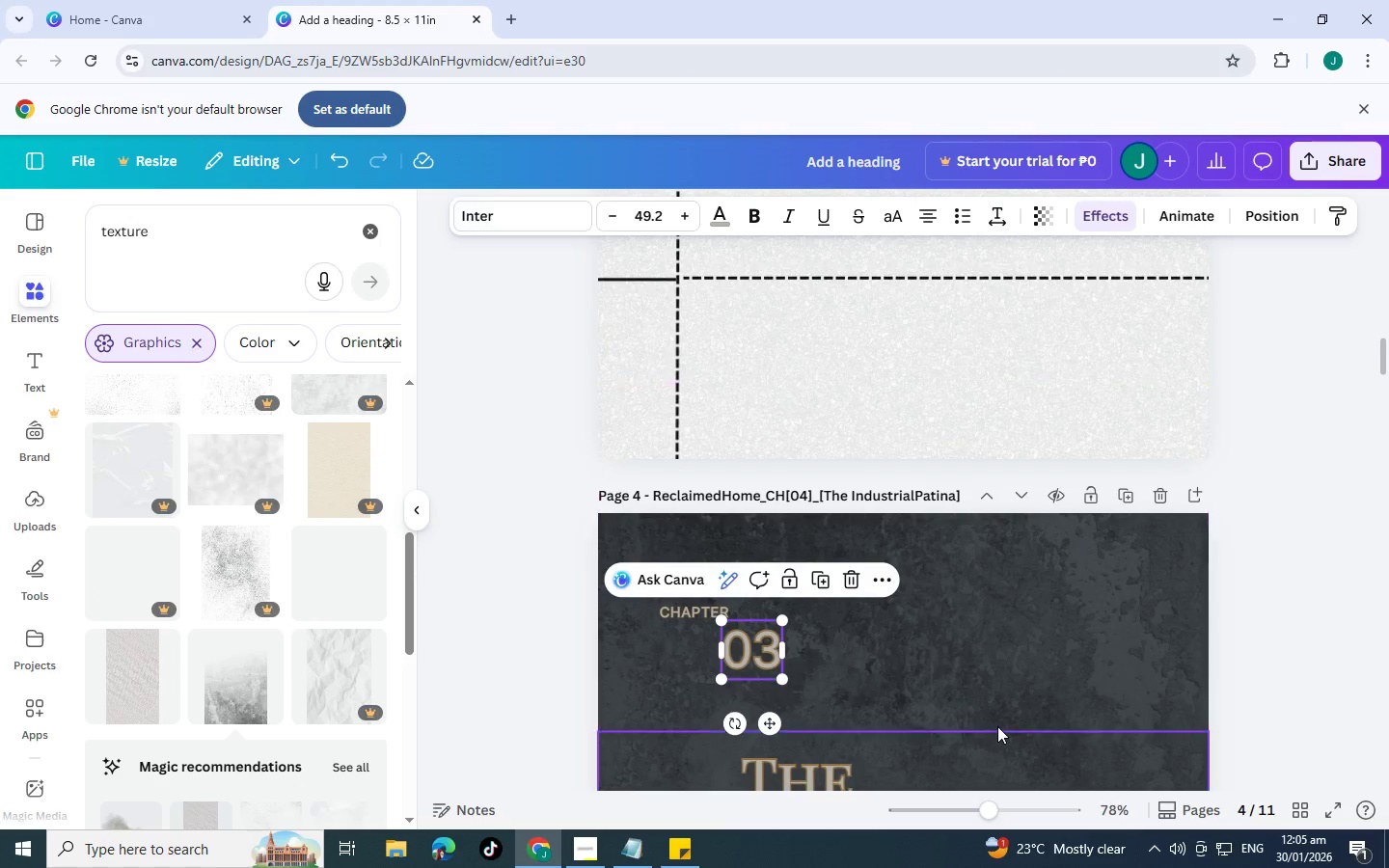 
left_click([997, 726])
 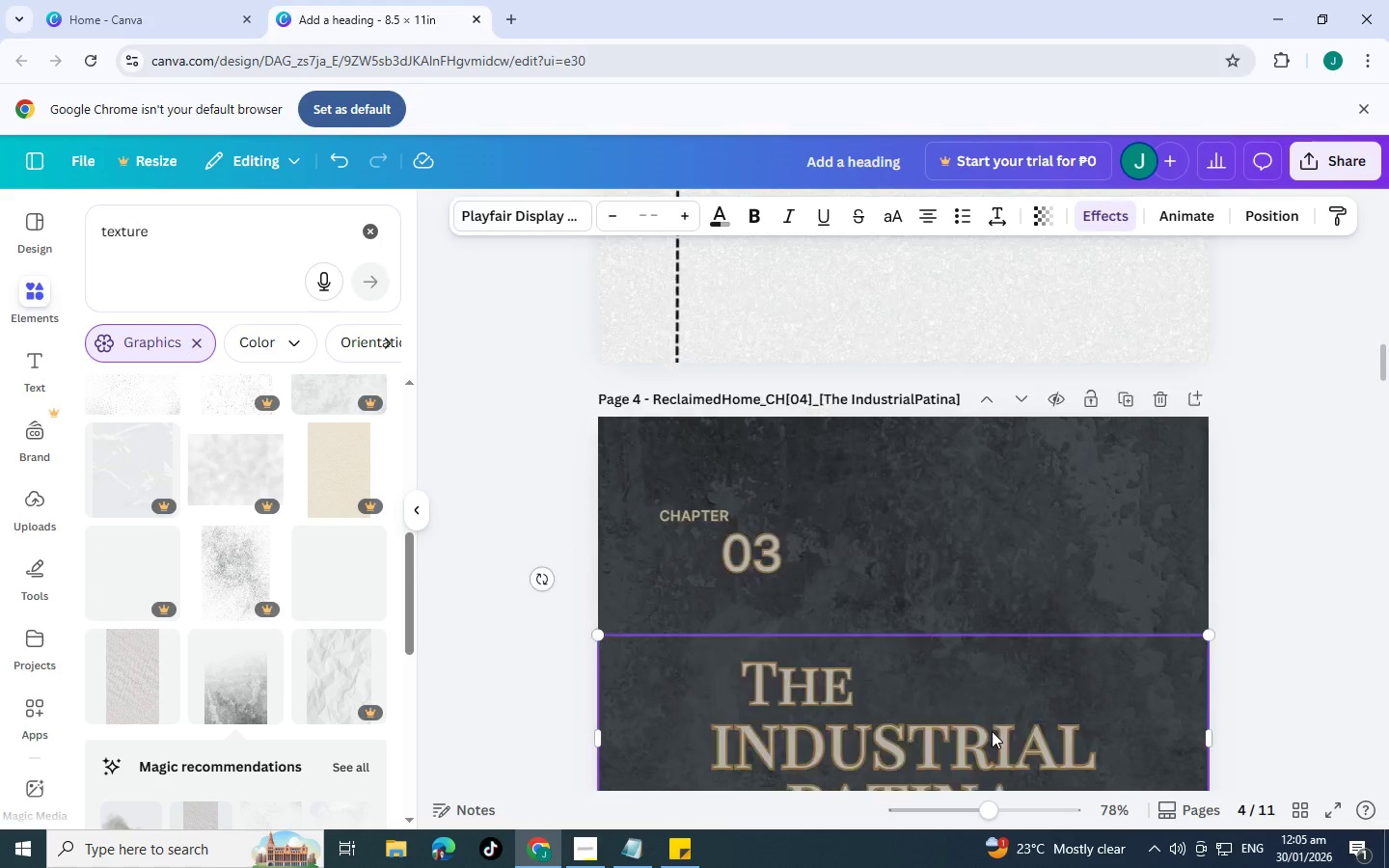 
scroll: coordinate [994, 729], scroll_direction: down, amount: 2.0
 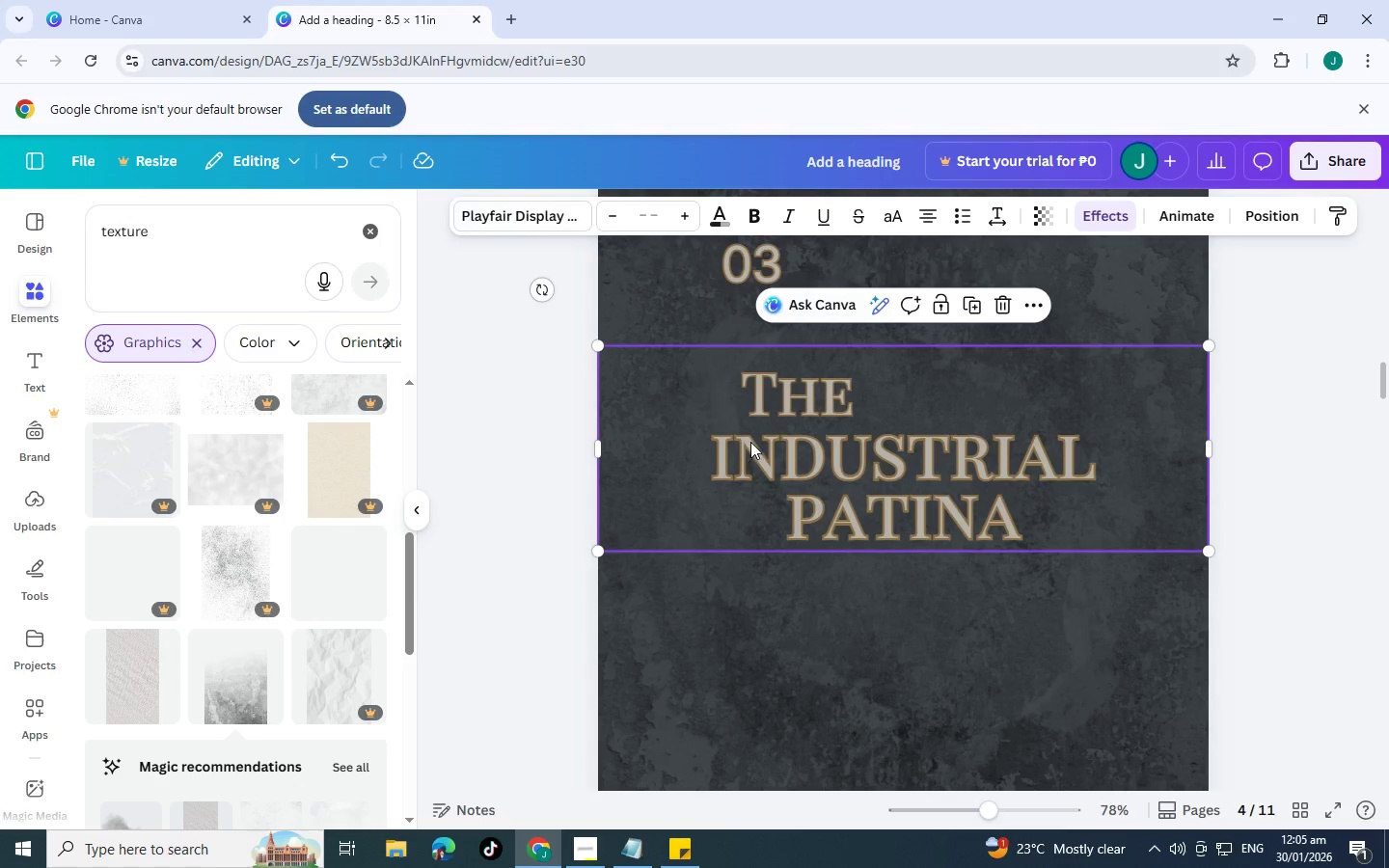 
scroll: coordinate [754, 471], scroll_direction: up, amount: 1.0
 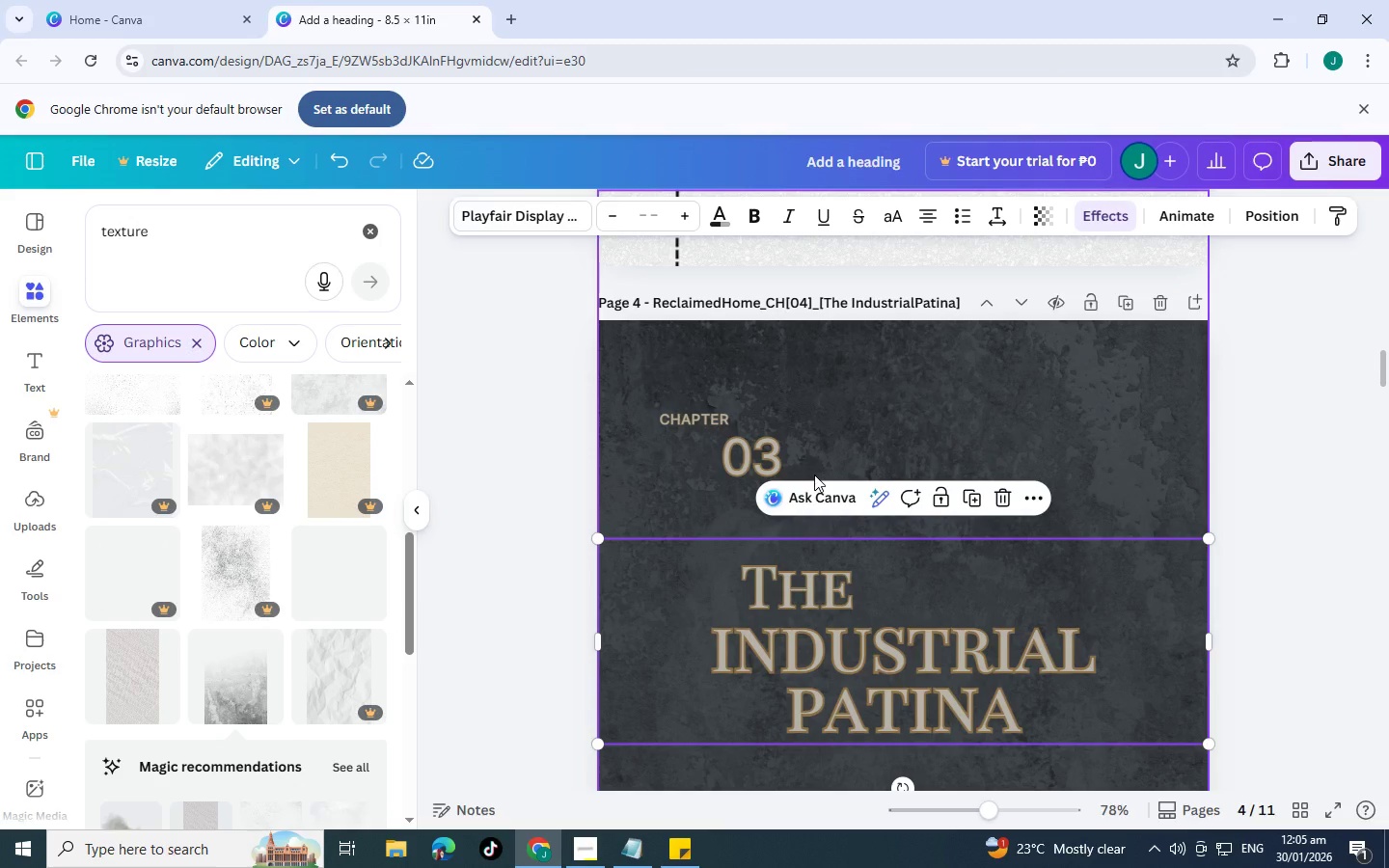 
wait(6.91)
 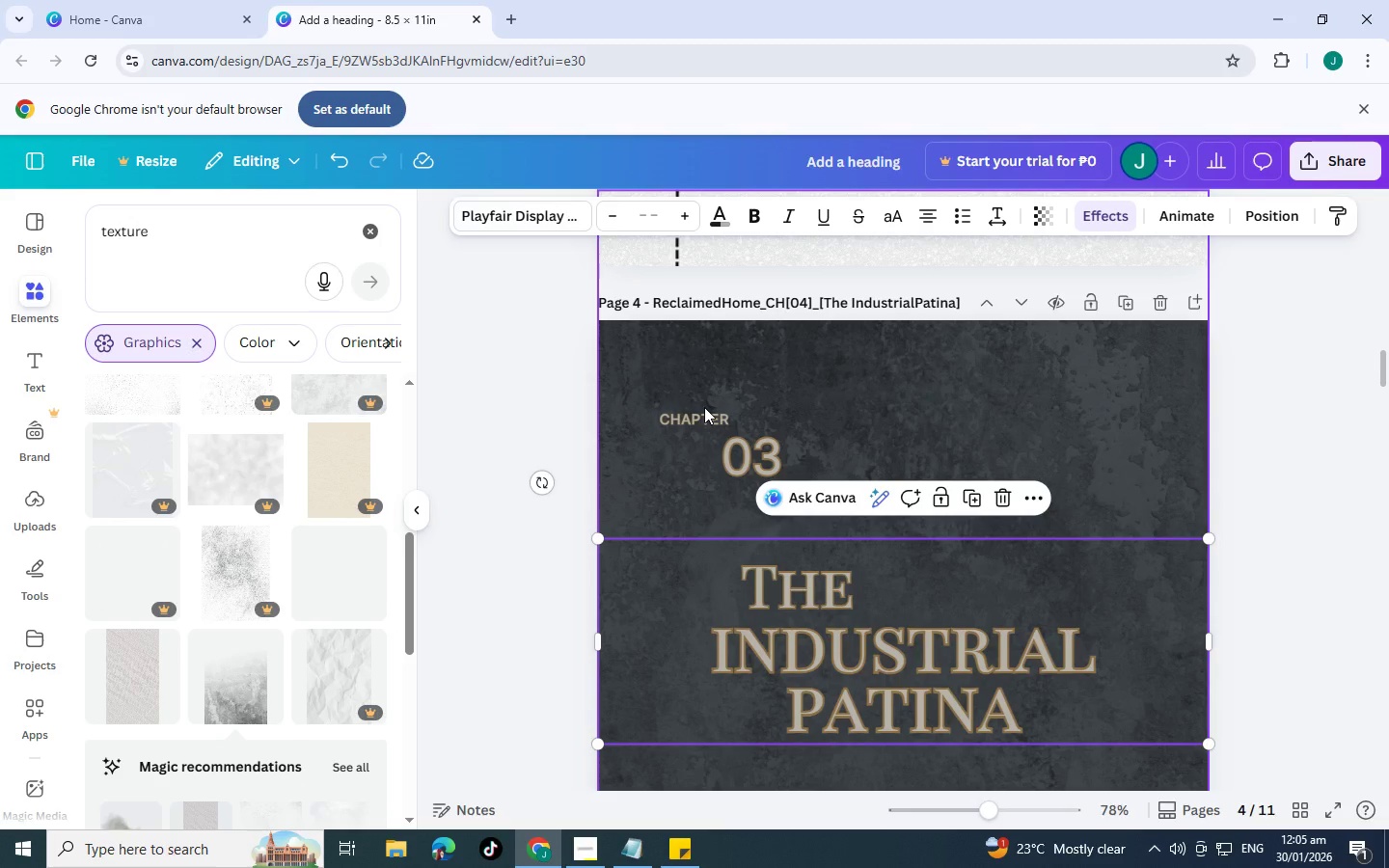 
scroll: coordinate [820, 475], scroll_direction: down, amount: 4.0
 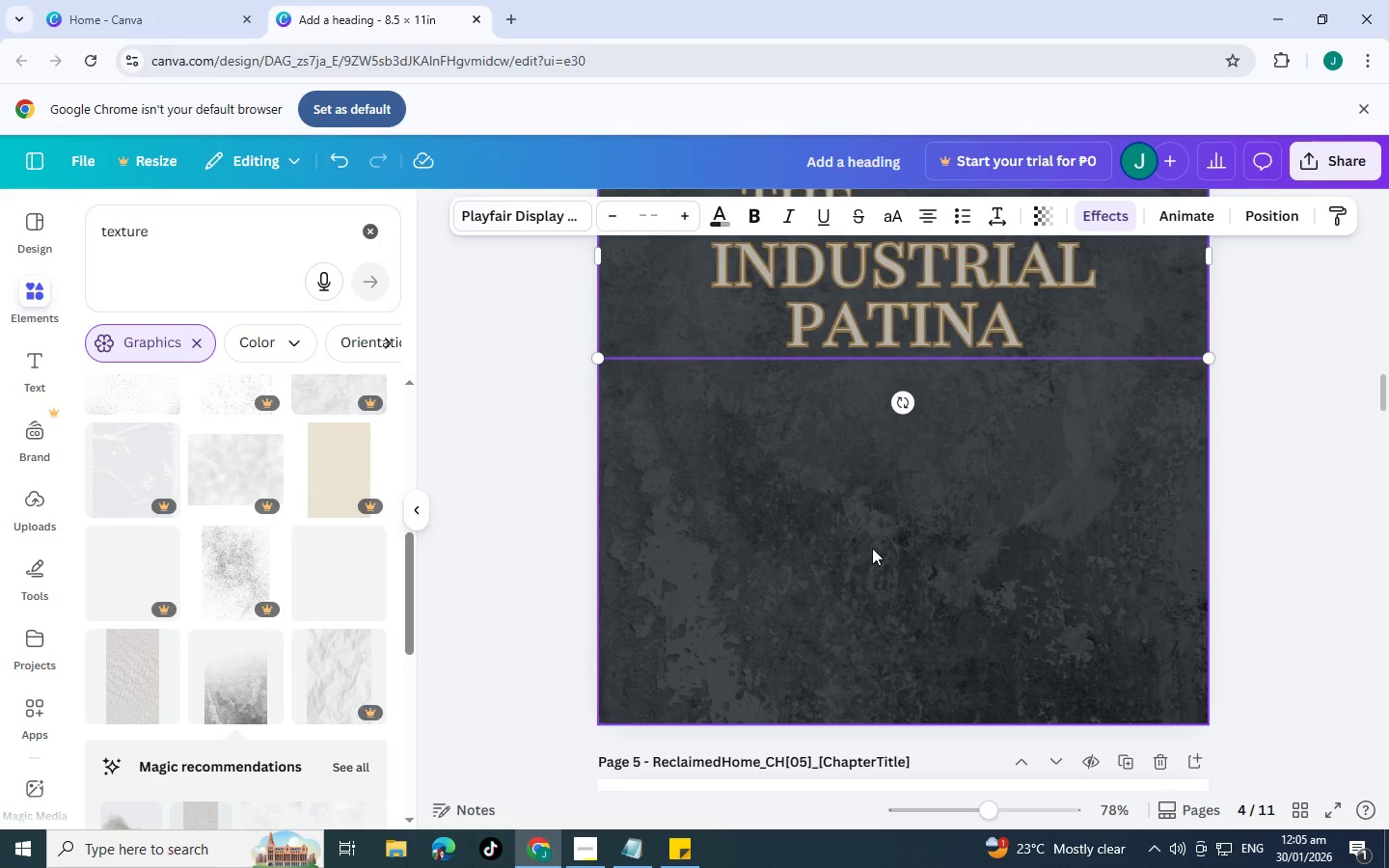 
scroll: coordinate [873, 547], scroll_direction: up, amount: 4.0
 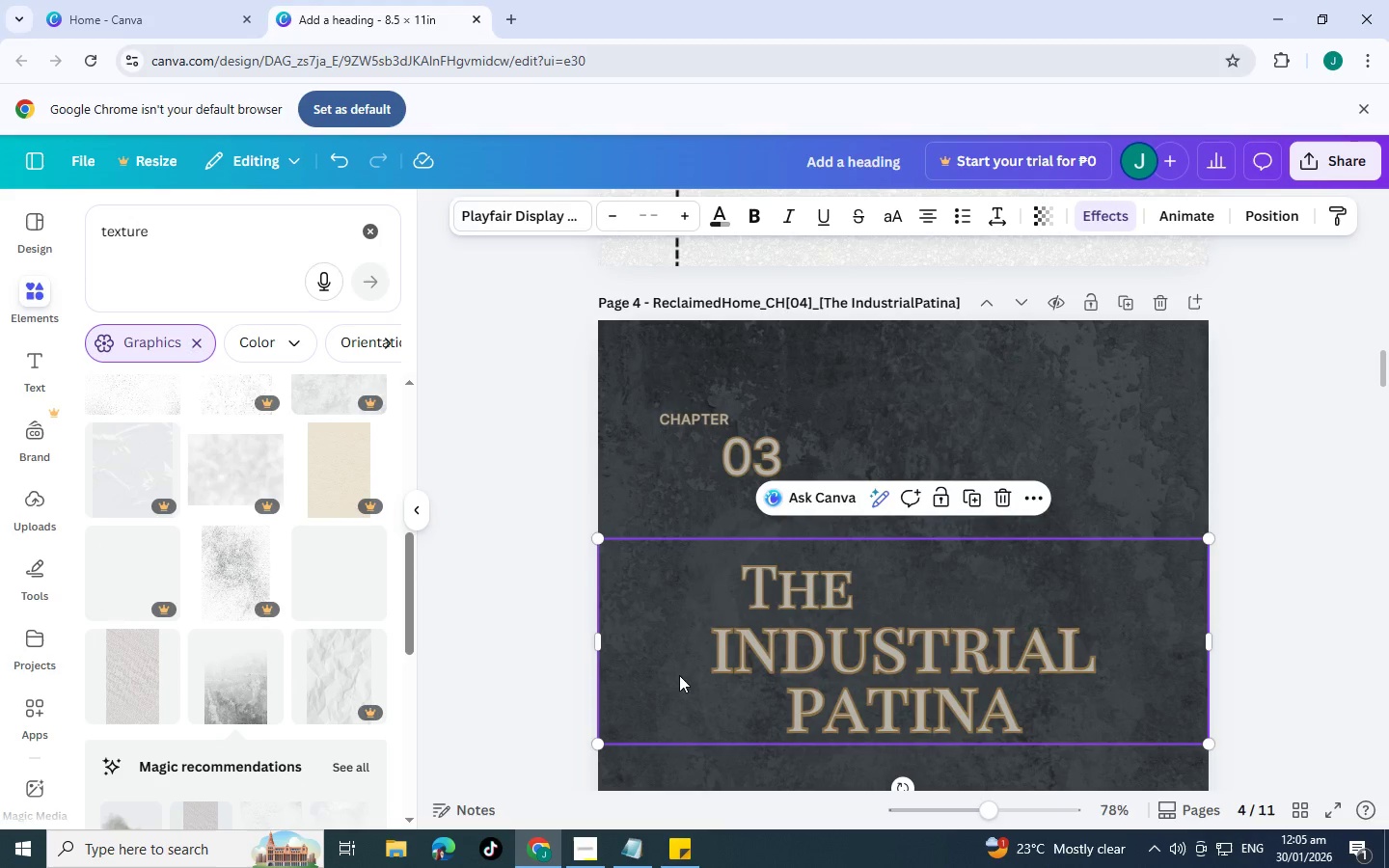 
left_click([405, 618])
 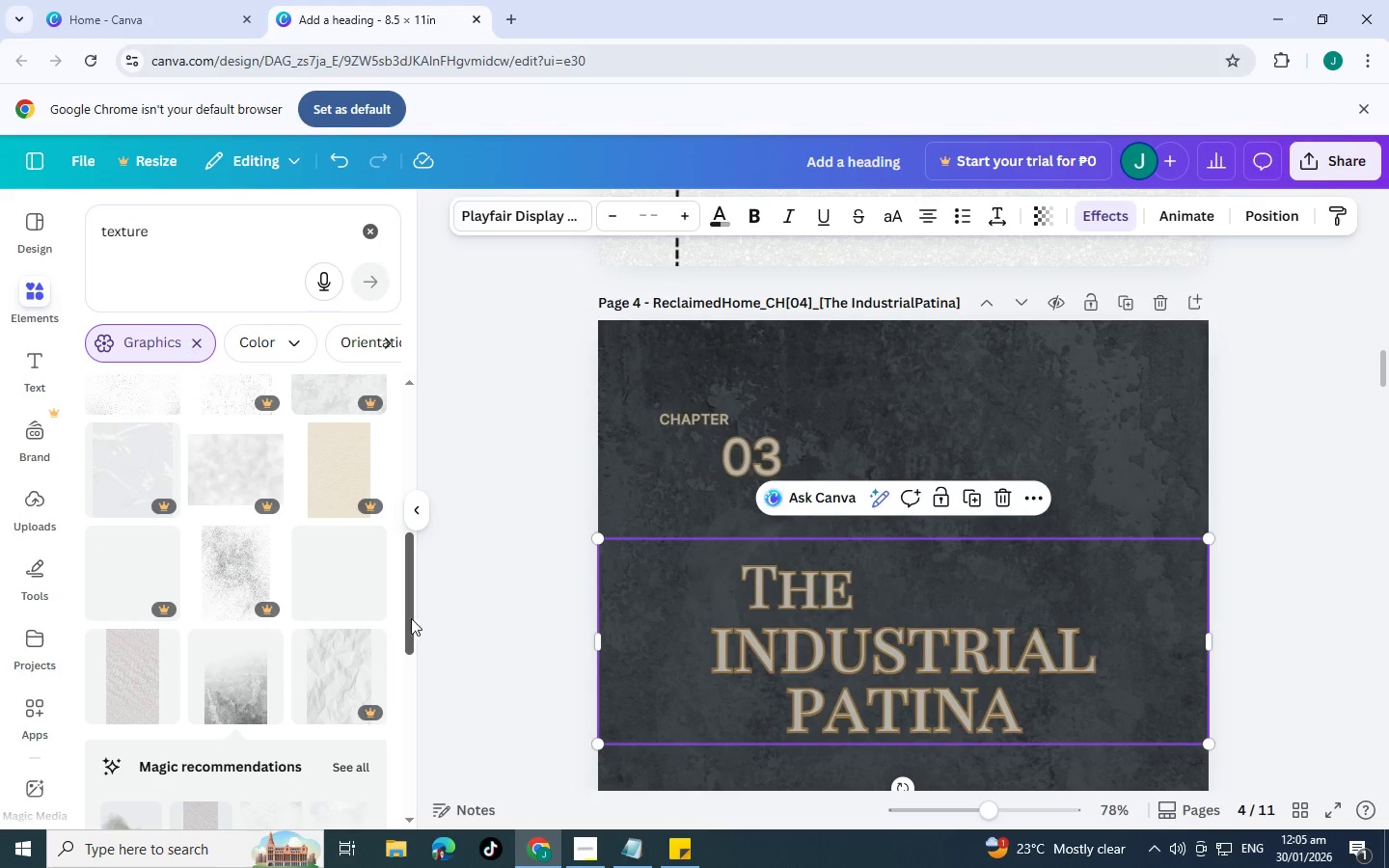 
left_click([505, 628])
 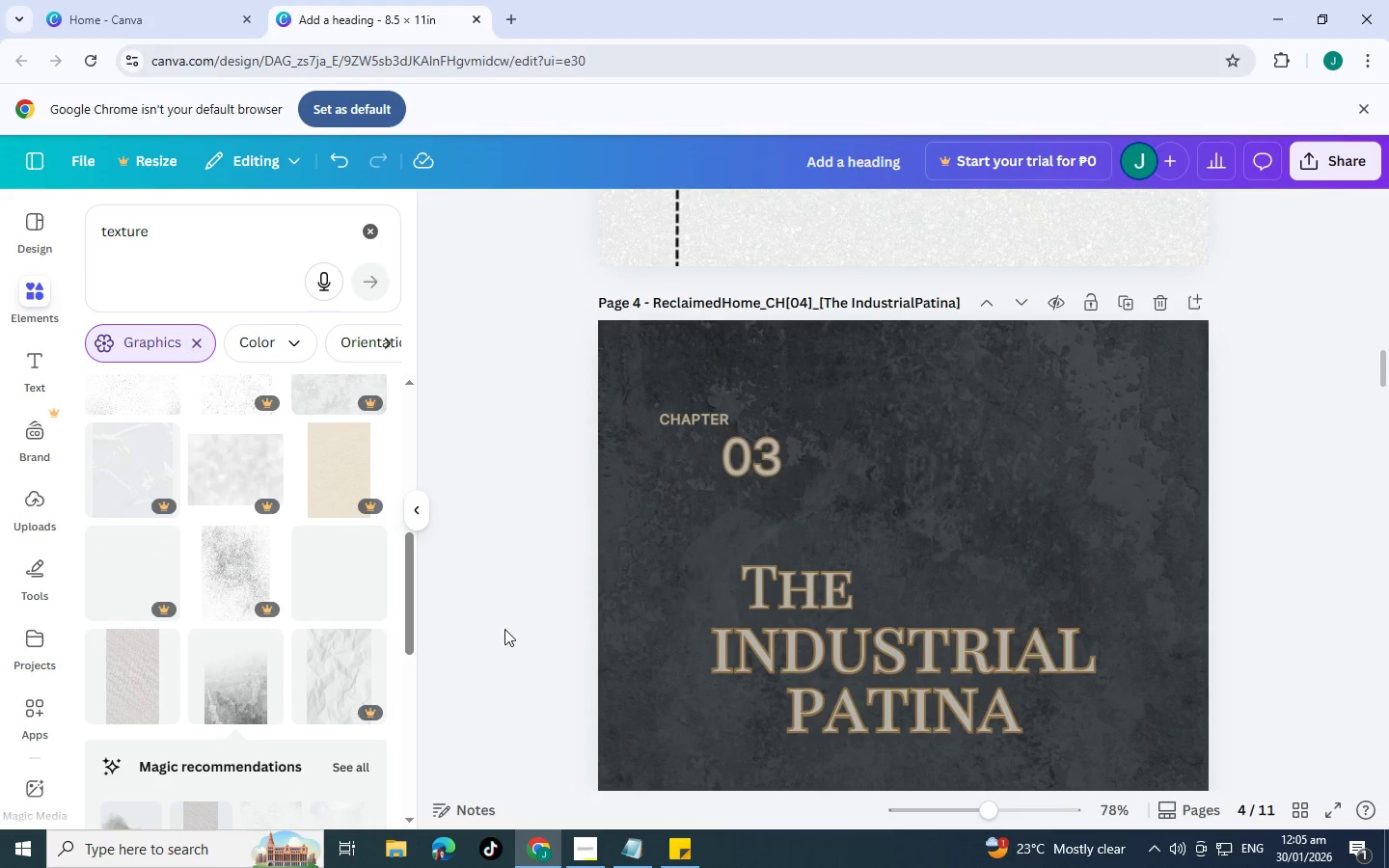 
left_click_drag(start_coordinate=[504, 629], to_coordinate=[1193, 546])
 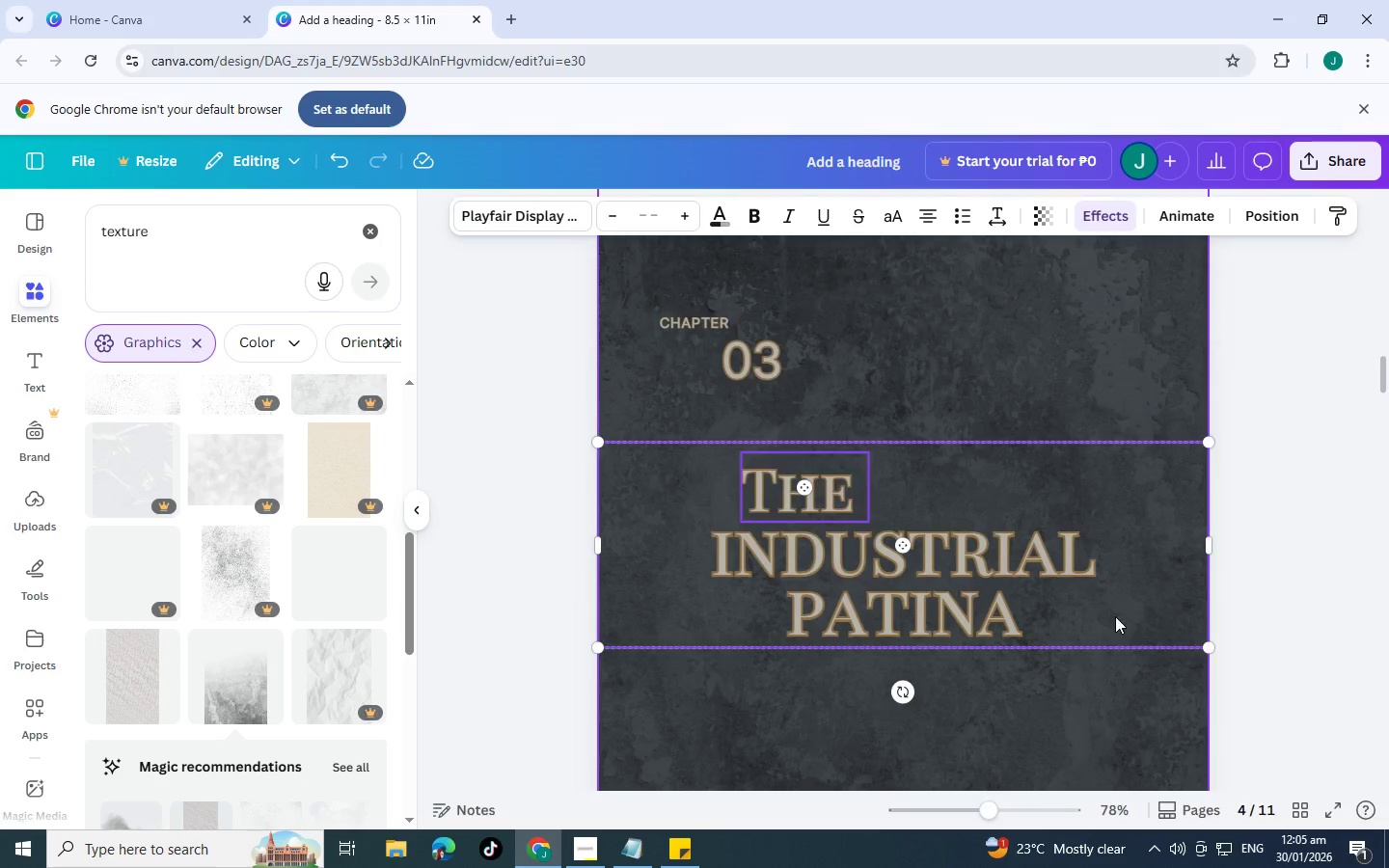 
scroll: coordinate [1115, 625], scroll_direction: down, amount: 2.0
 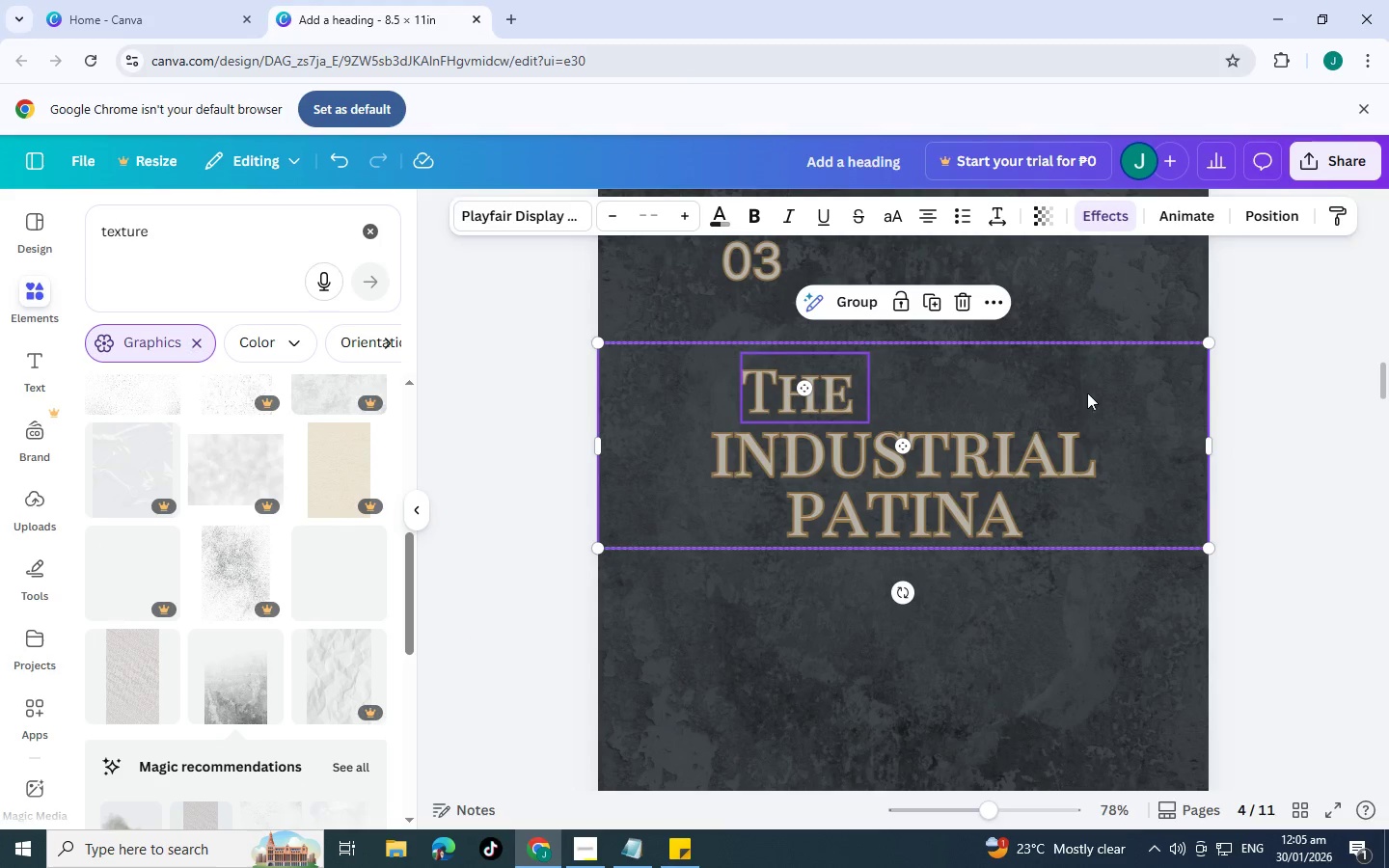 
left_click_drag(start_coordinate=[1087, 395], to_coordinate=[1091, 484])
 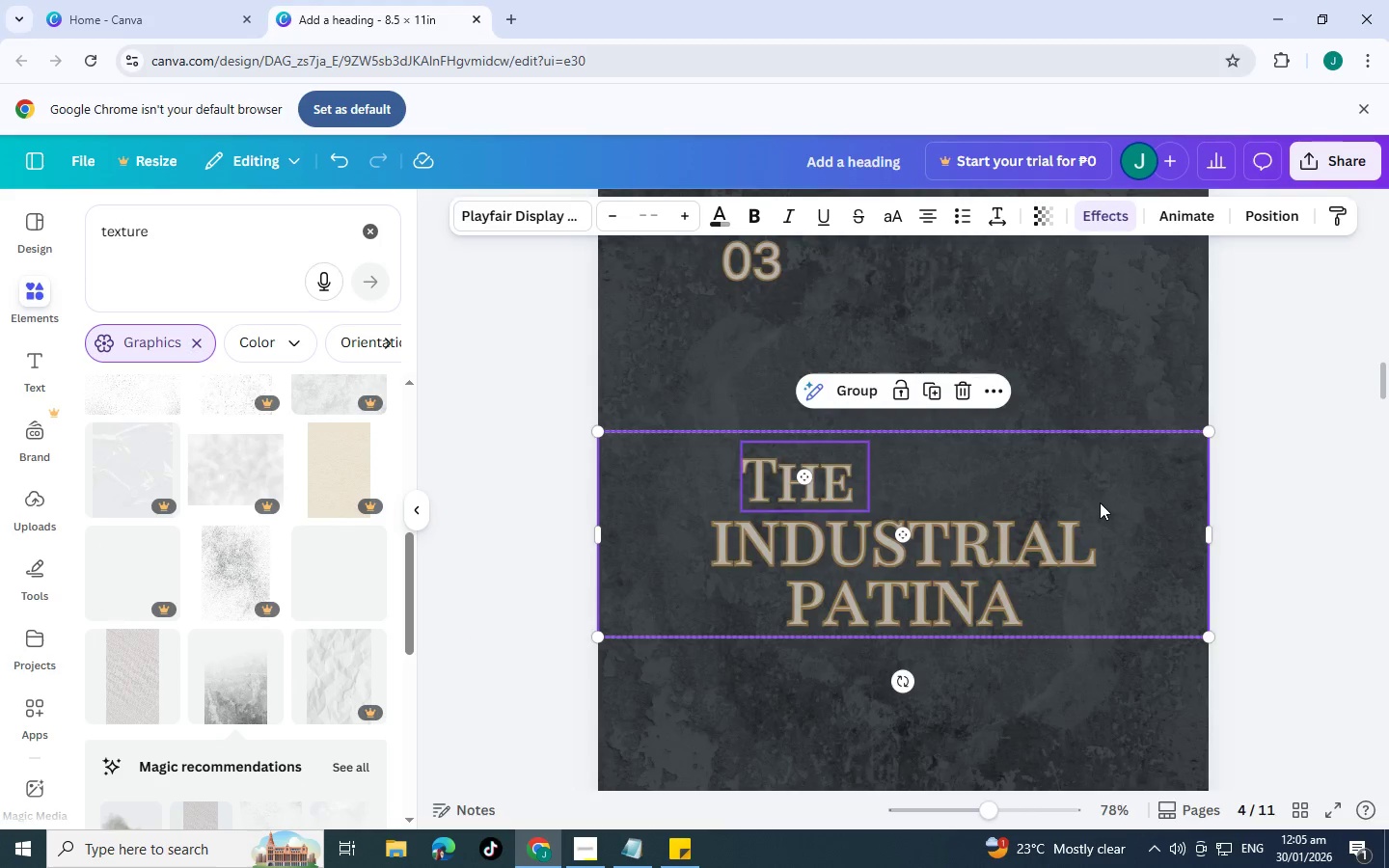 
scroll: coordinate [1101, 504], scroll_direction: up, amount: 3.0
 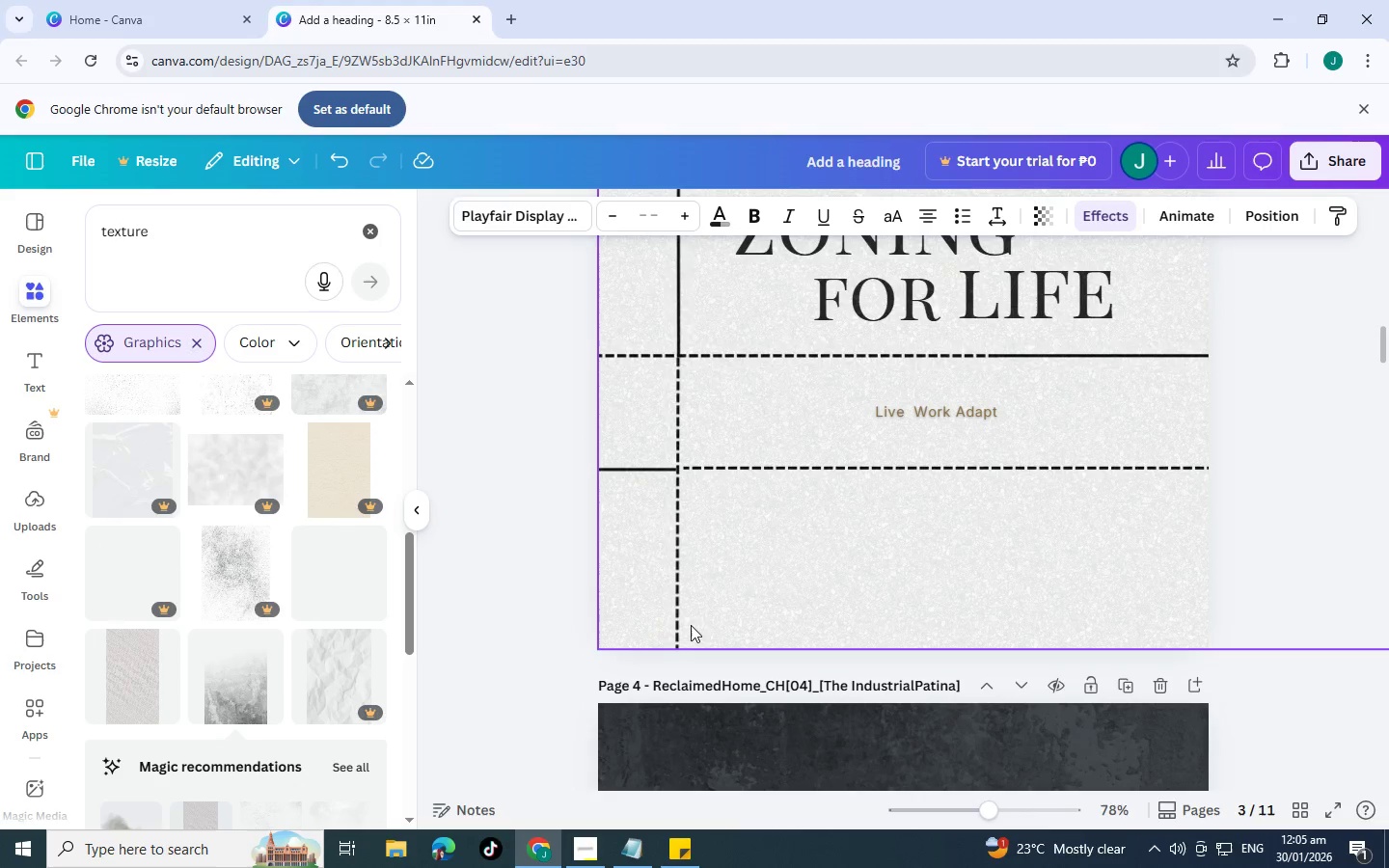 
scroll: coordinate [687, 626], scroll_direction: down, amount: 2.0
 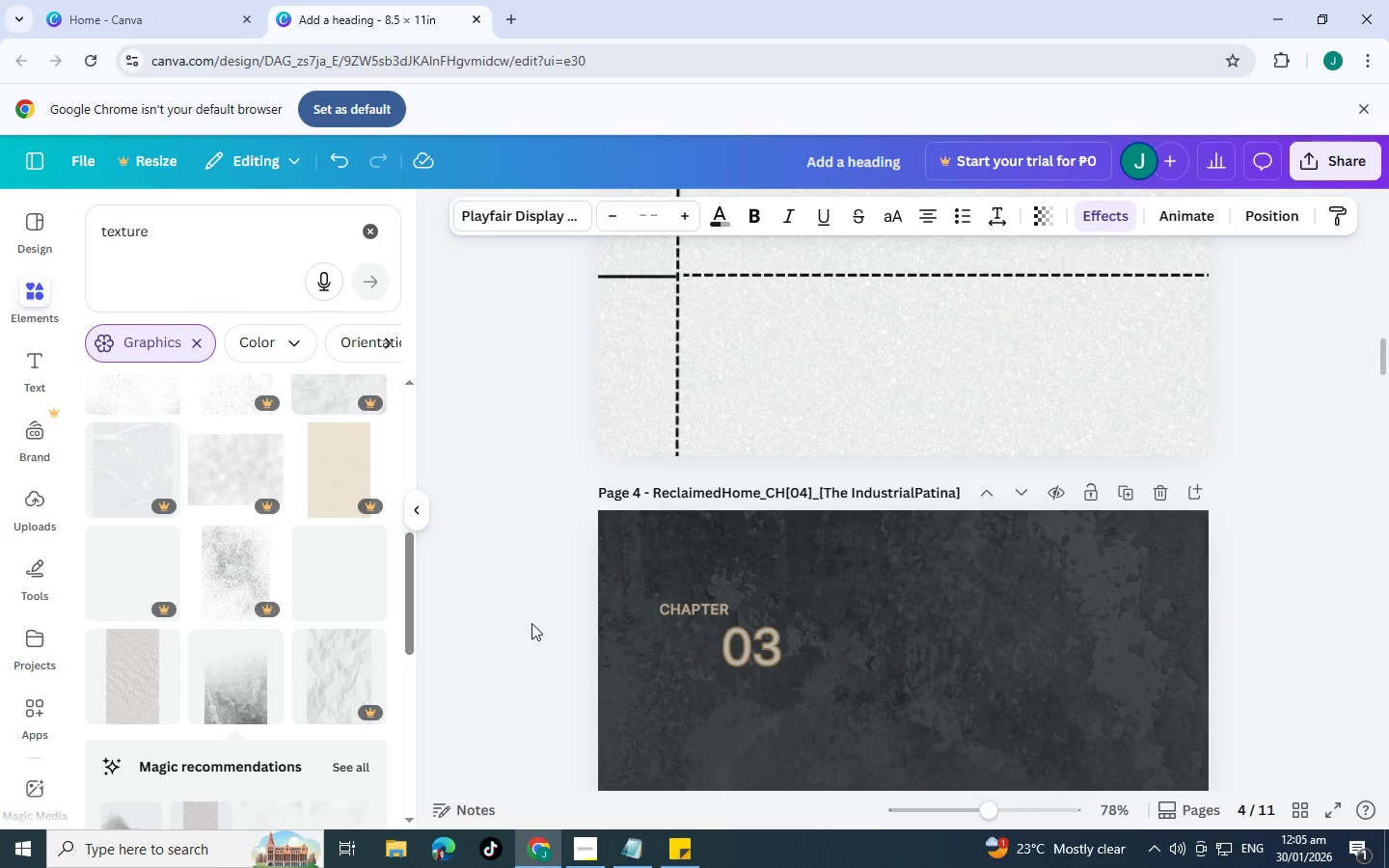 
left_click([515, 639])
 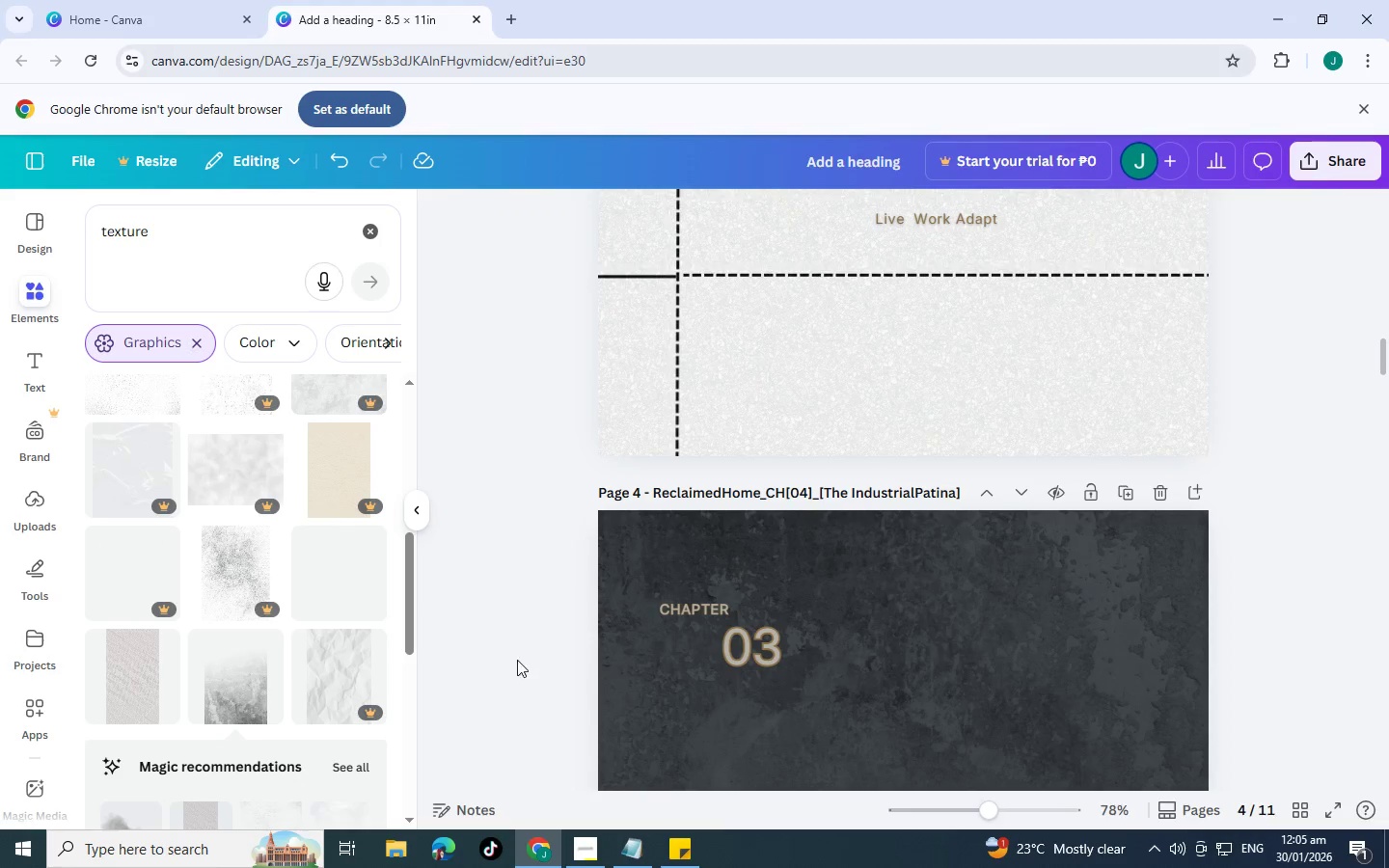 
left_click_drag(start_coordinate=[517, 660], to_coordinate=[858, 600])
 